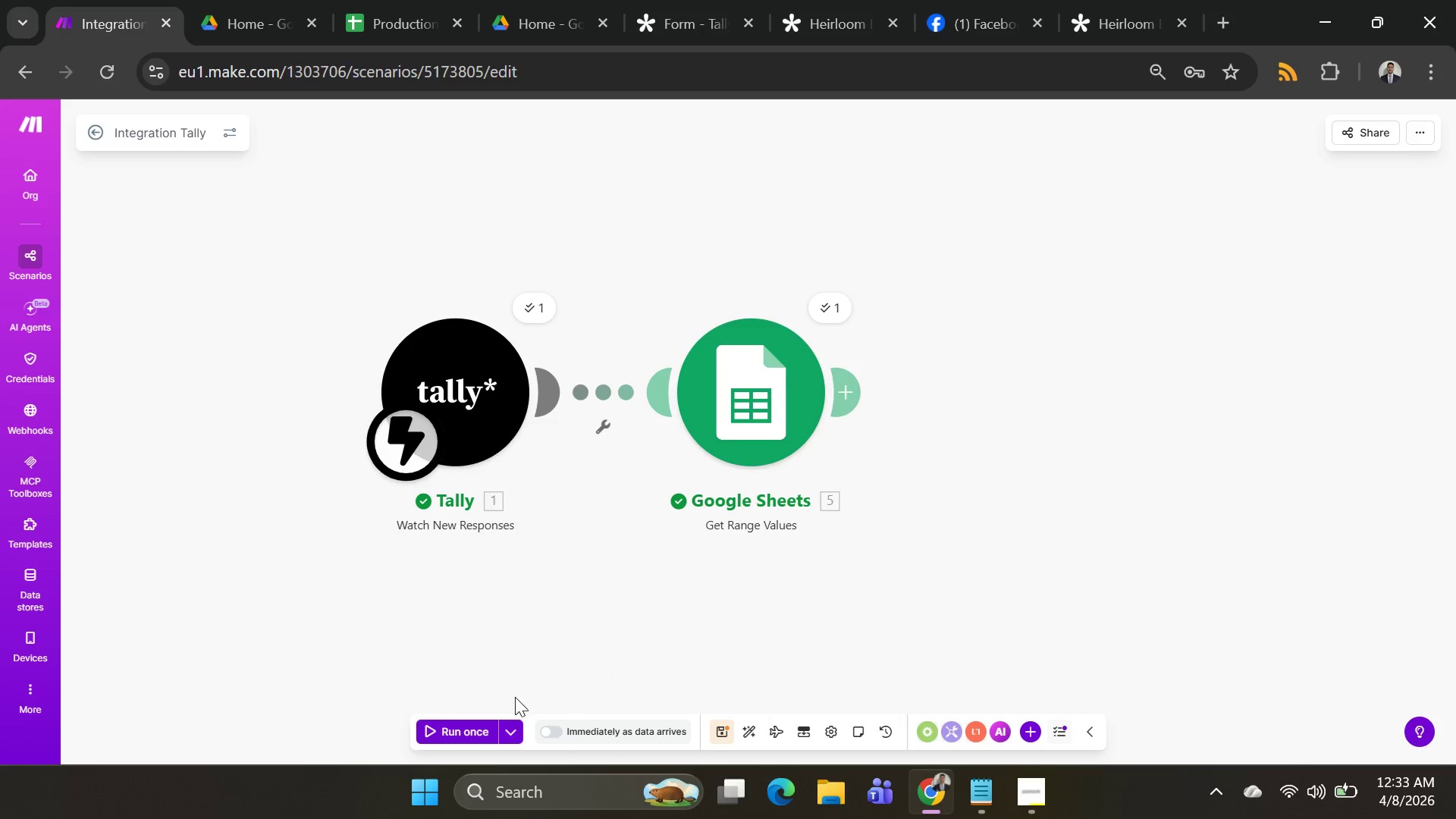 
left_click([517, 721])
 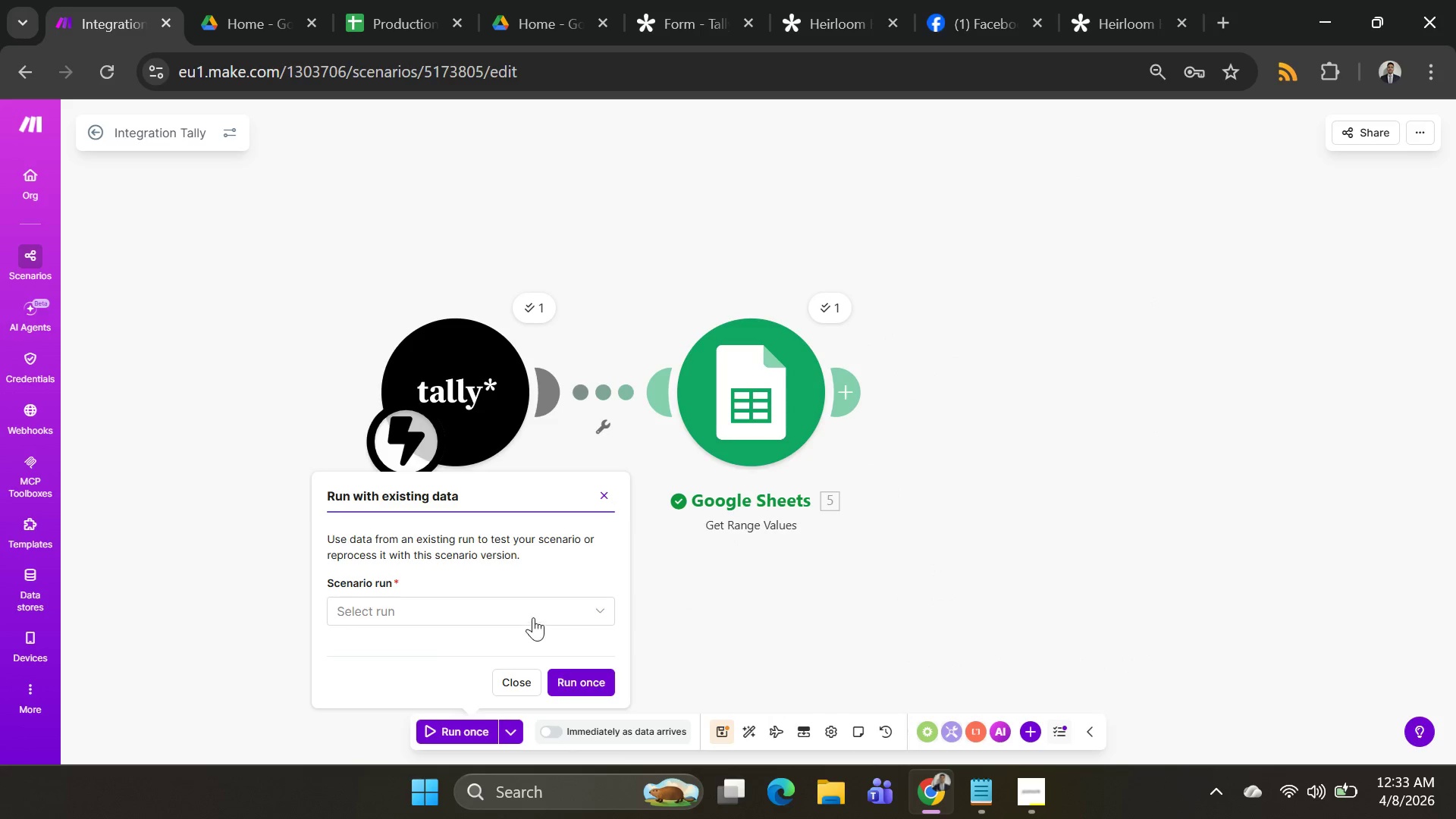 
left_click([537, 608])
 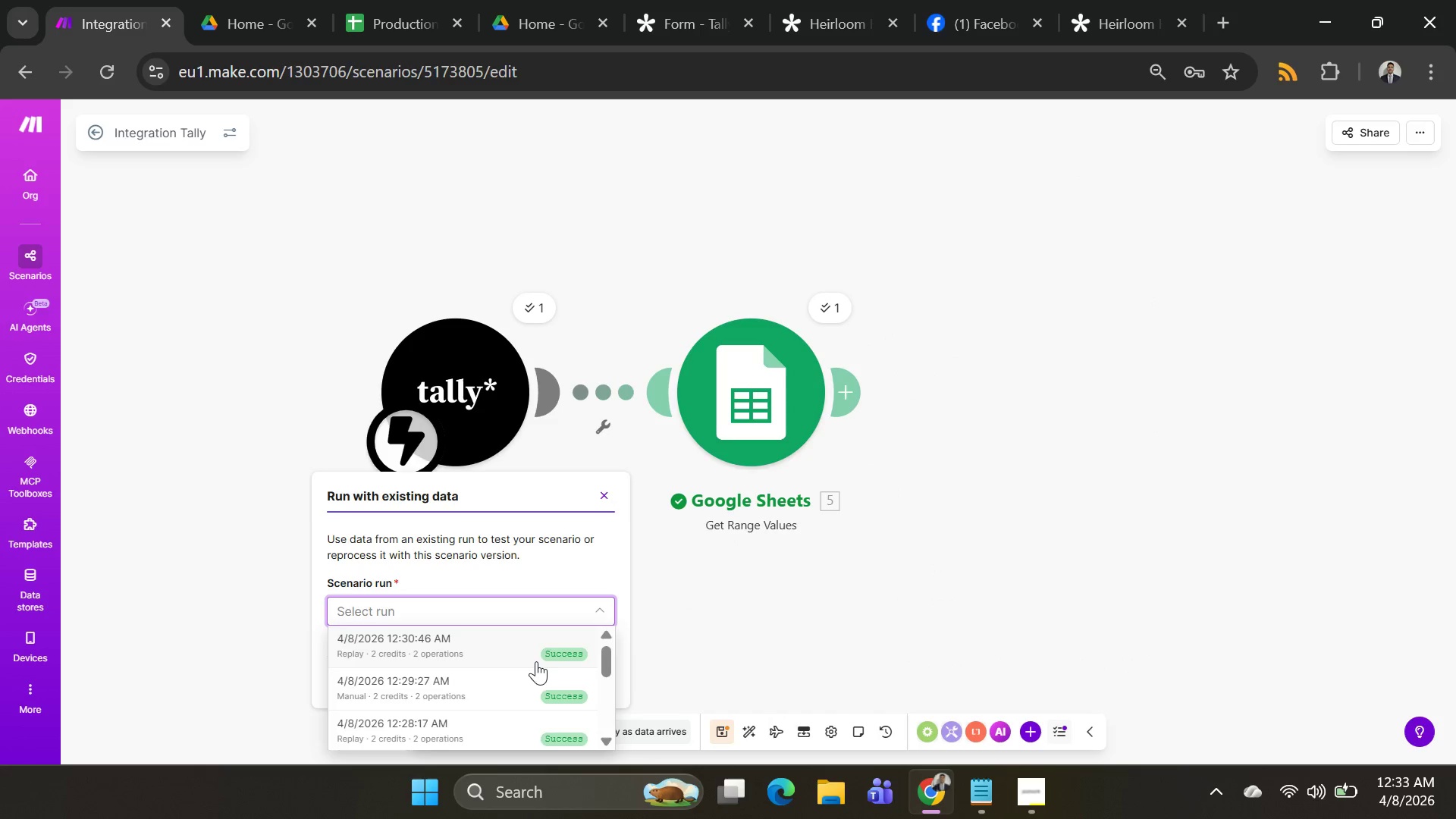 
left_click([536, 661])
 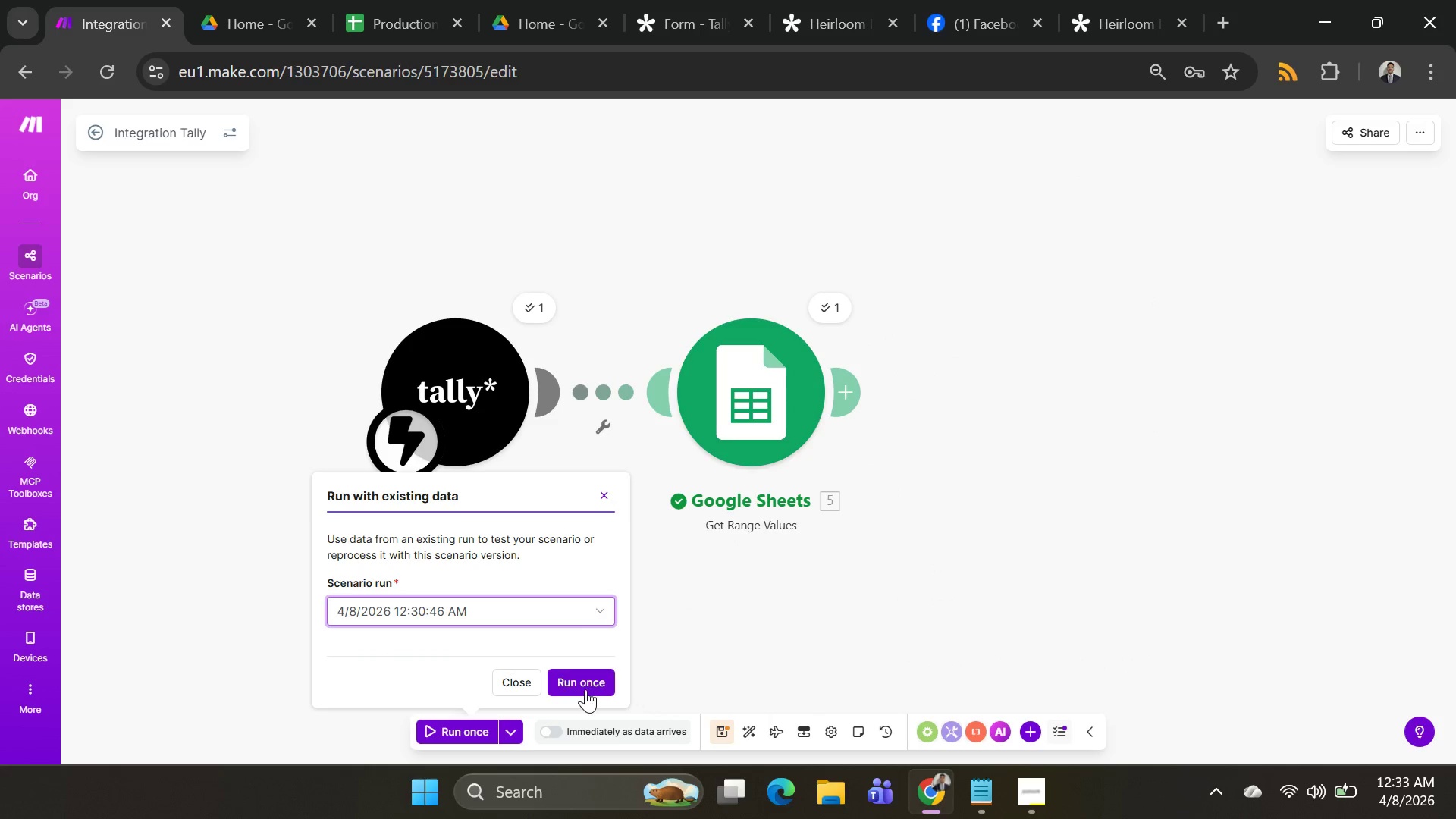 
left_click([585, 689])
 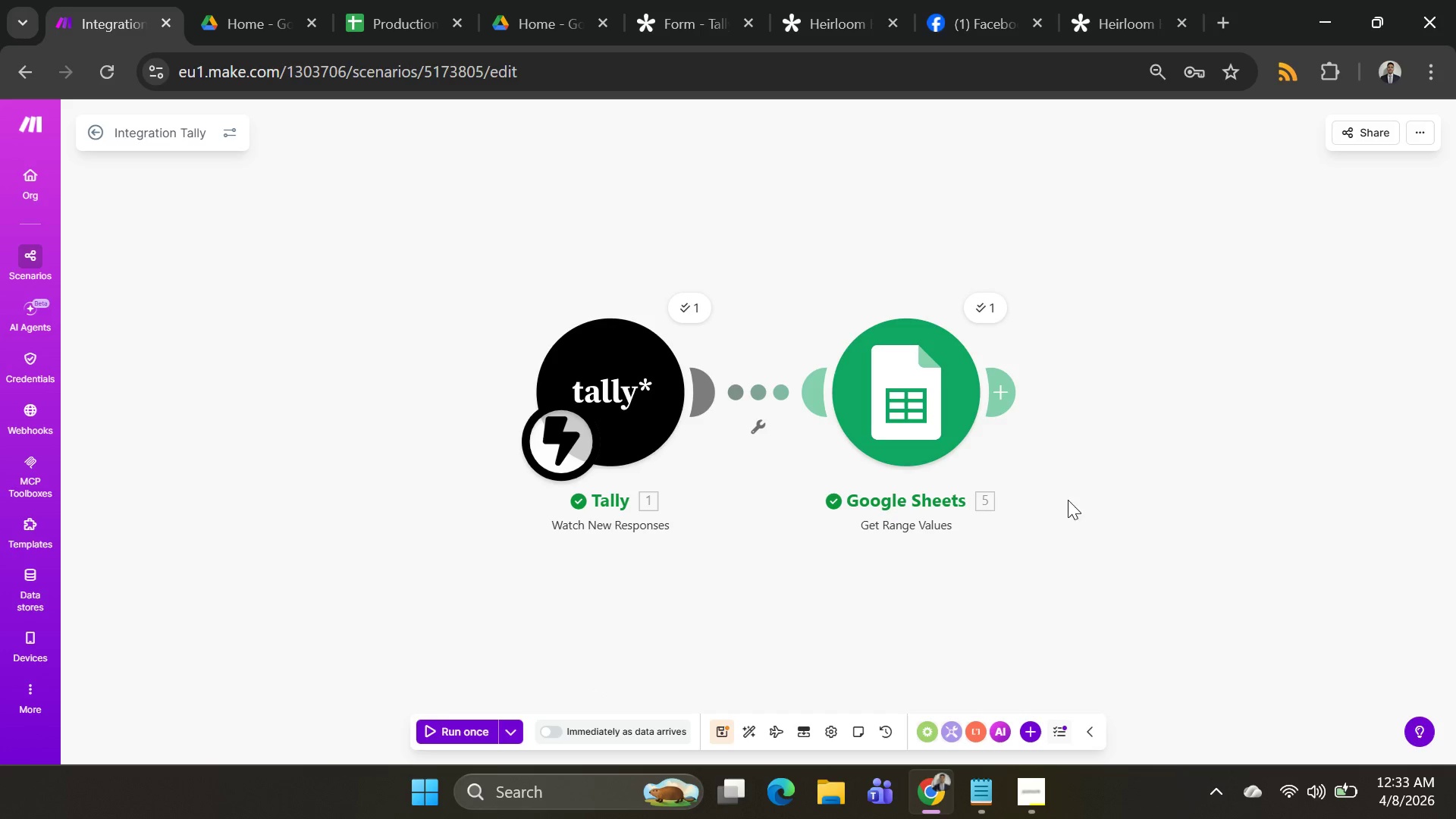 
left_click([981, 314])
 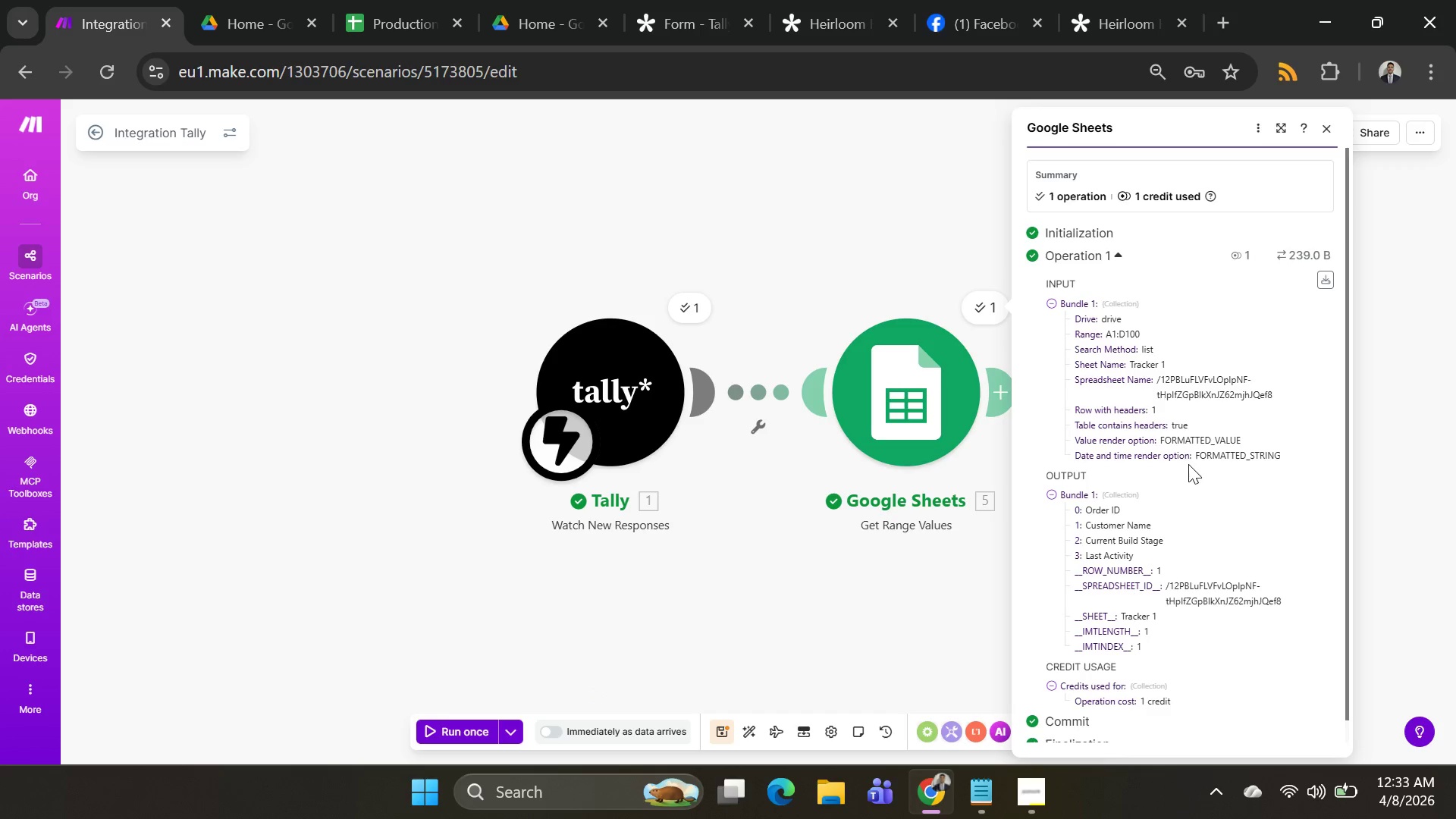 
mouse_move([1216, 497])
 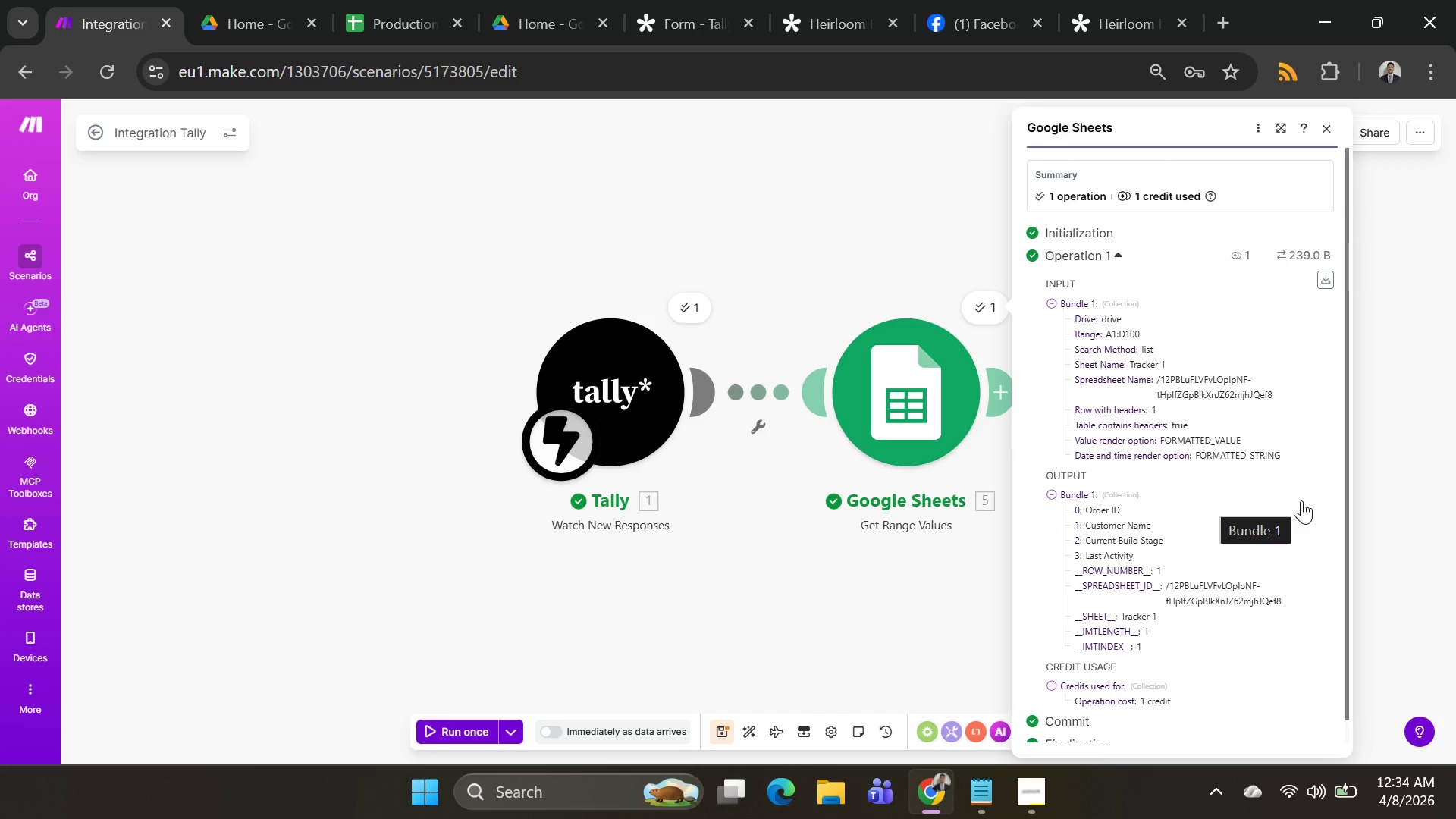 
wait(38.43)
 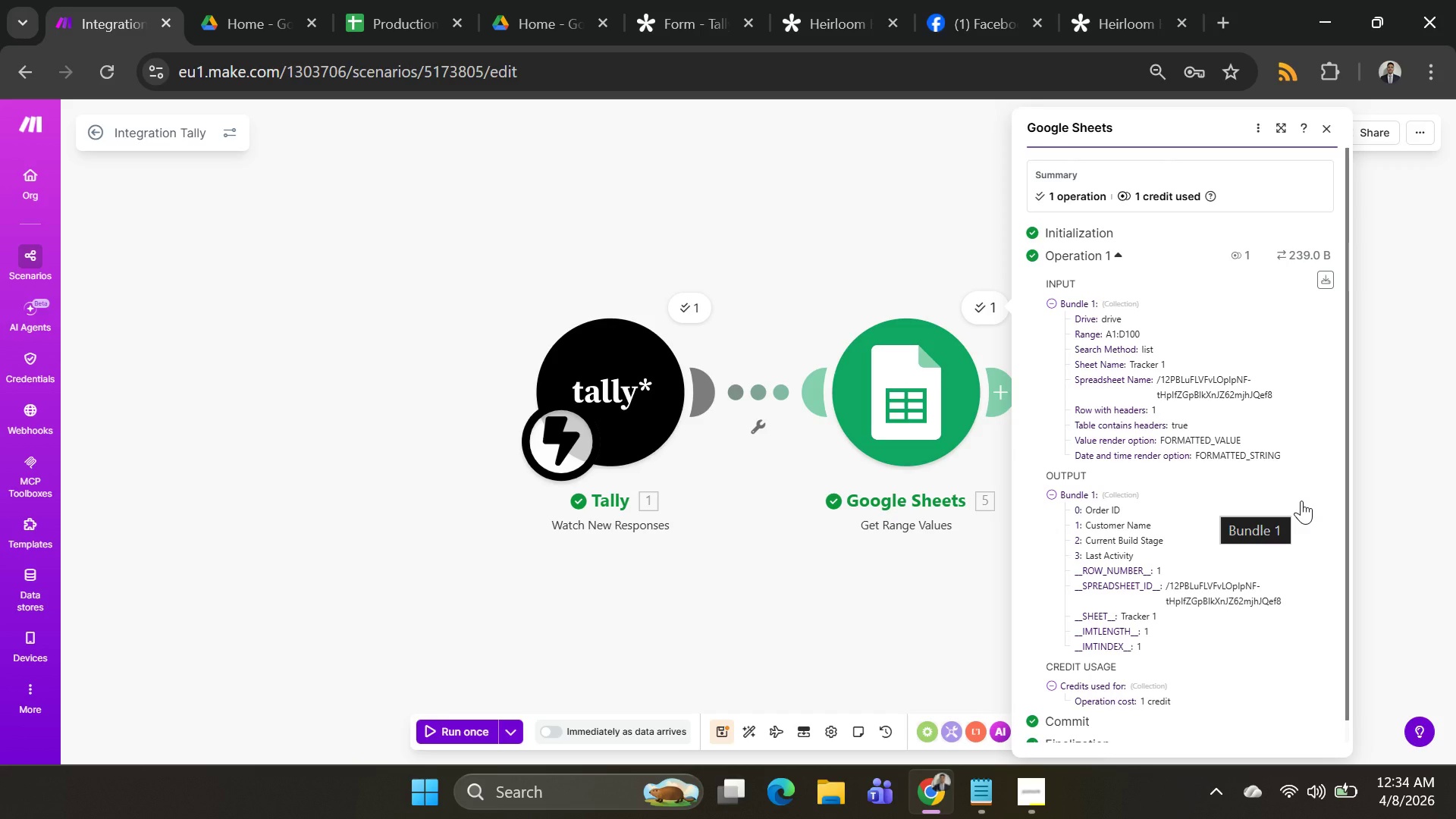 
left_click([999, 397])
 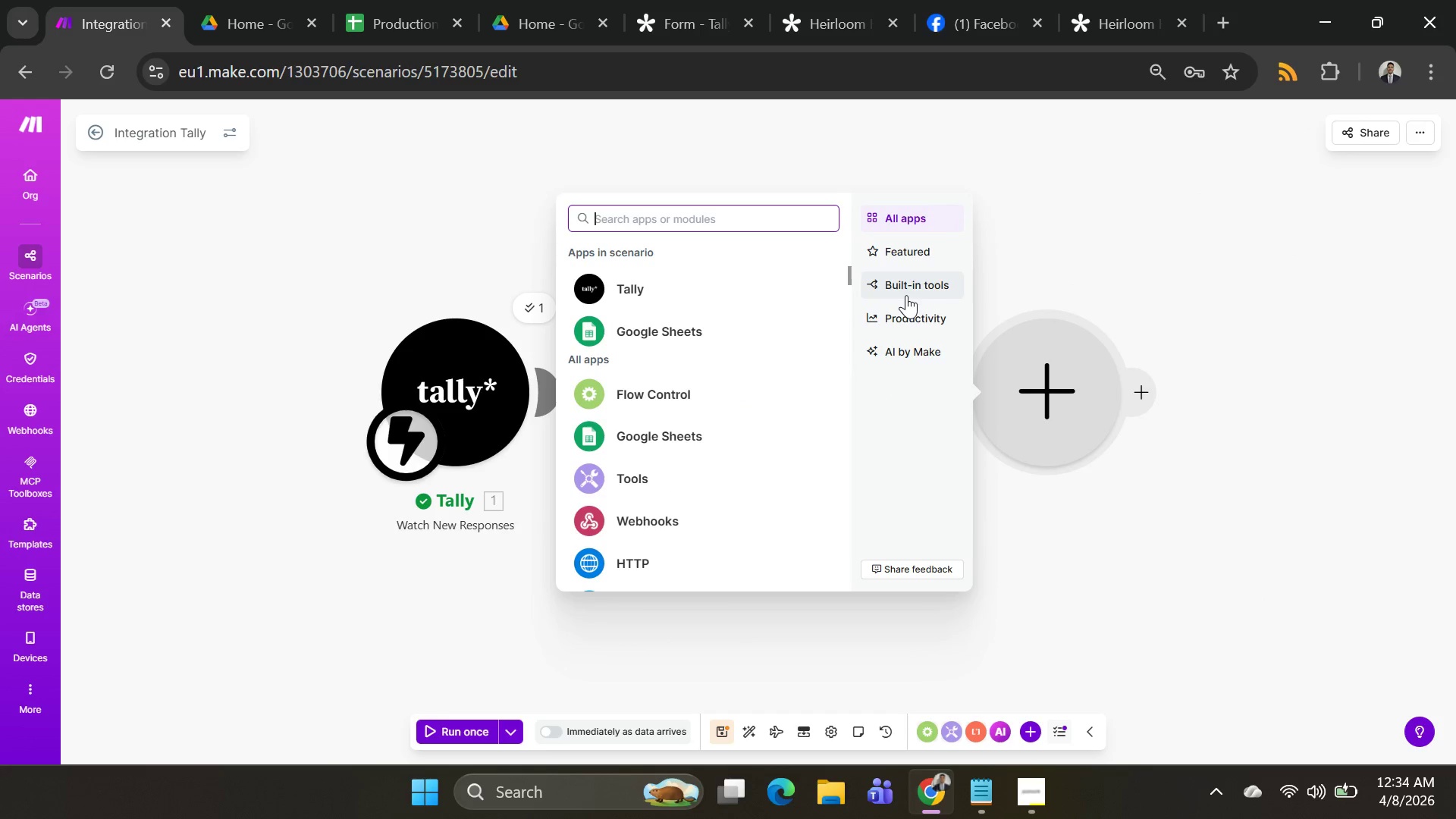 
type(itera)
 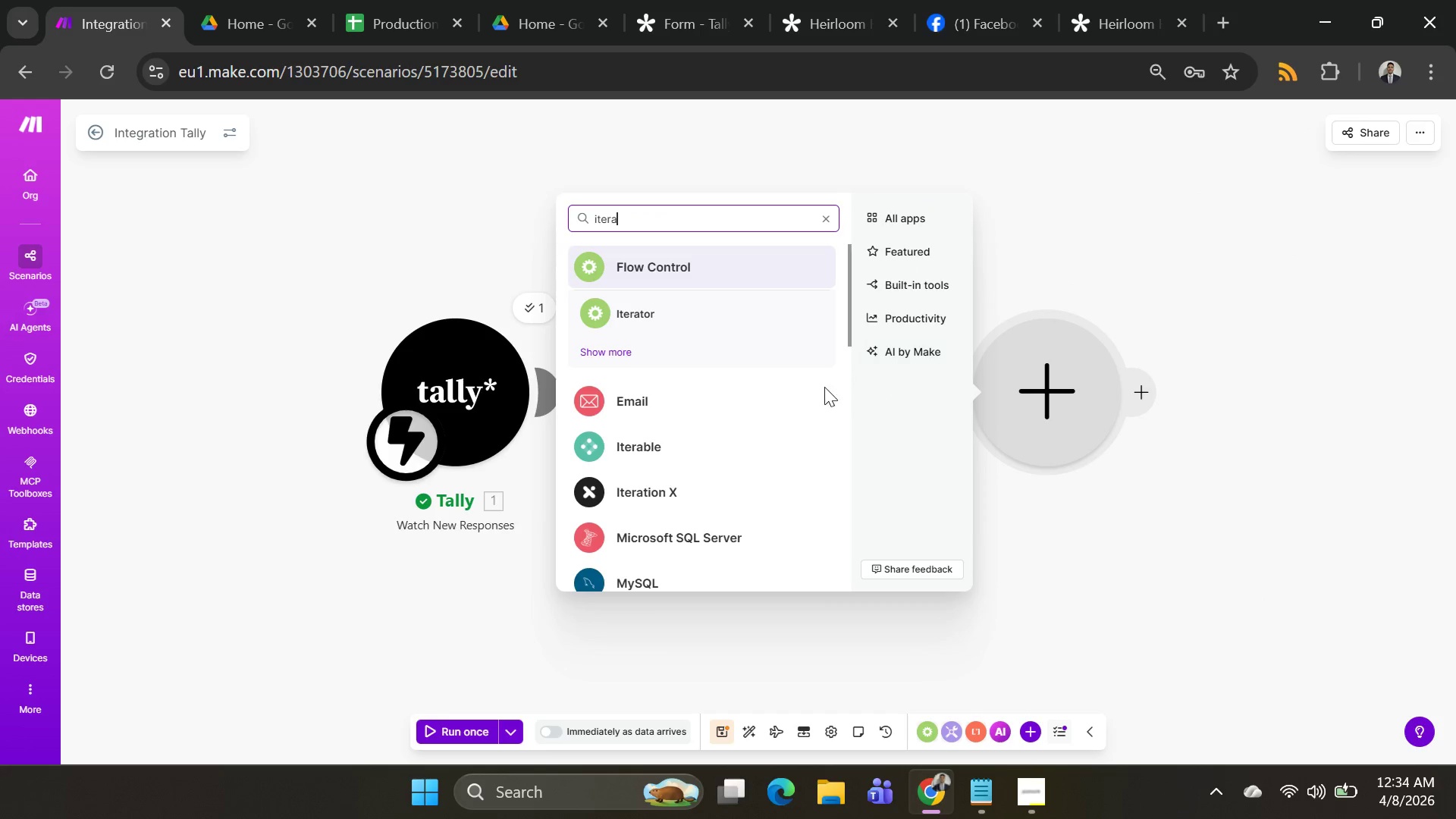 
left_click([733, 304])
 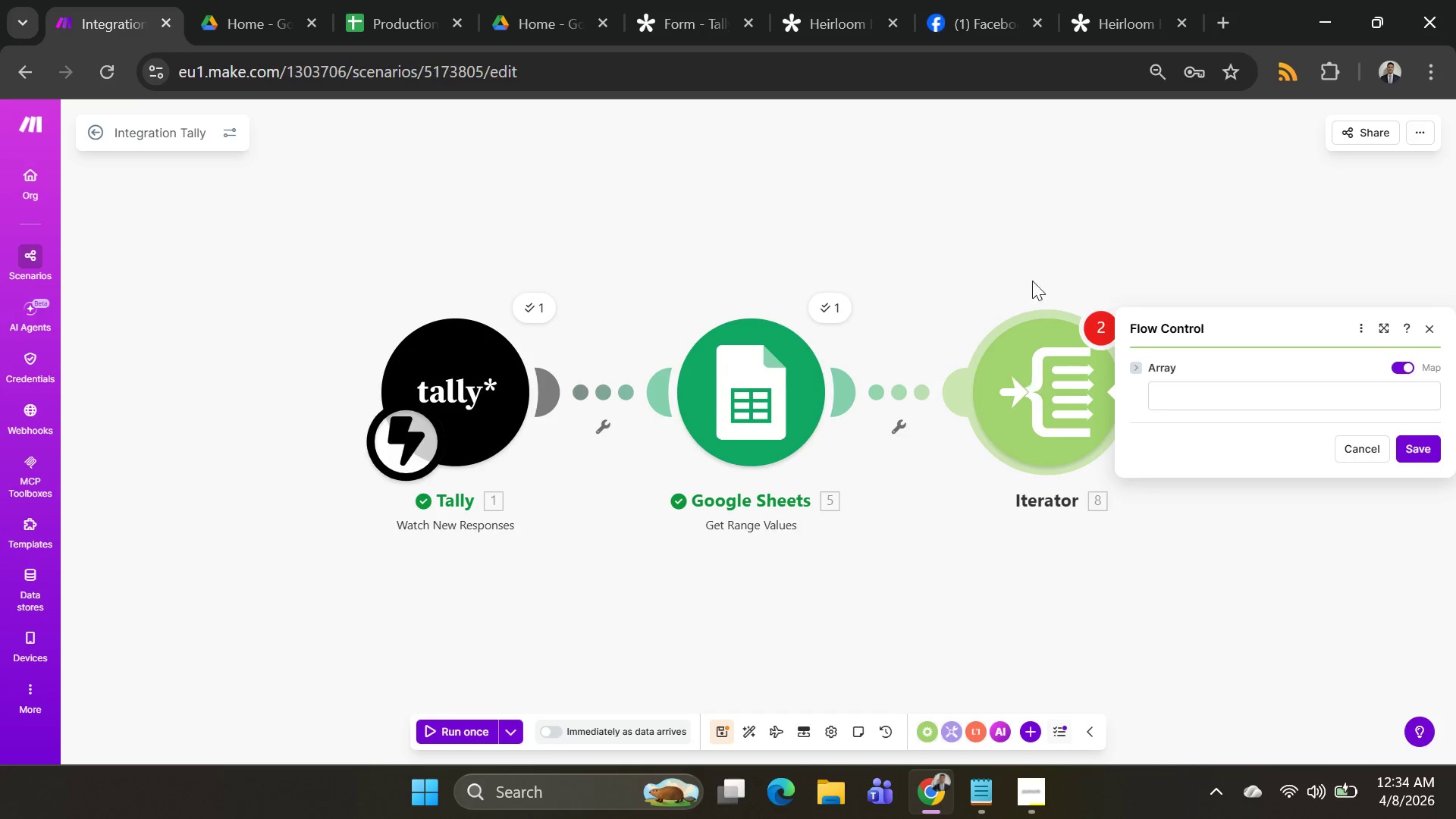 
left_click_drag(start_coordinate=[1038, 249], to_coordinate=[855, 241])
 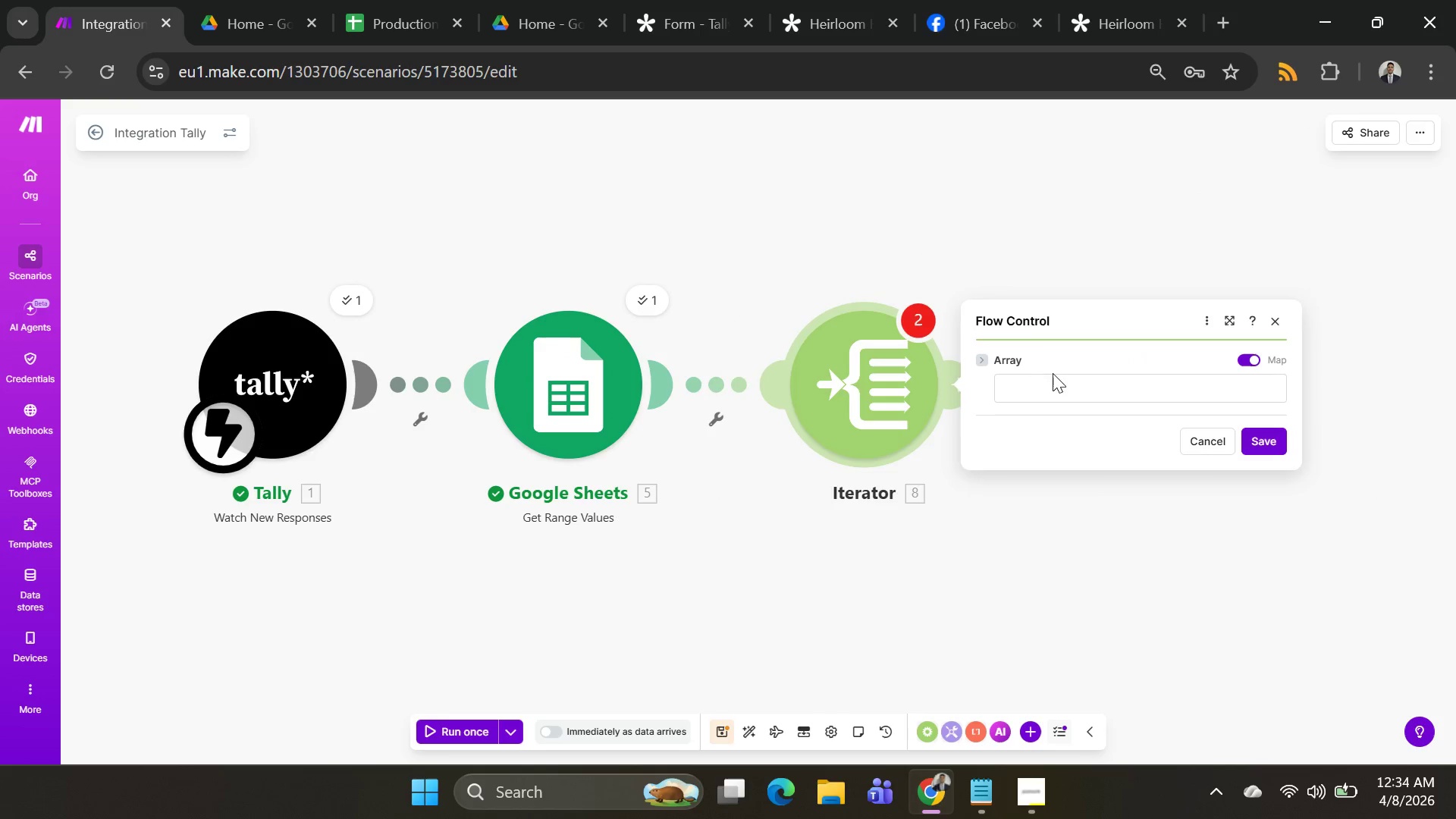 
left_click([1053, 373])
 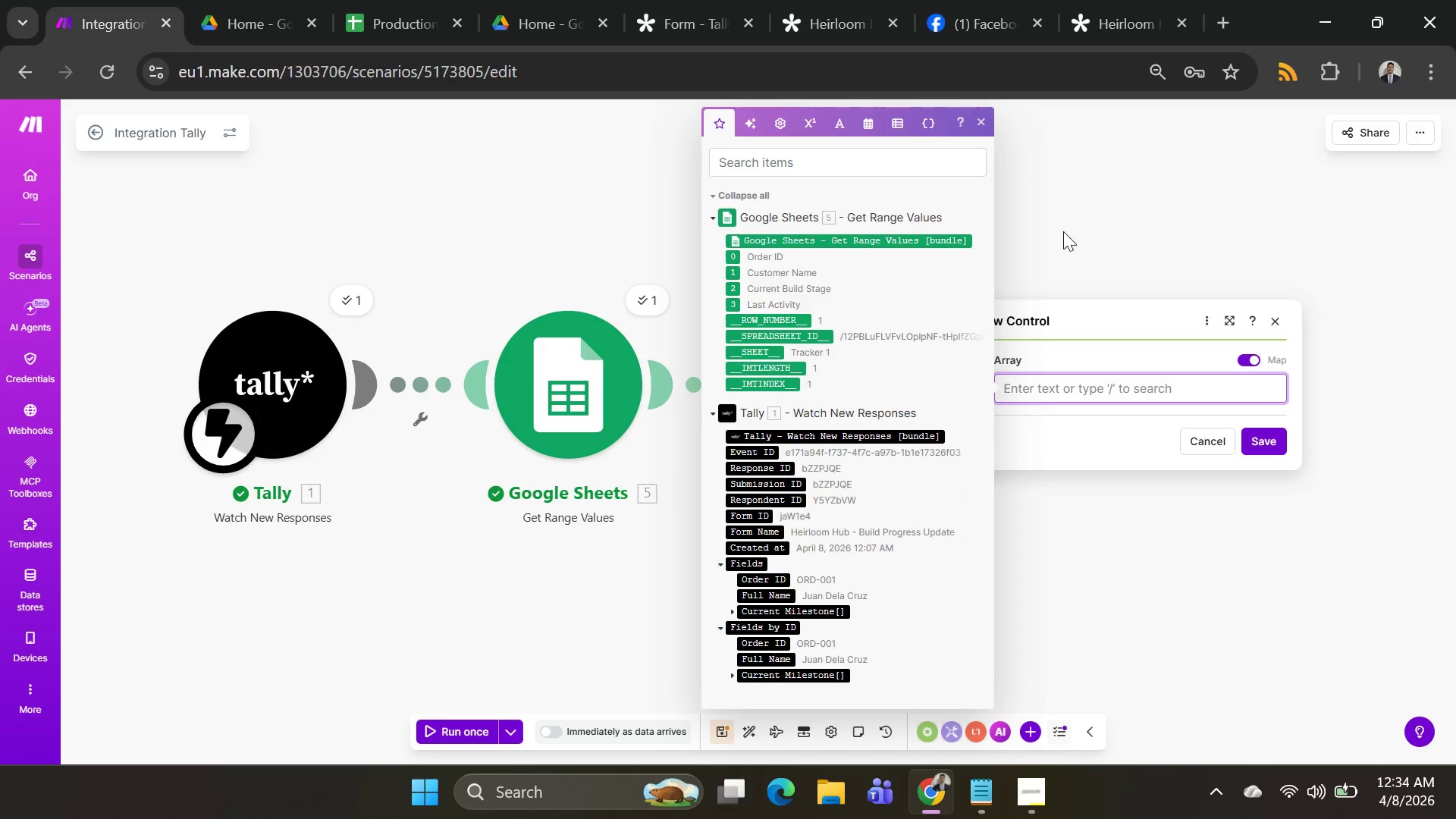 
left_click([1068, 234])
 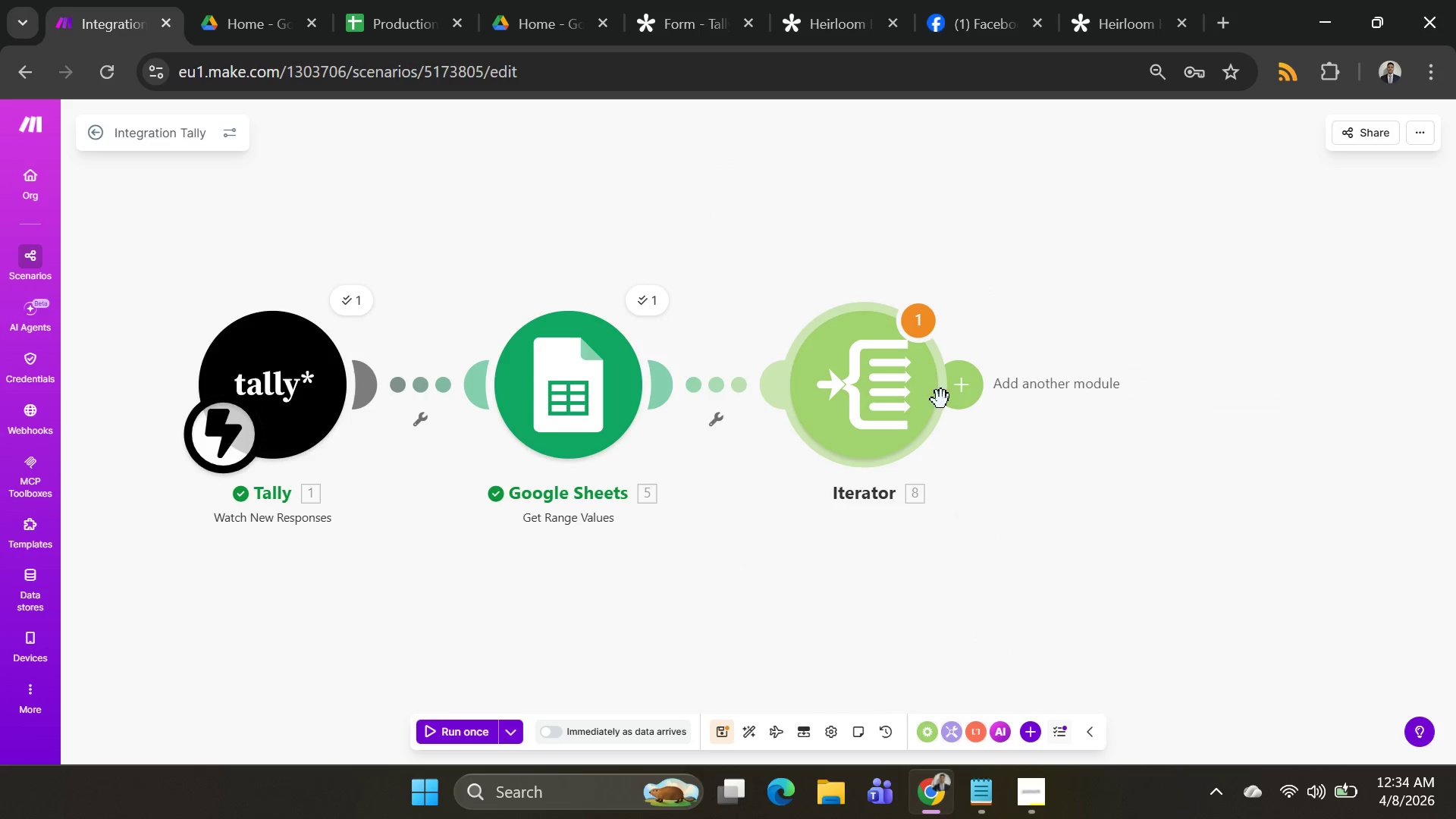 
left_click([905, 403])
 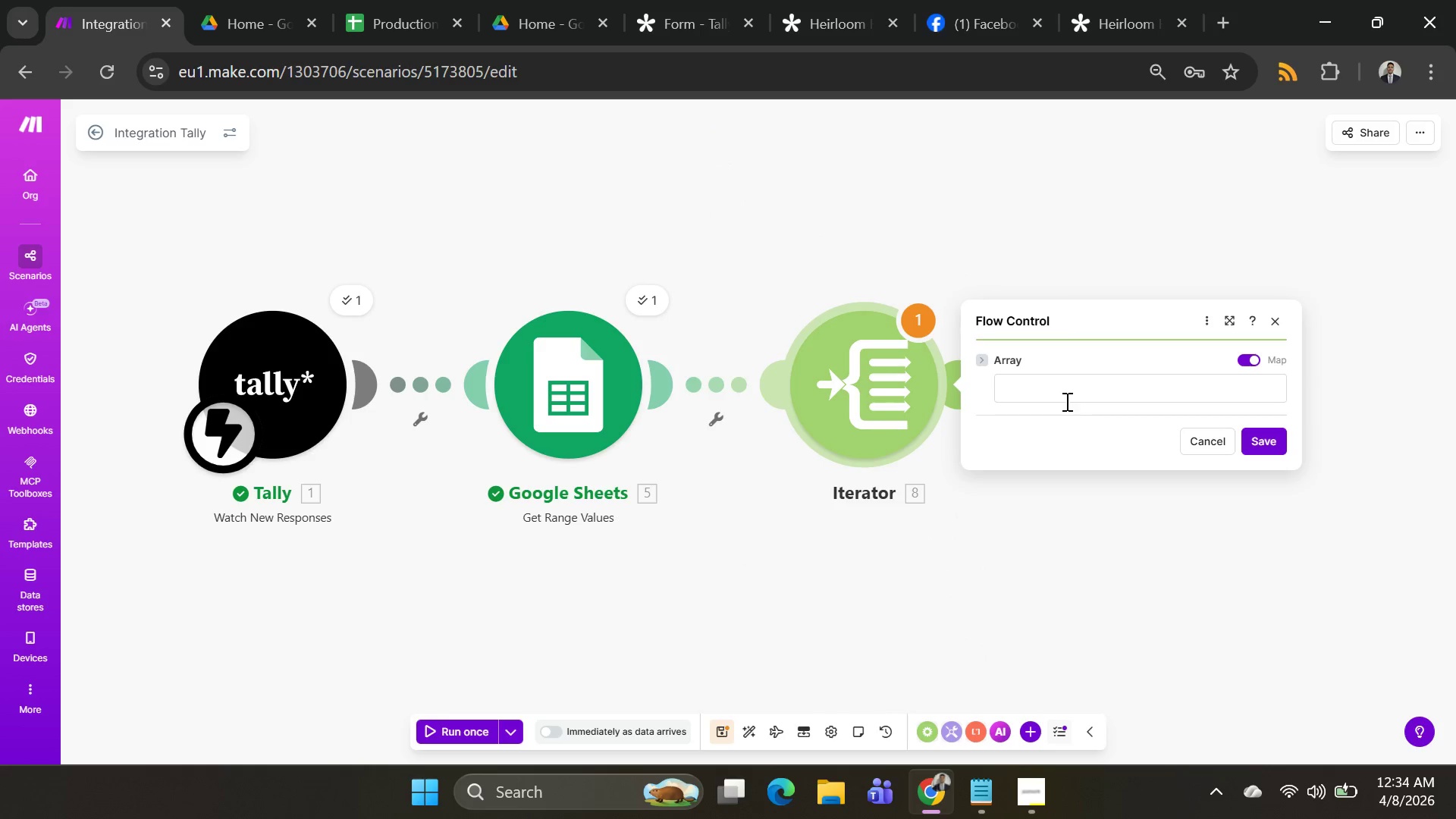 
left_click([1065, 401])
 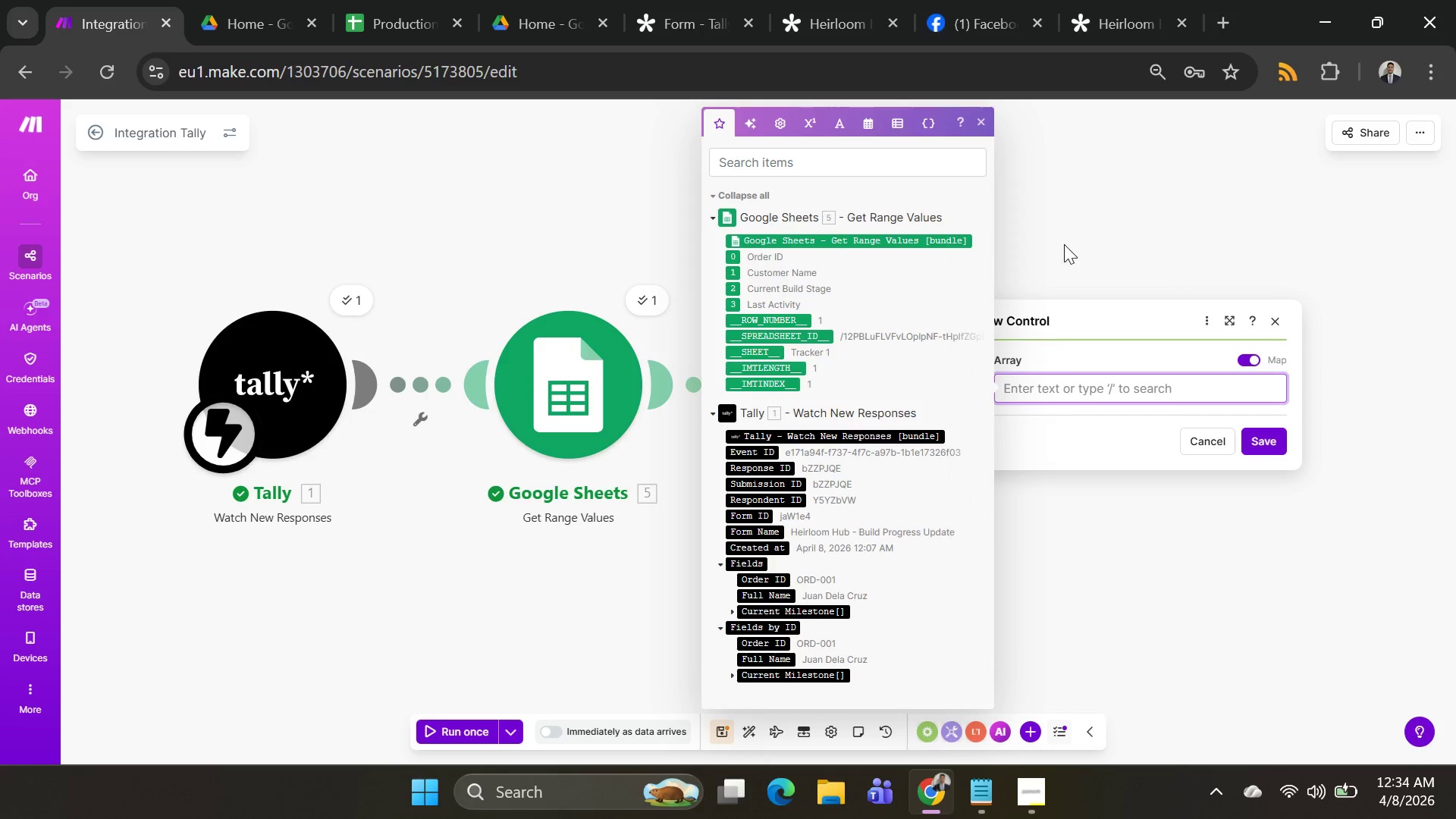 
left_click([1066, 231])
 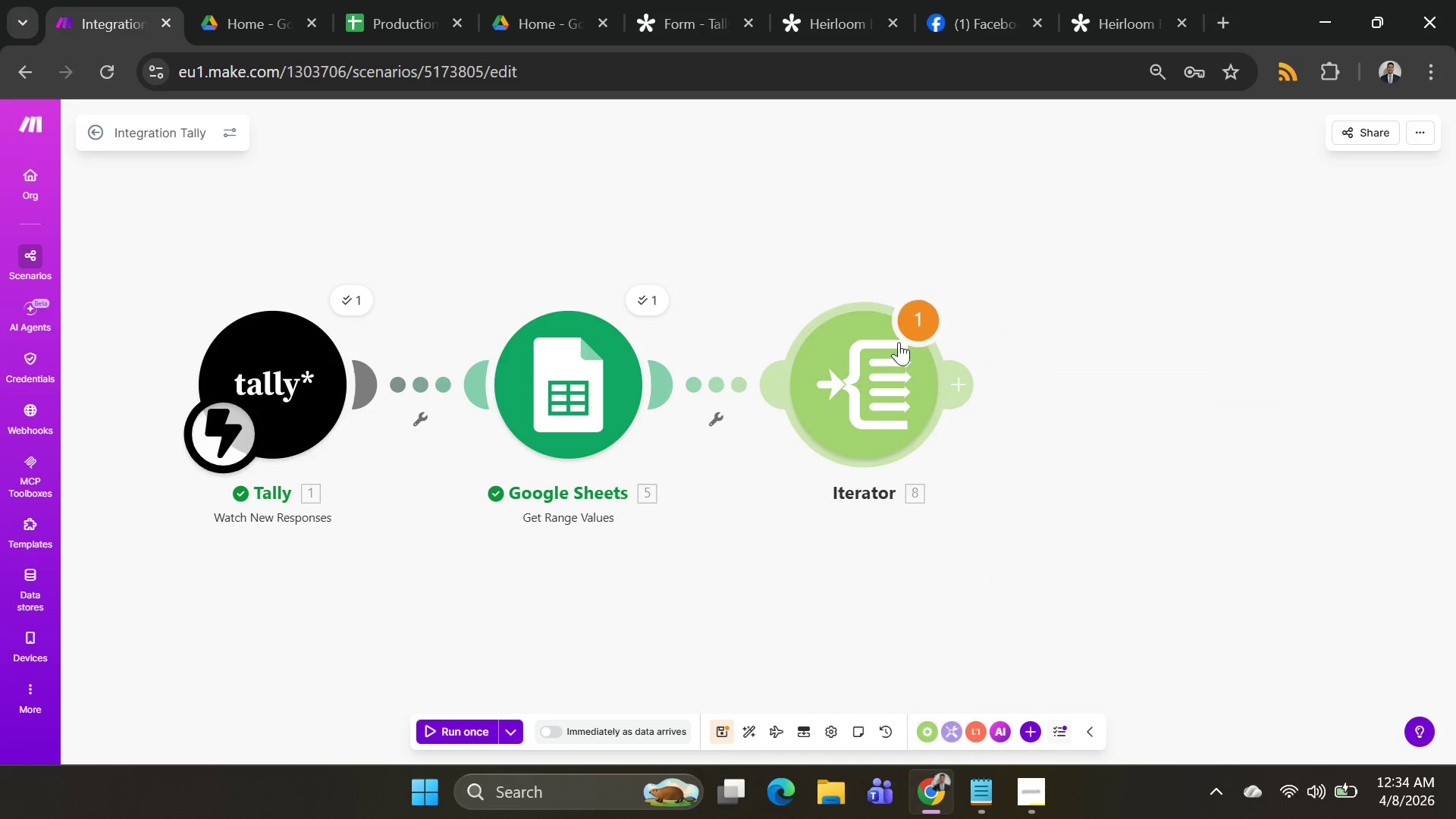 
left_click_drag(start_coordinate=[871, 361], to_coordinate=[509, 234])
 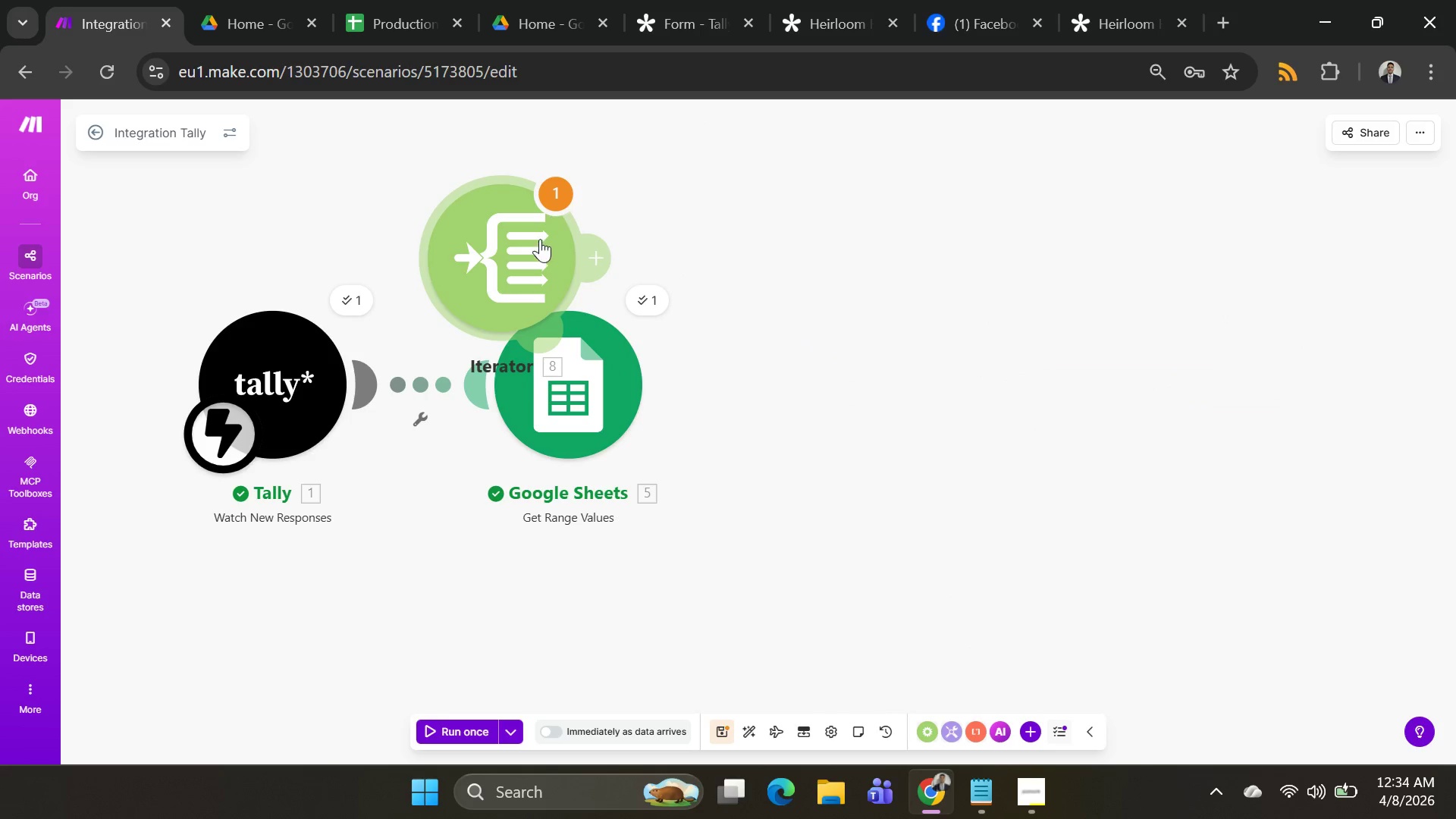 
left_click([538, 241])
 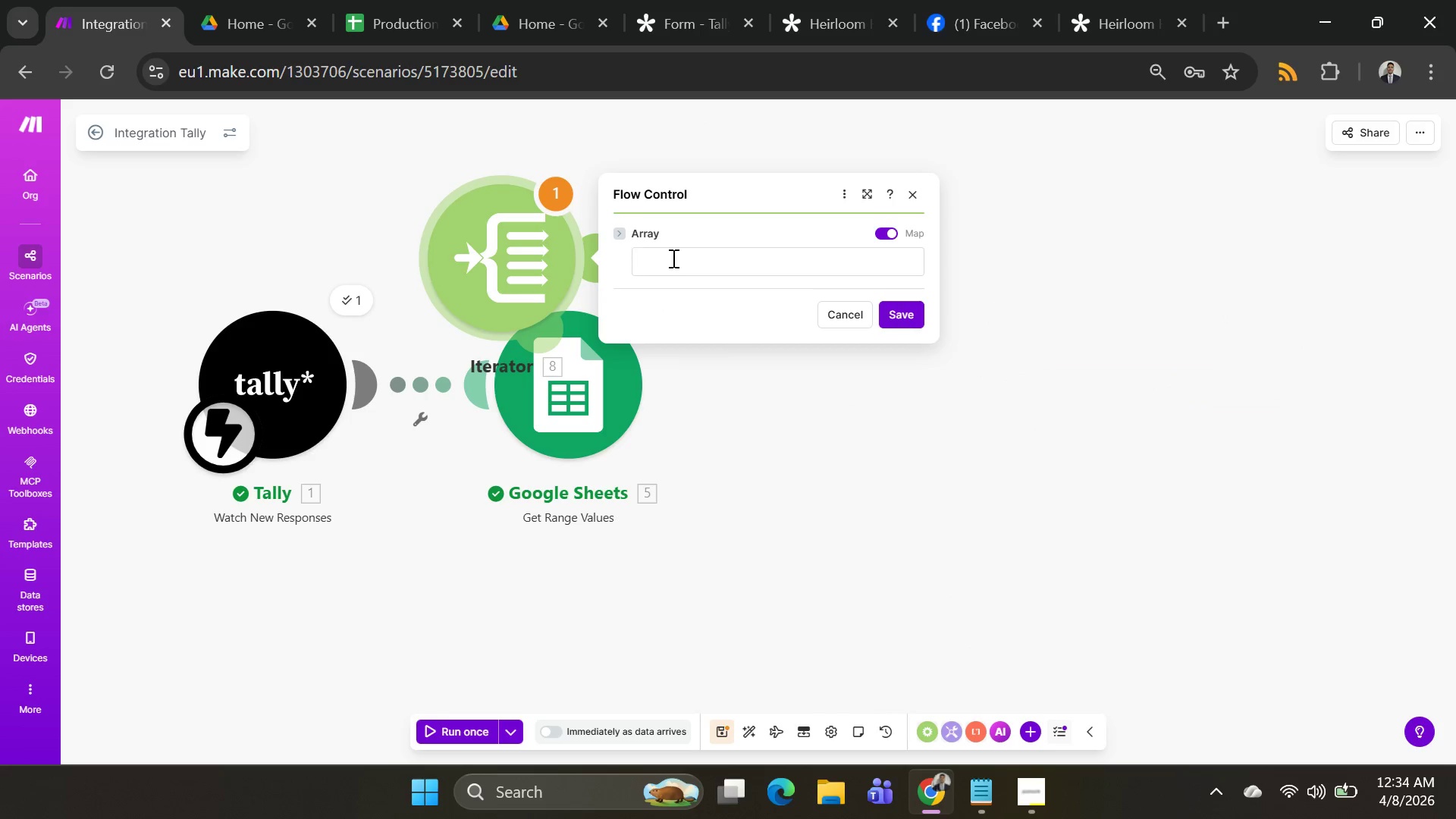 
left_click([685, 259])
 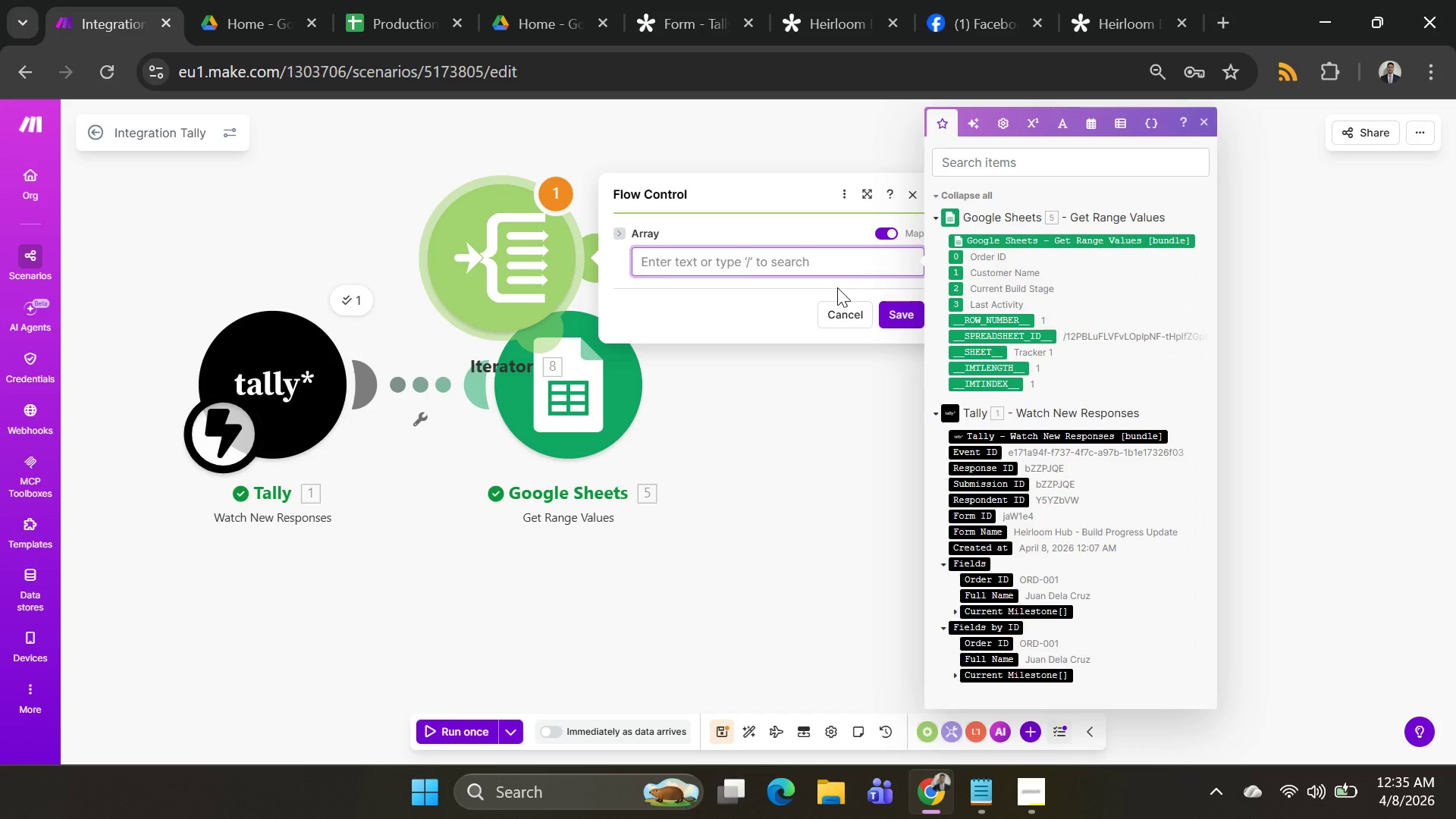 
wait(45.08)
 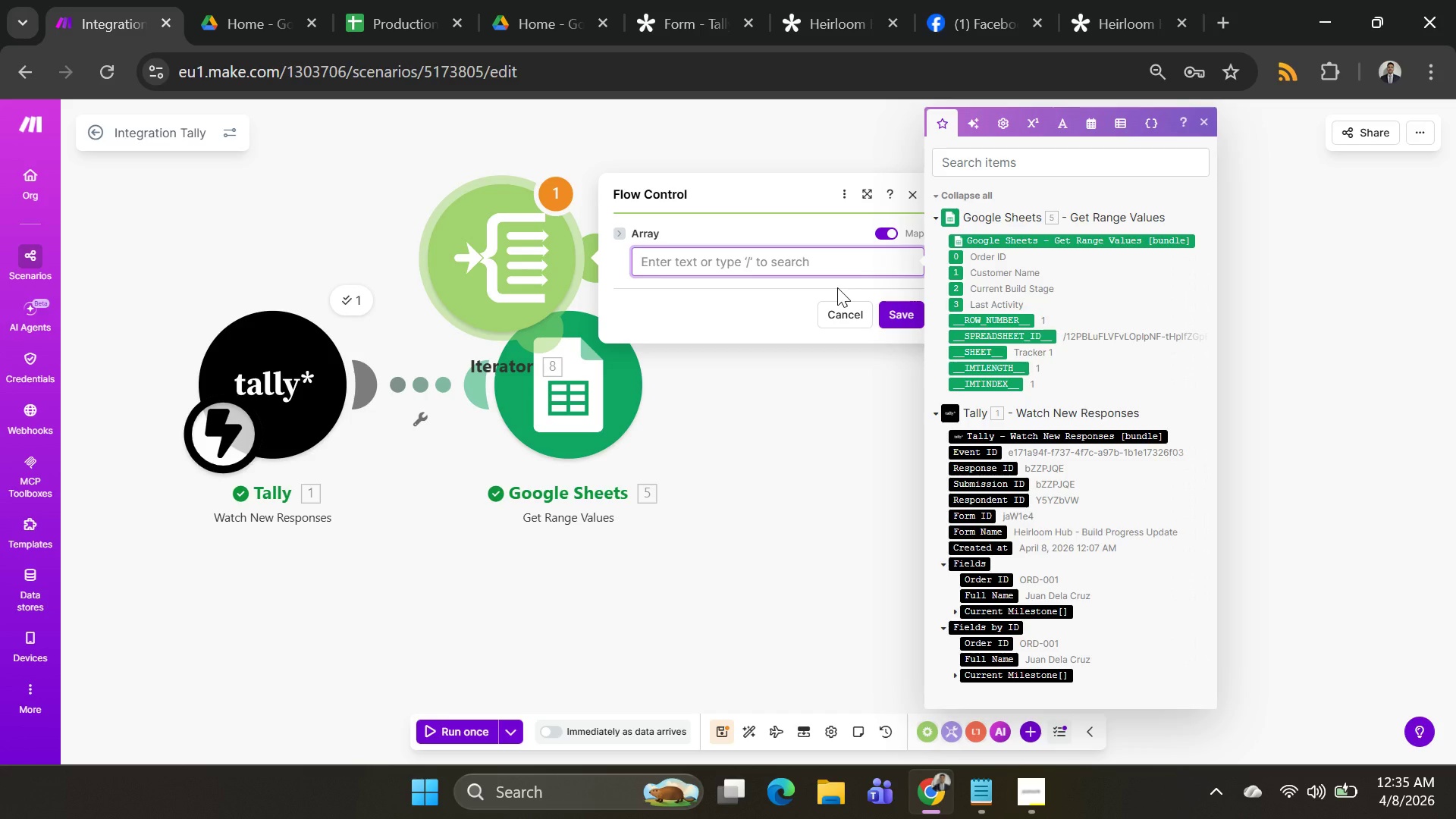 
left_click([1027, 240])
 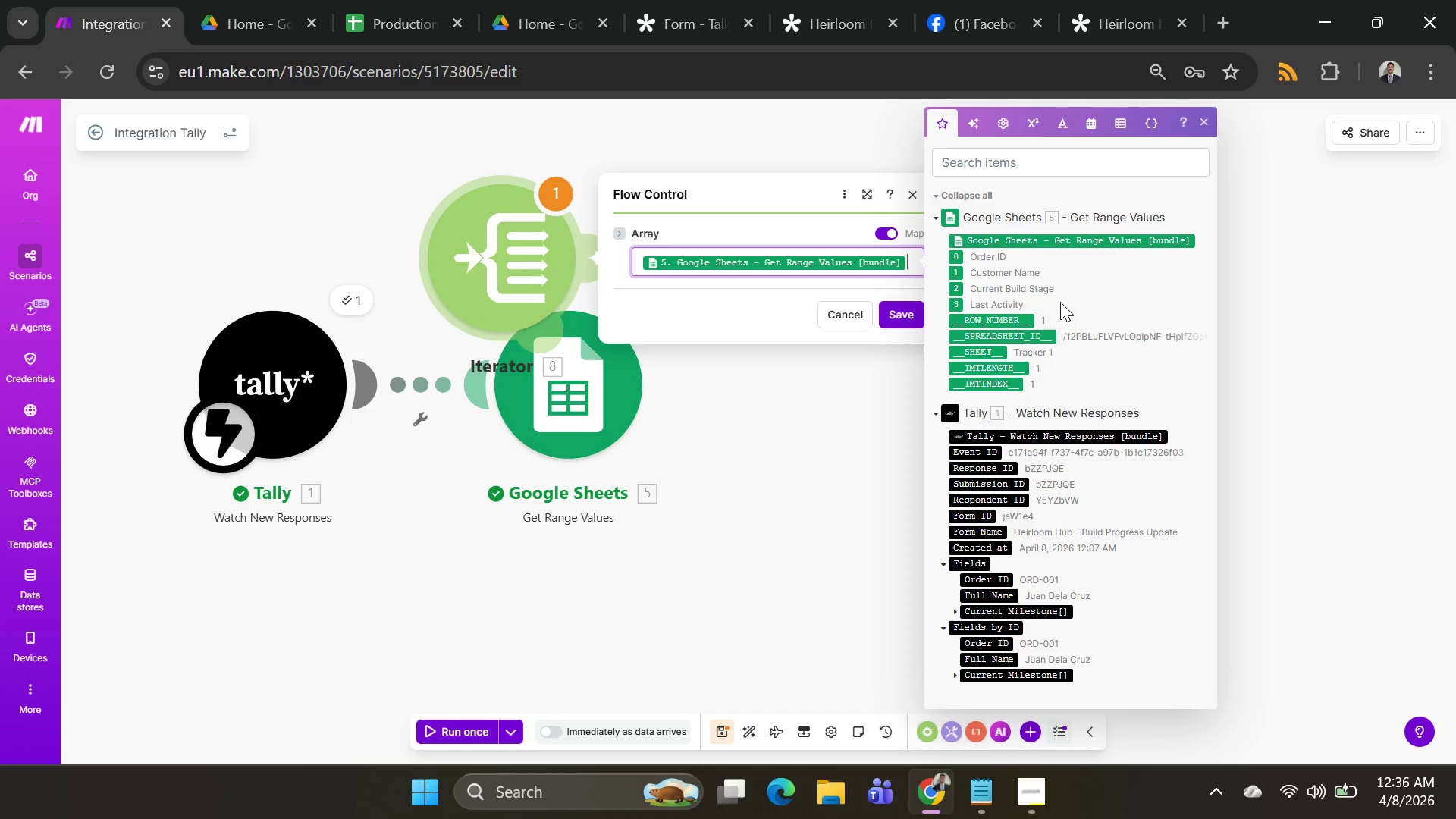 
wait(36.88)
 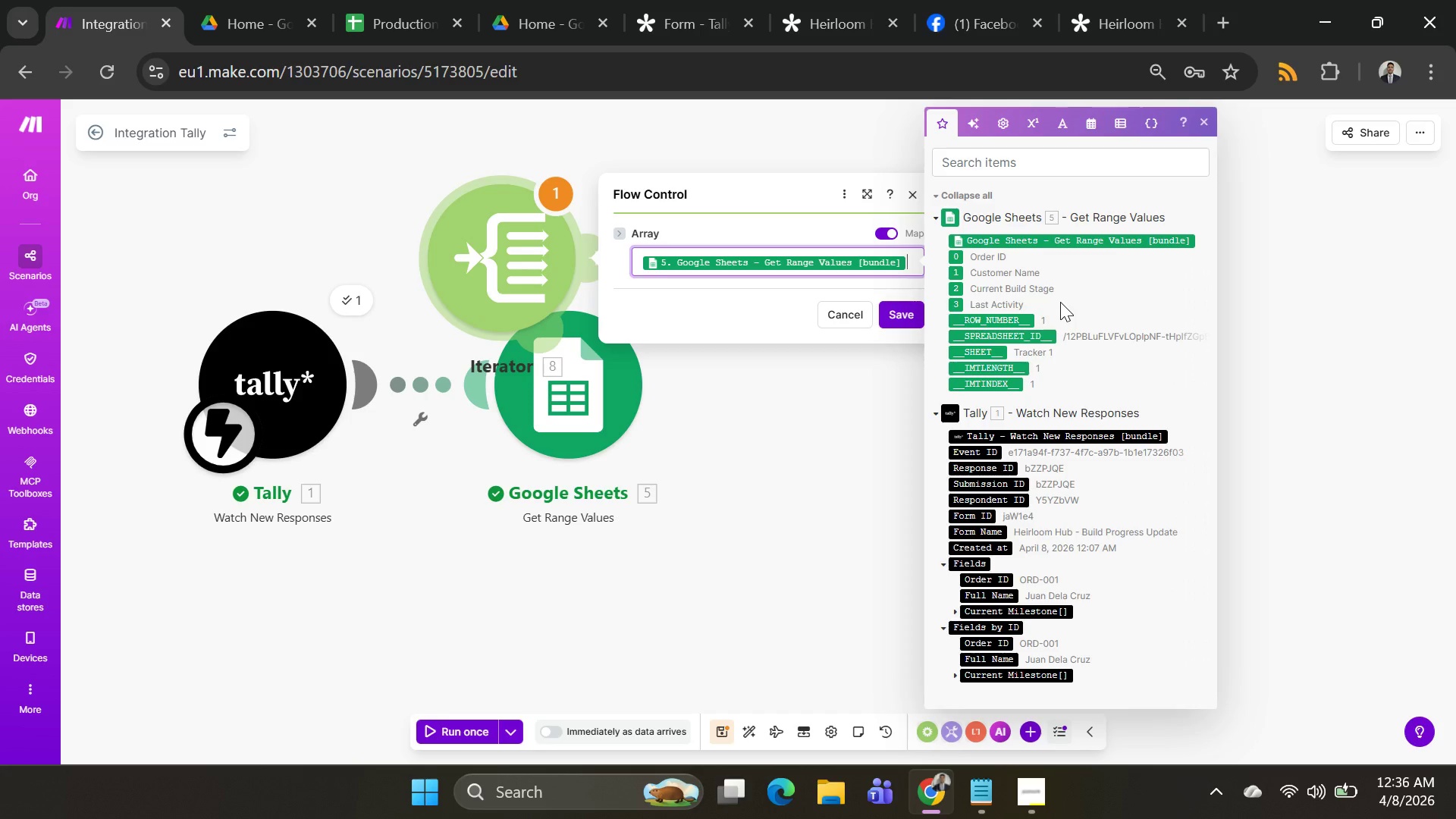 
left_click([902, 306])
 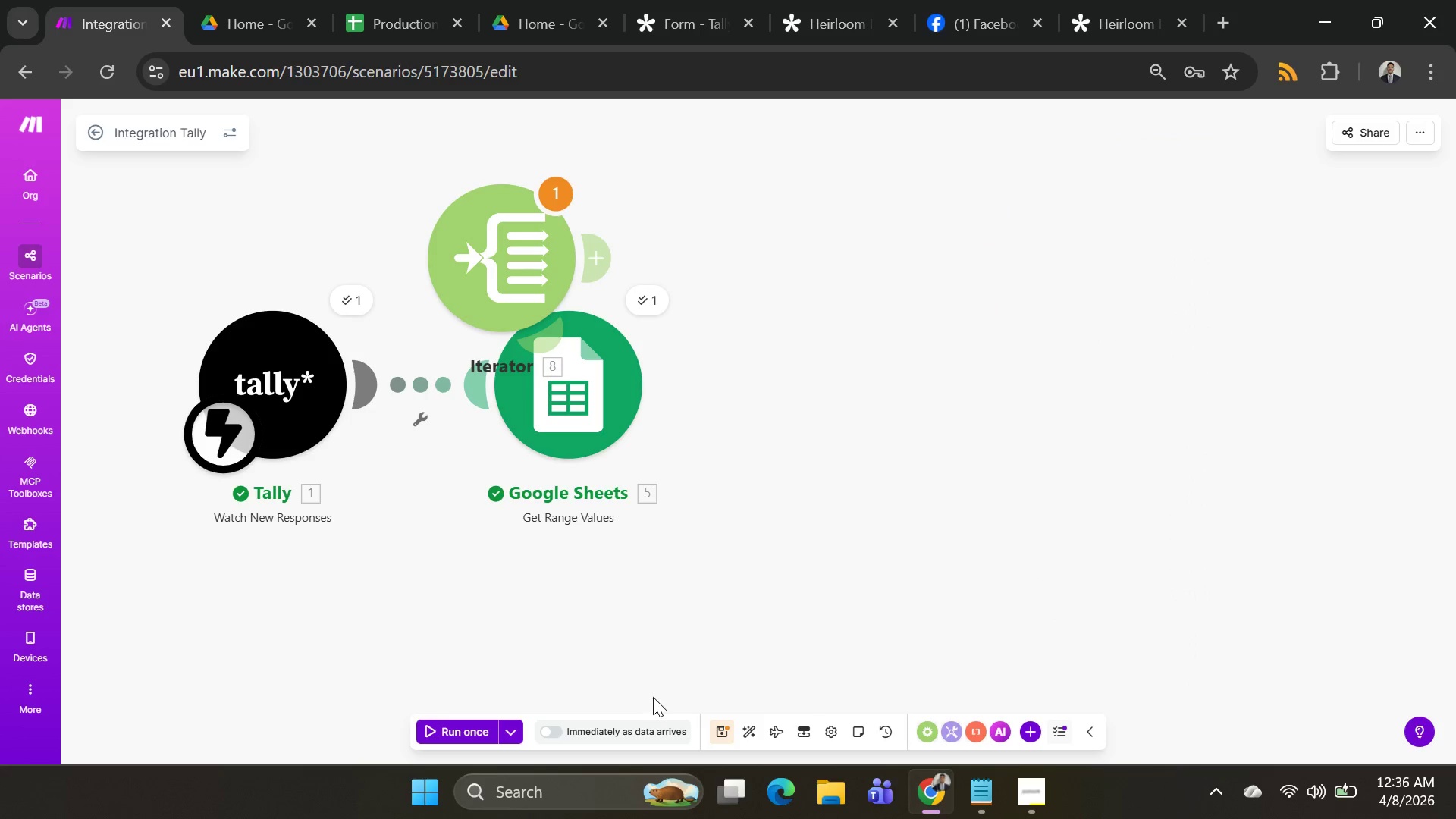 
mouse_move([738, 730])
 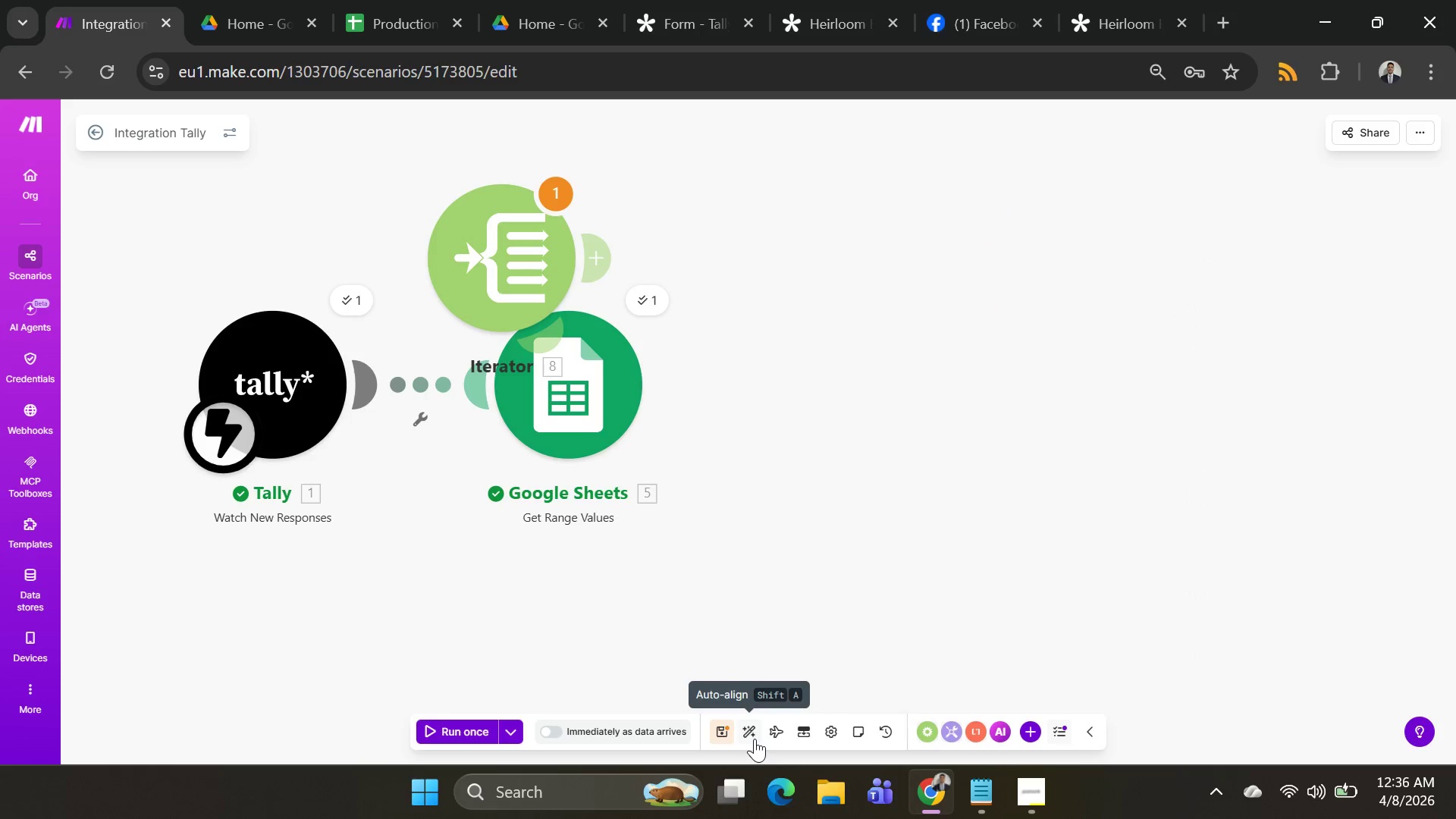 
left_click([752, 738])
 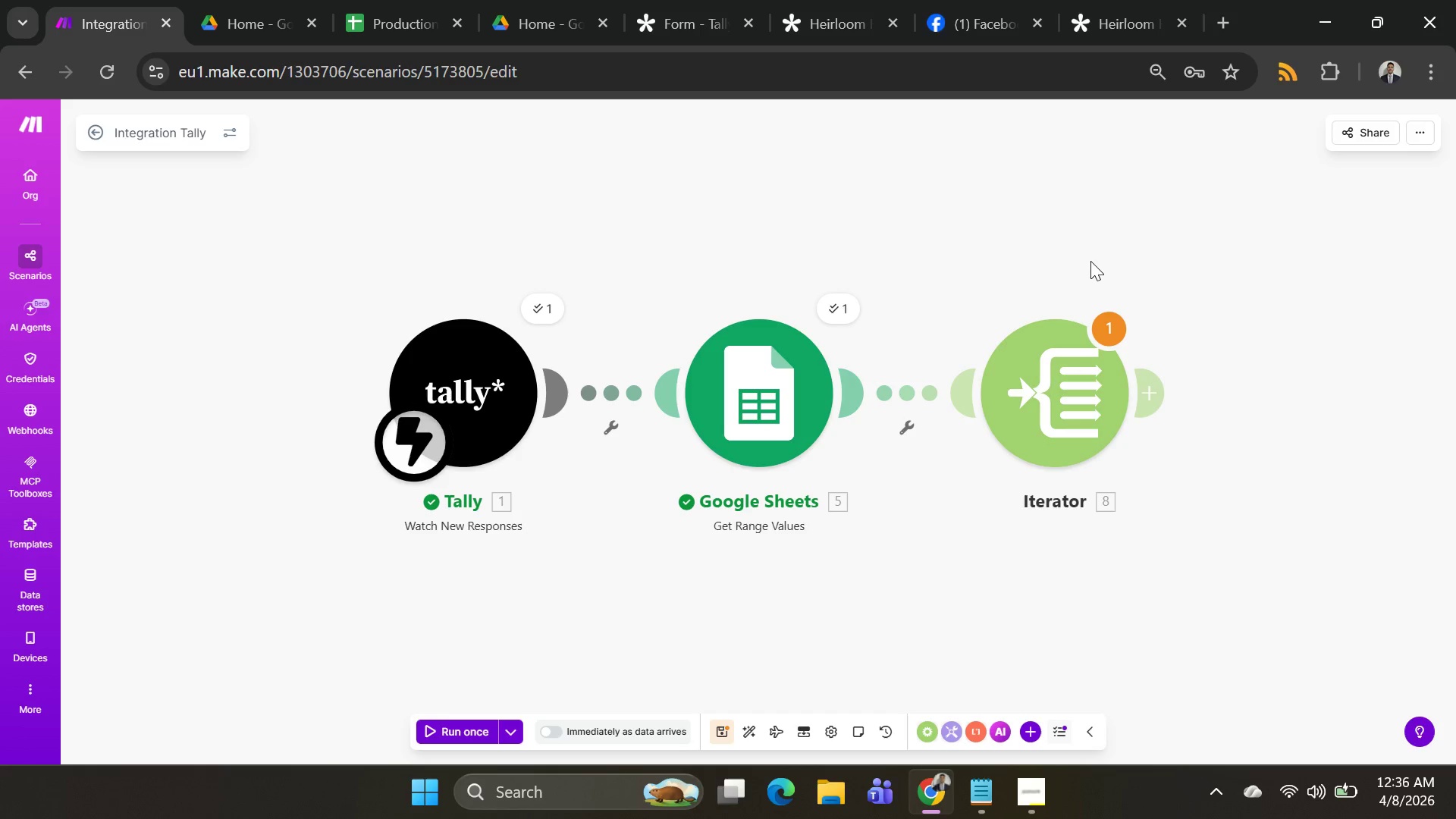 
wait(14.53)
 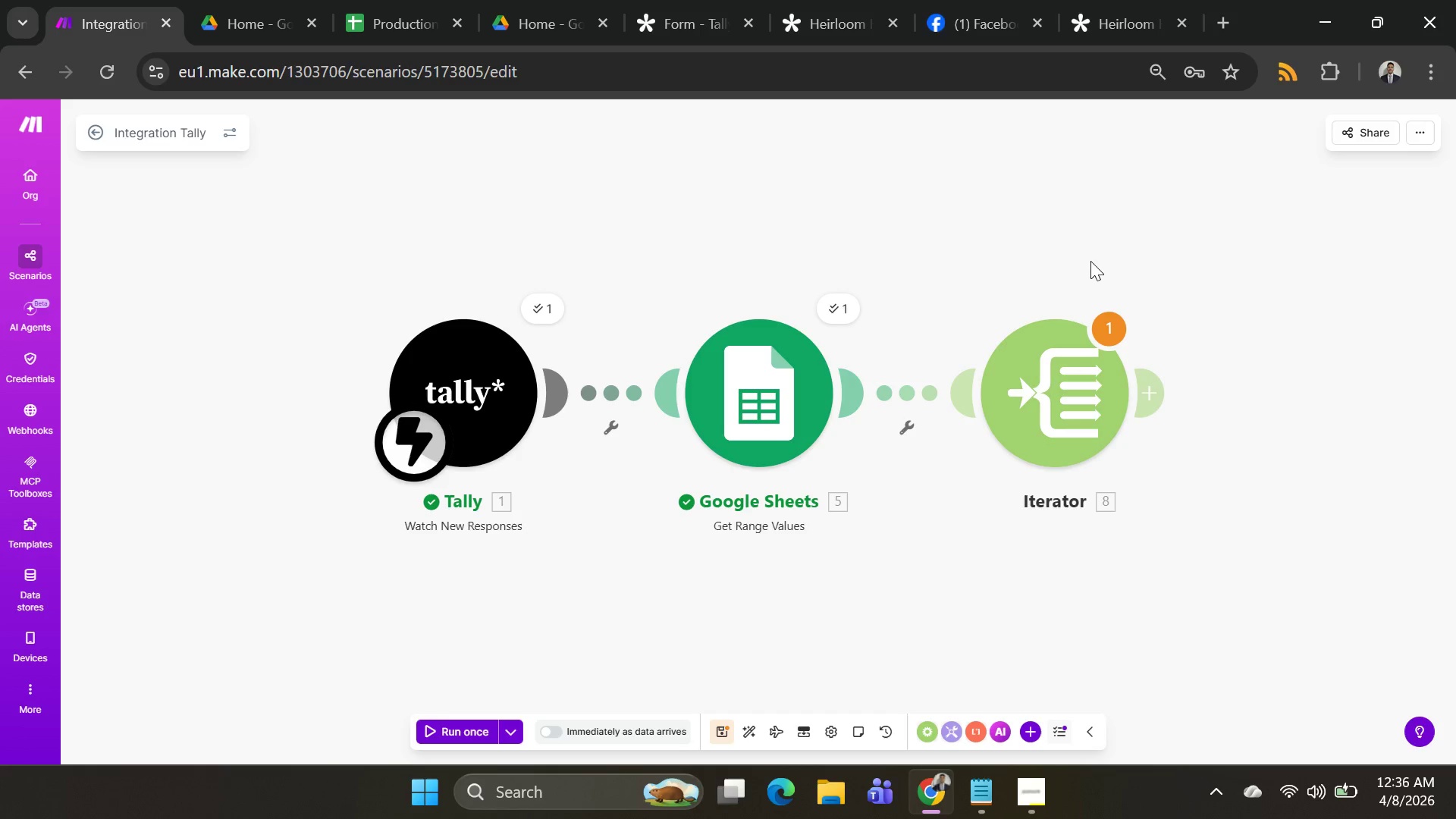 
left_click([749, 216])
 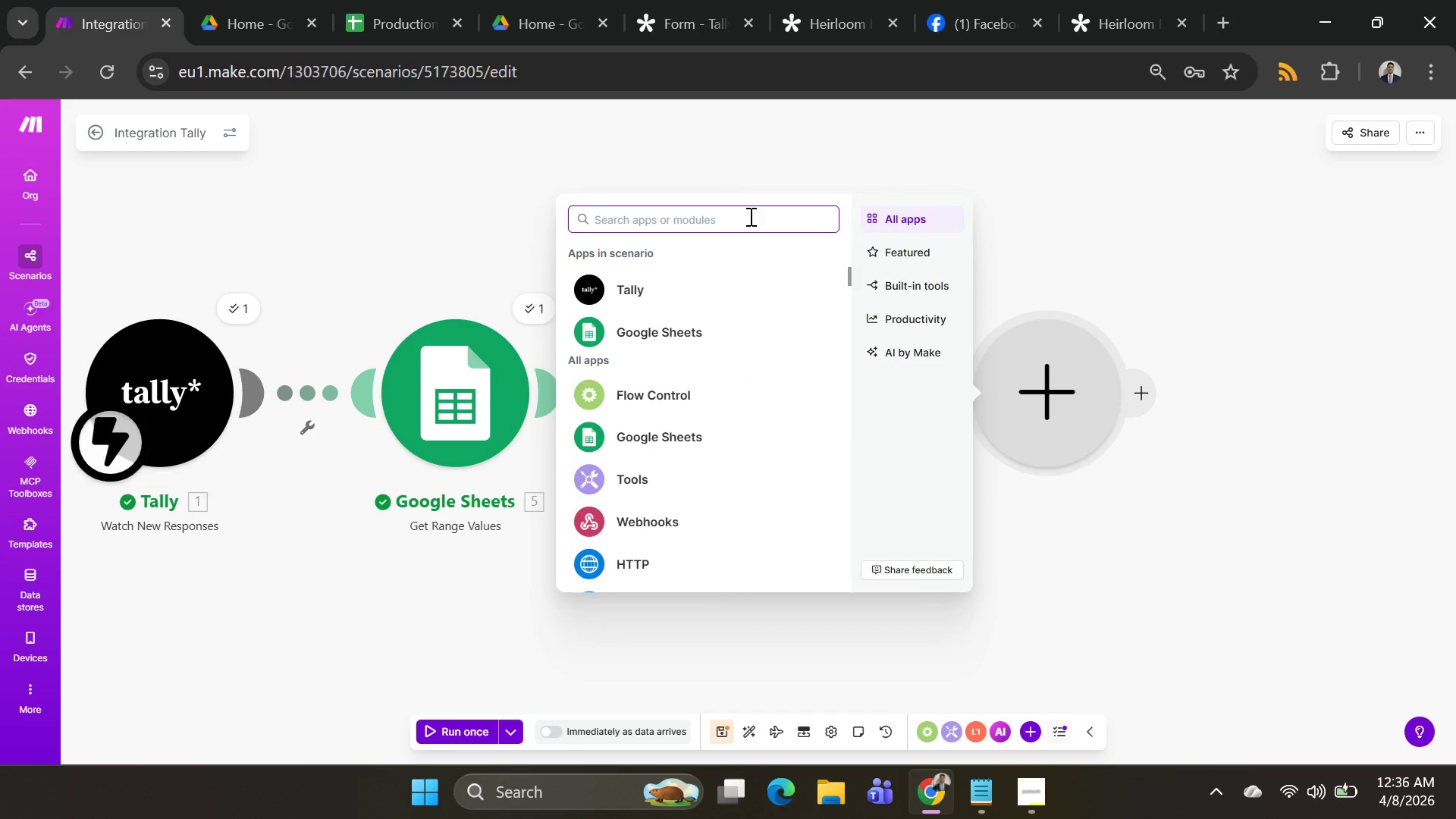 
type(router)
 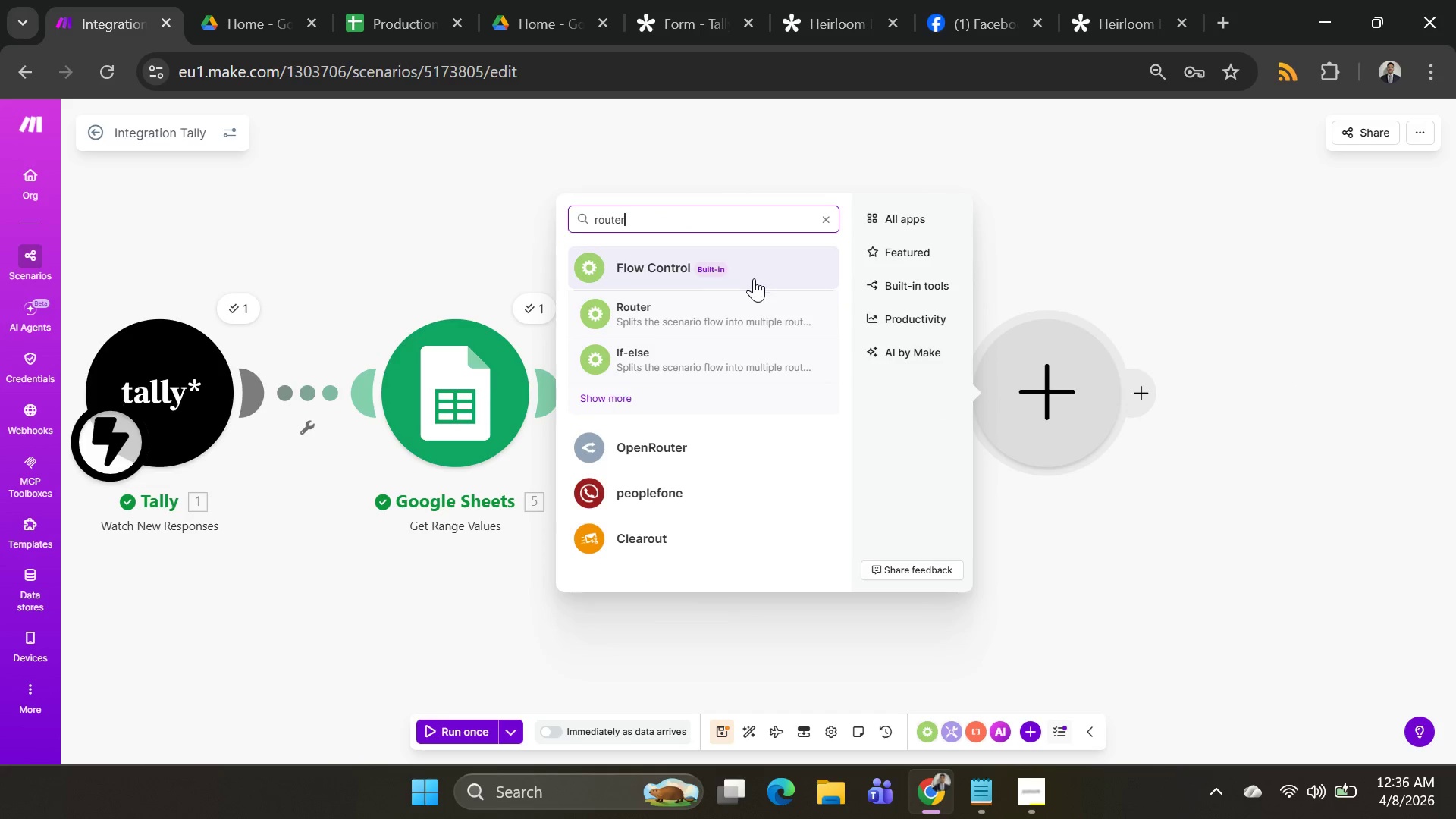 
left_click([740, 311])
 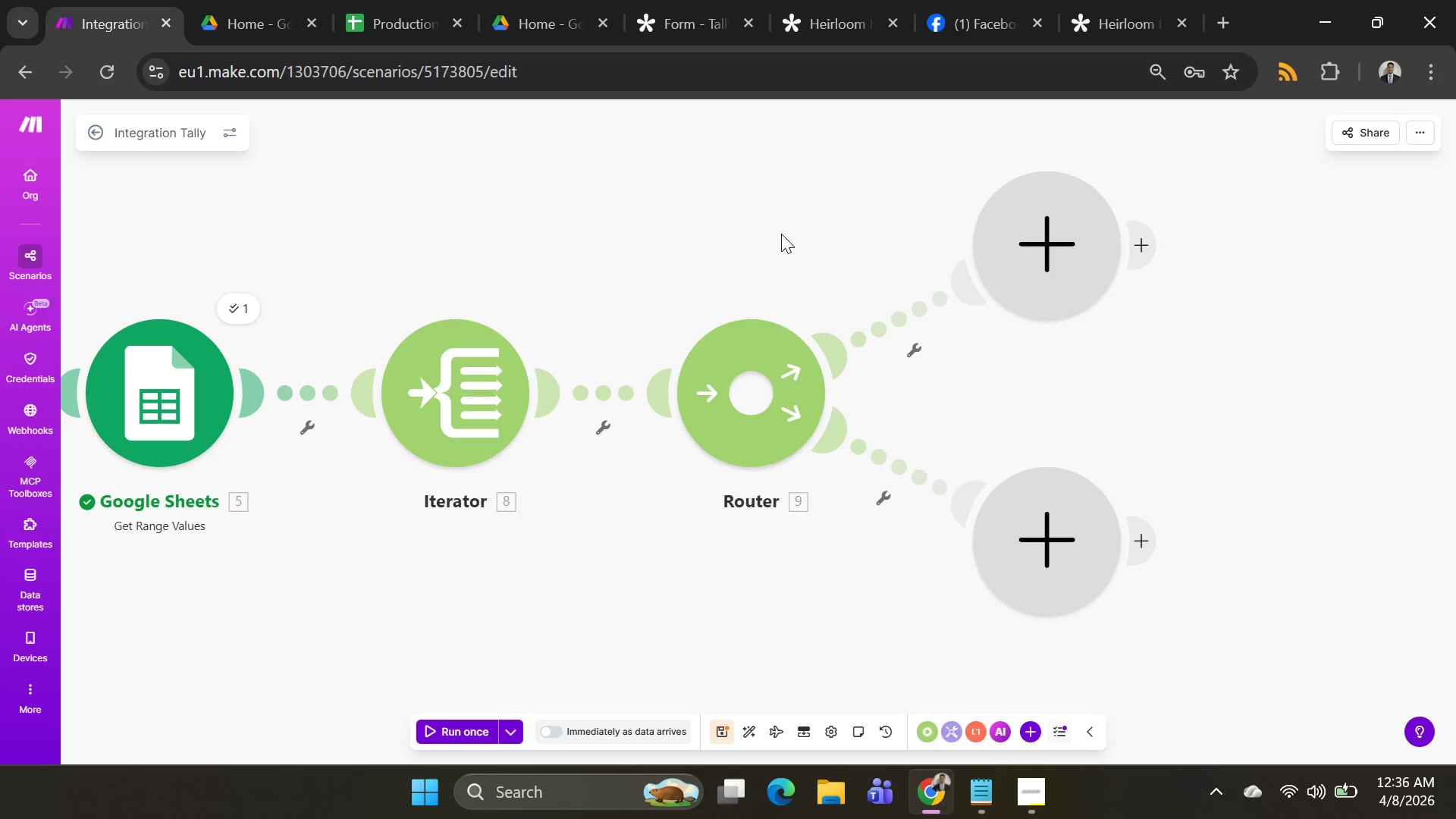 
left_click_drag(start_coordinate=[769, 233], to_coordinate=[852, 231])
 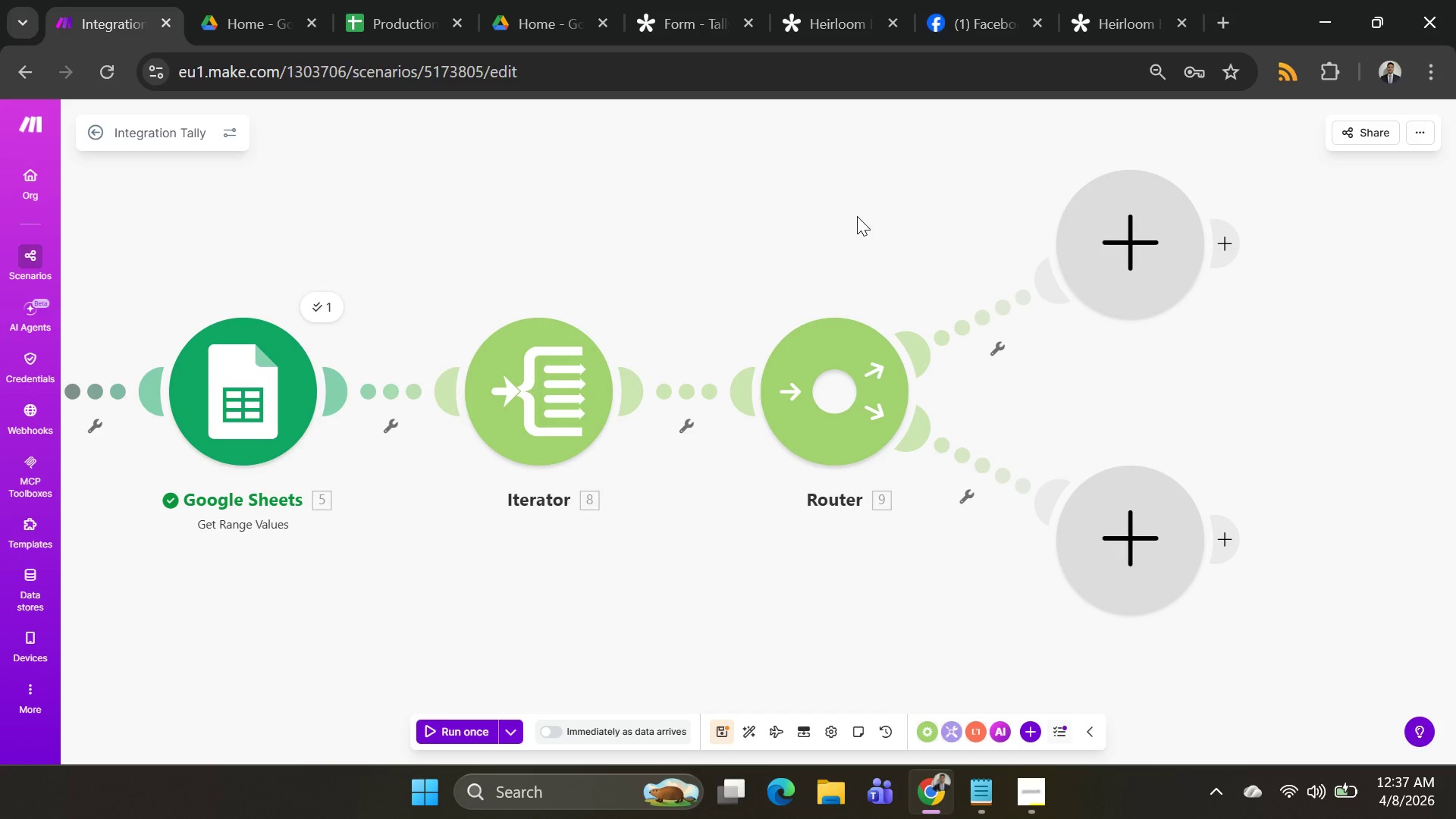 
wait(29.48)
 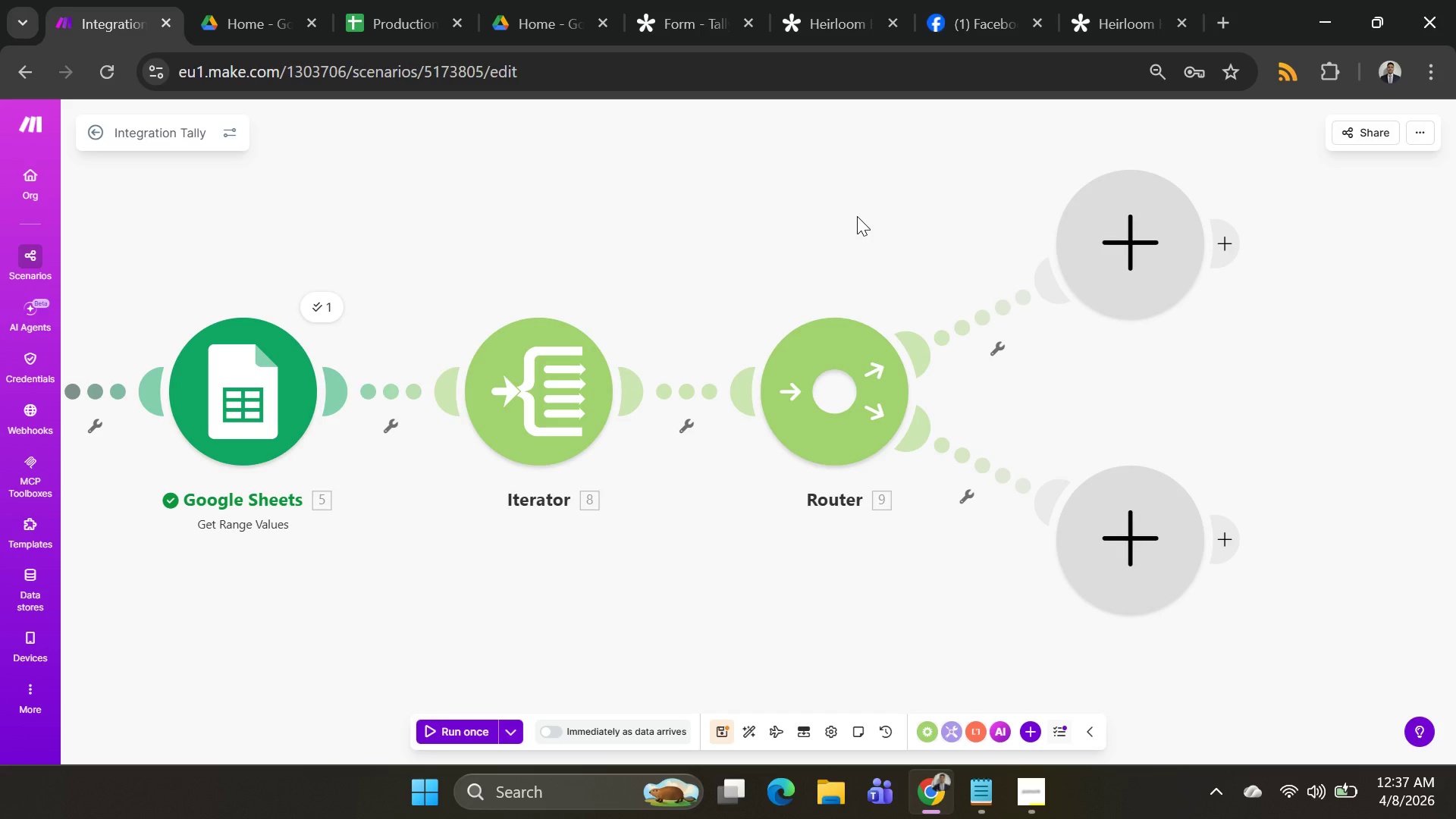 
right_click([813, 362])
 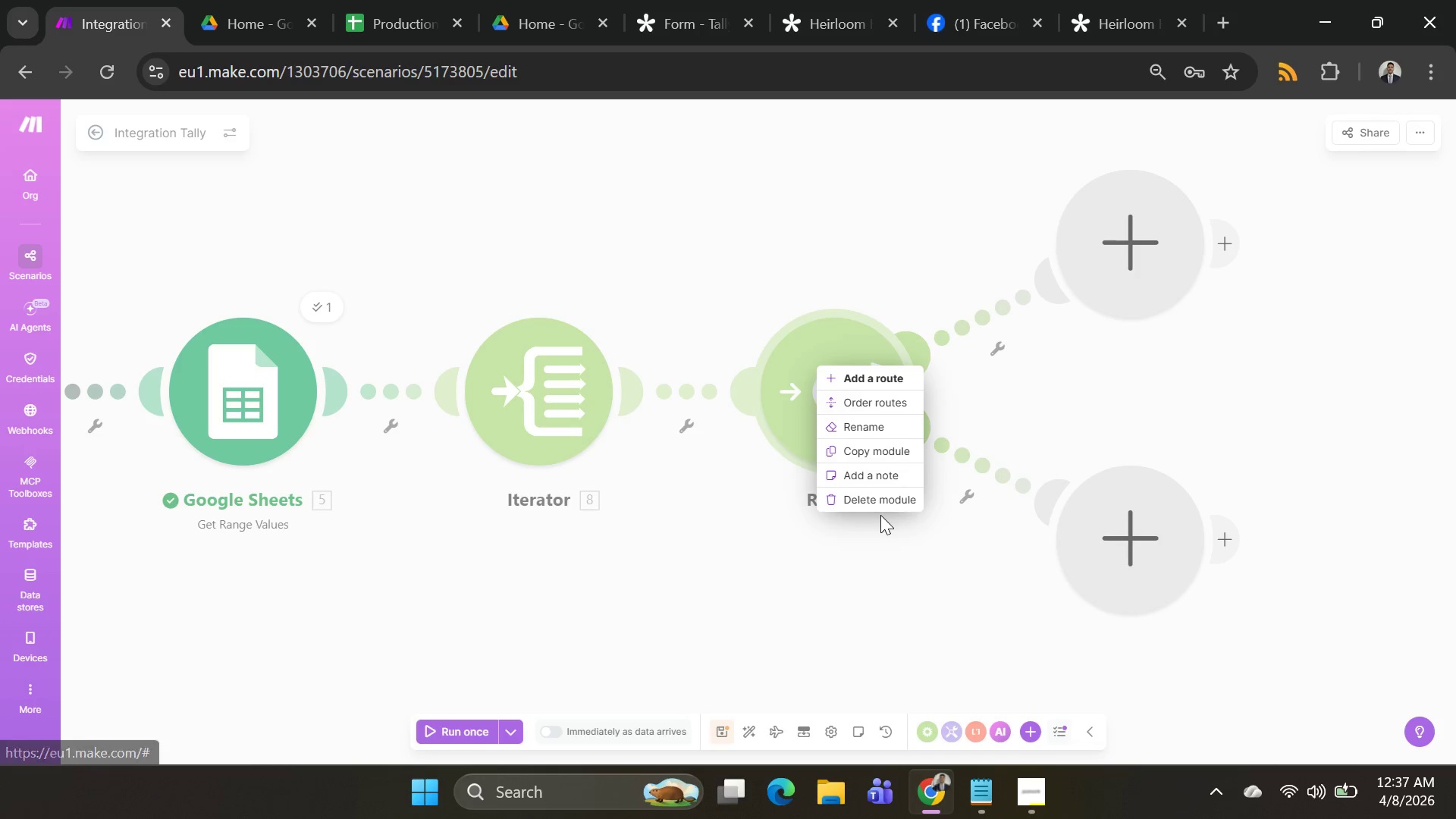 
left_click([881, 503])
 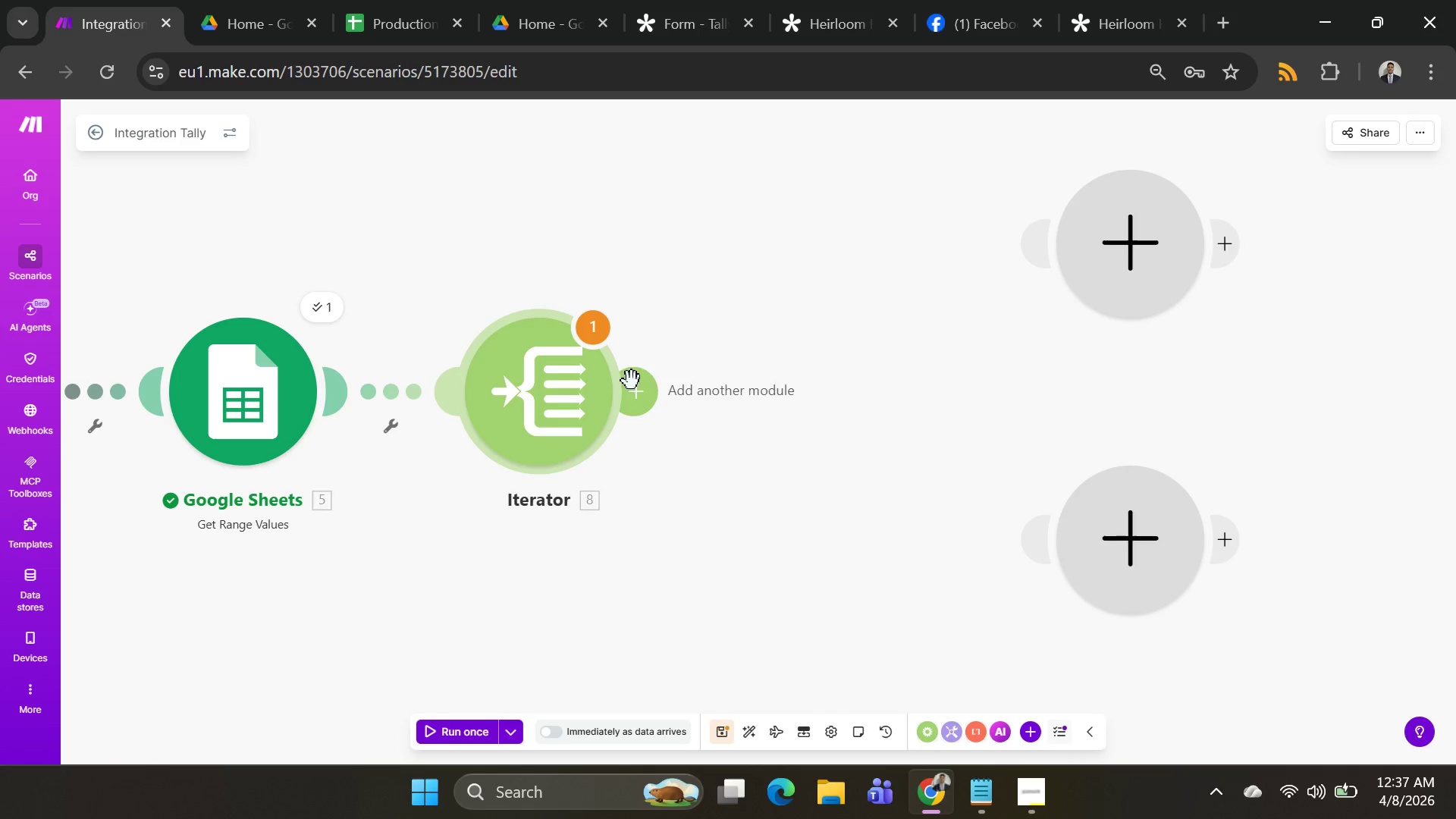 
left_click([637, 400])
 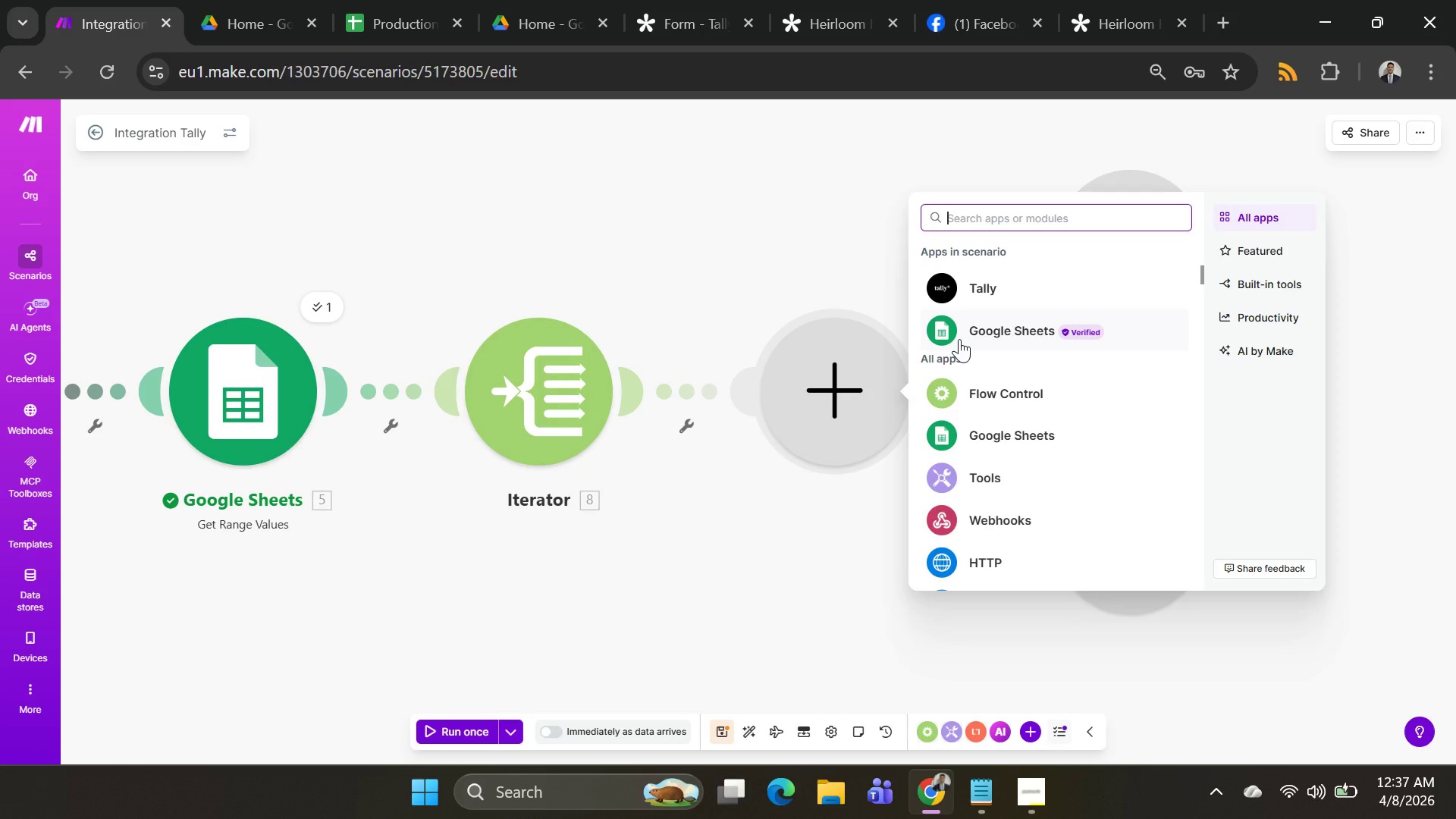 
type(upda)
 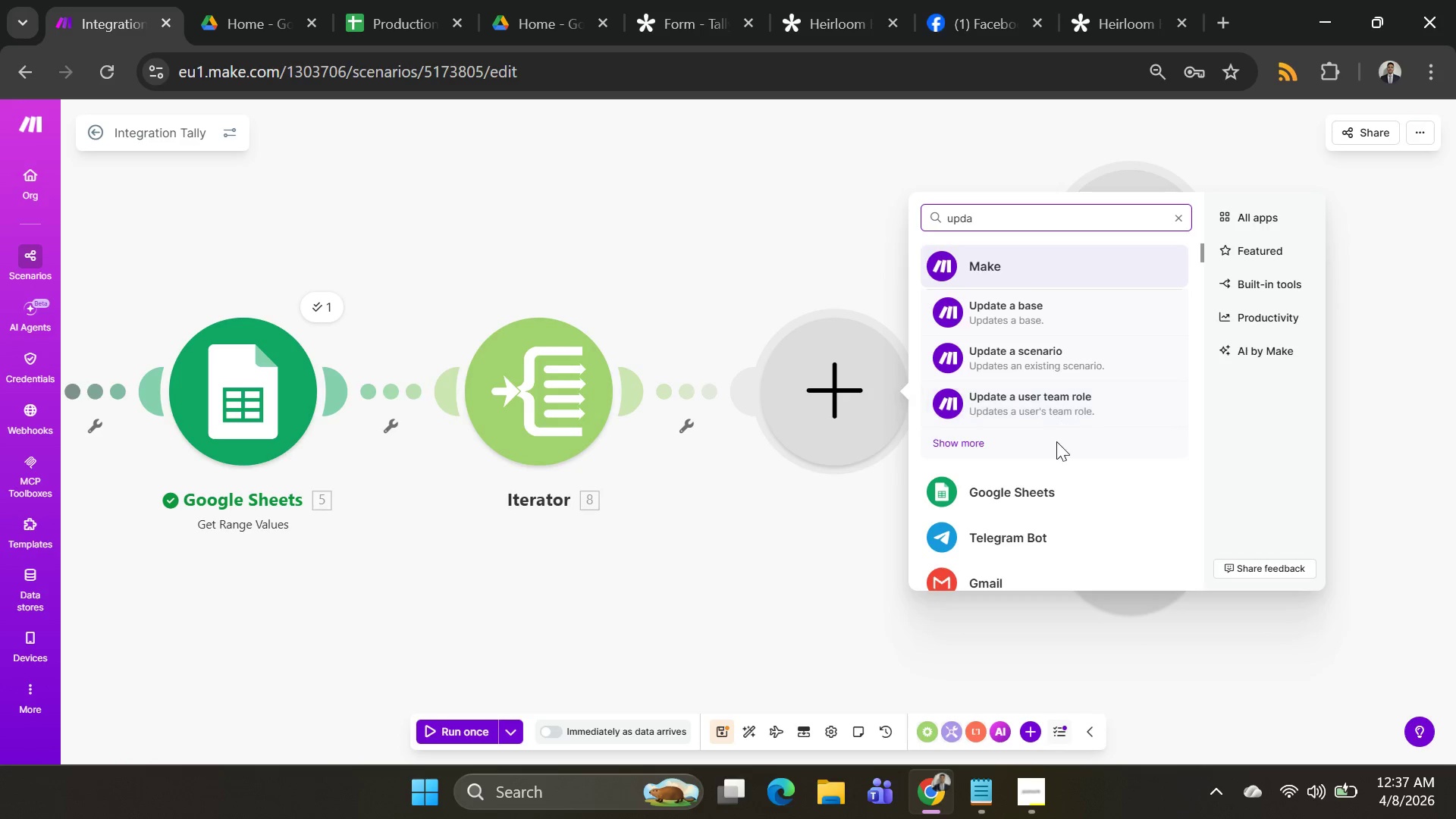 
left_click([1053, 474])
 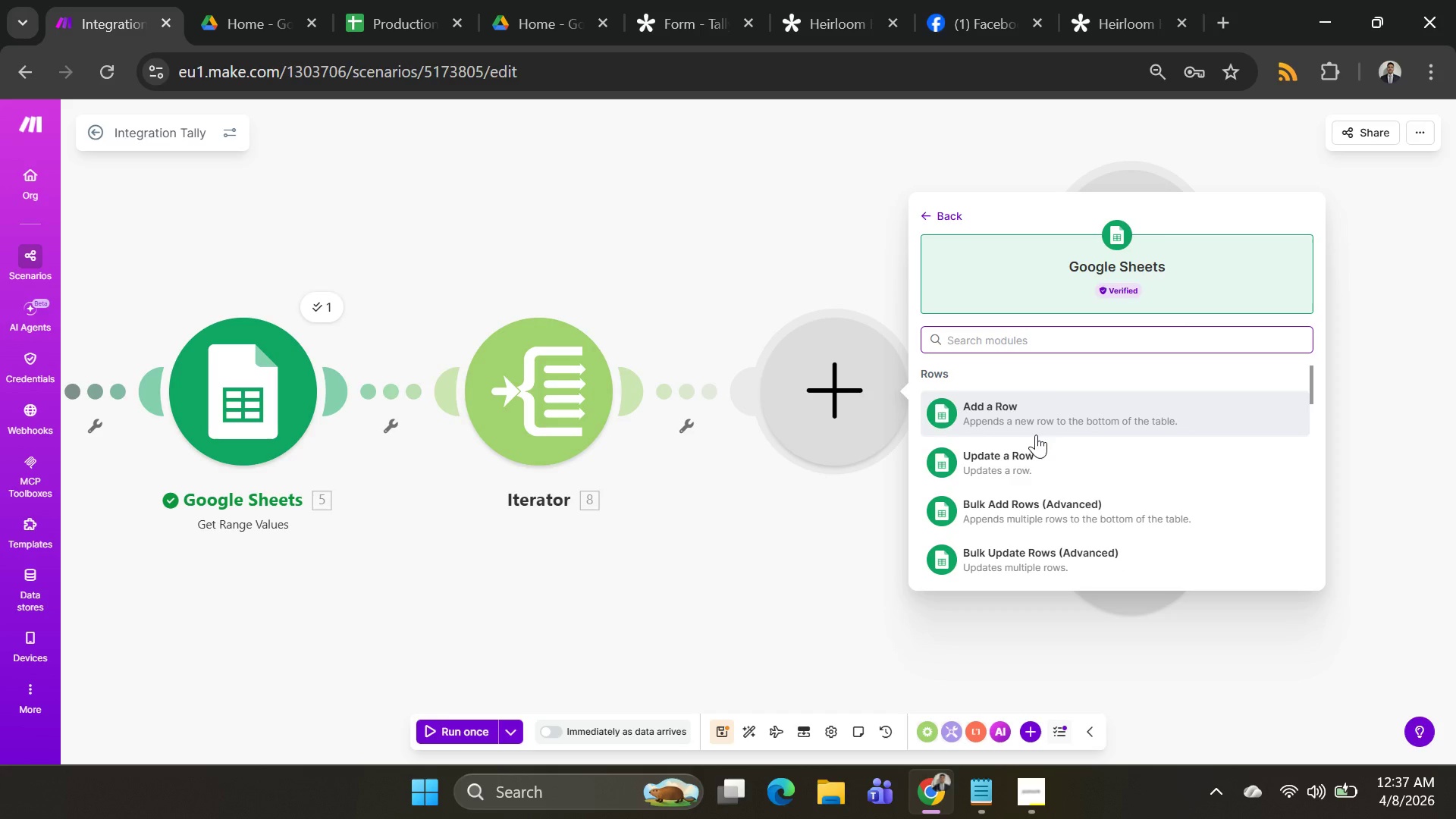 
left_click([1030, 448])
 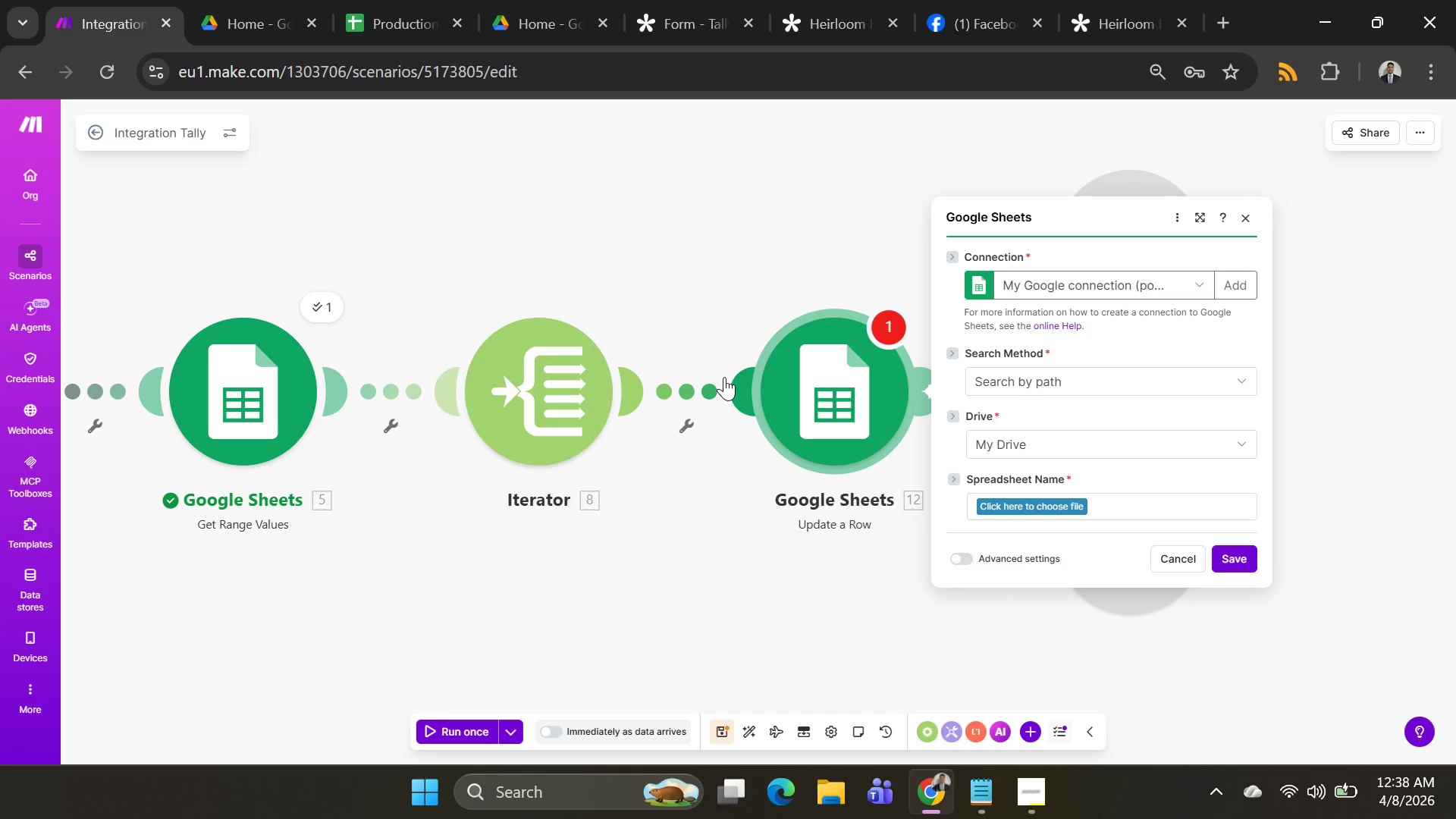 
wait(70.72)
 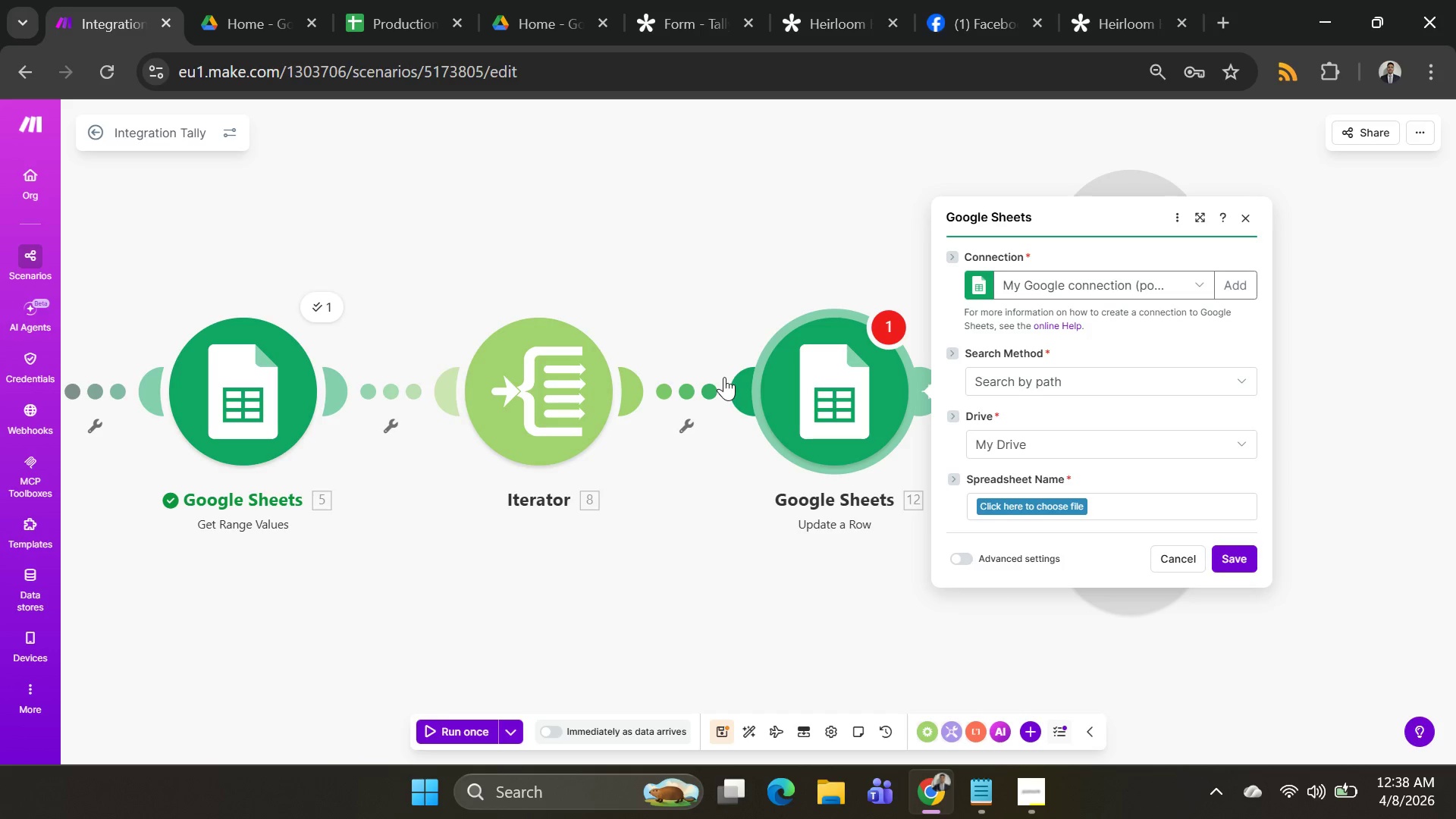 
left_click([860, 395])
 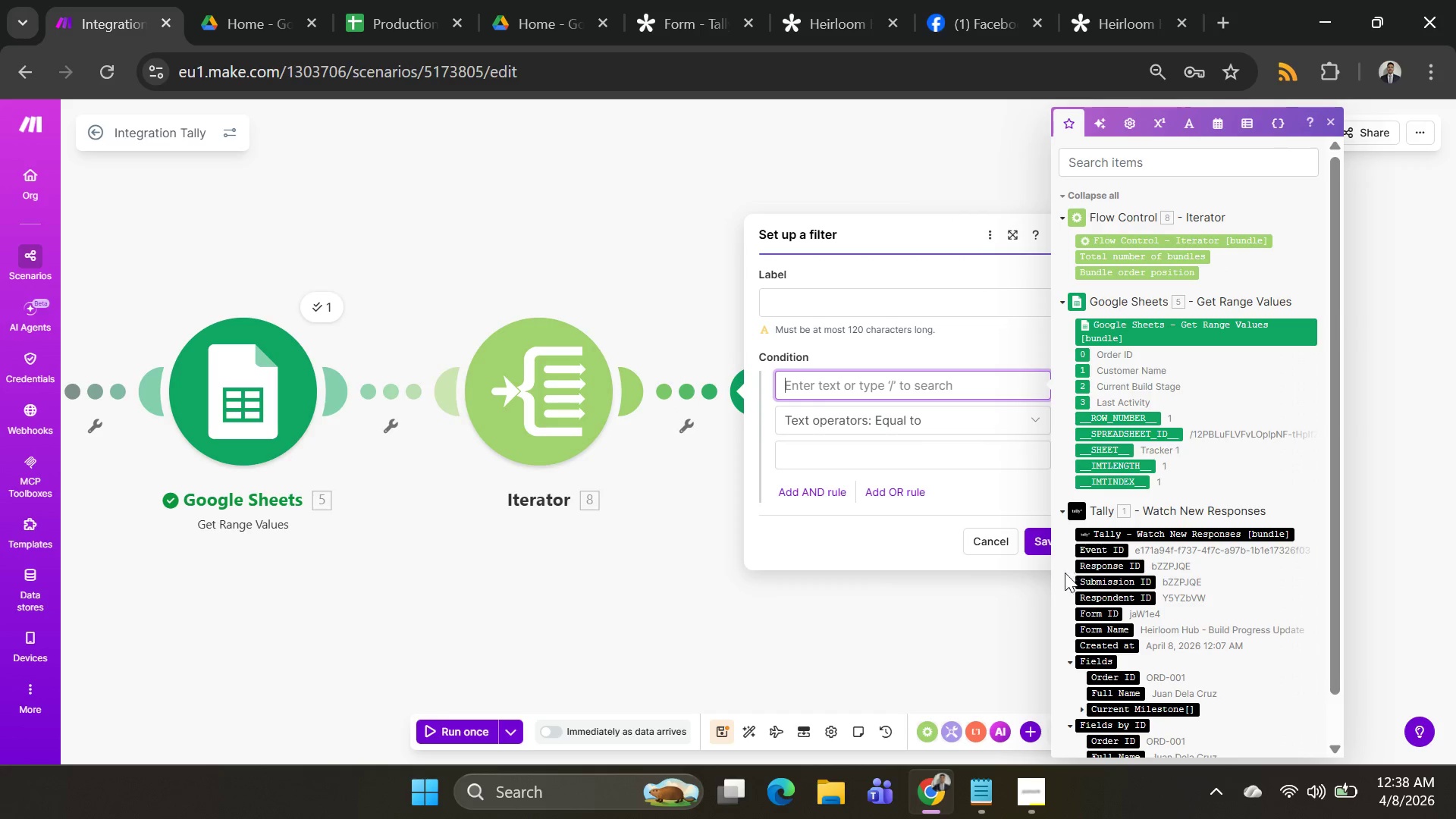 
wait(5.86)
 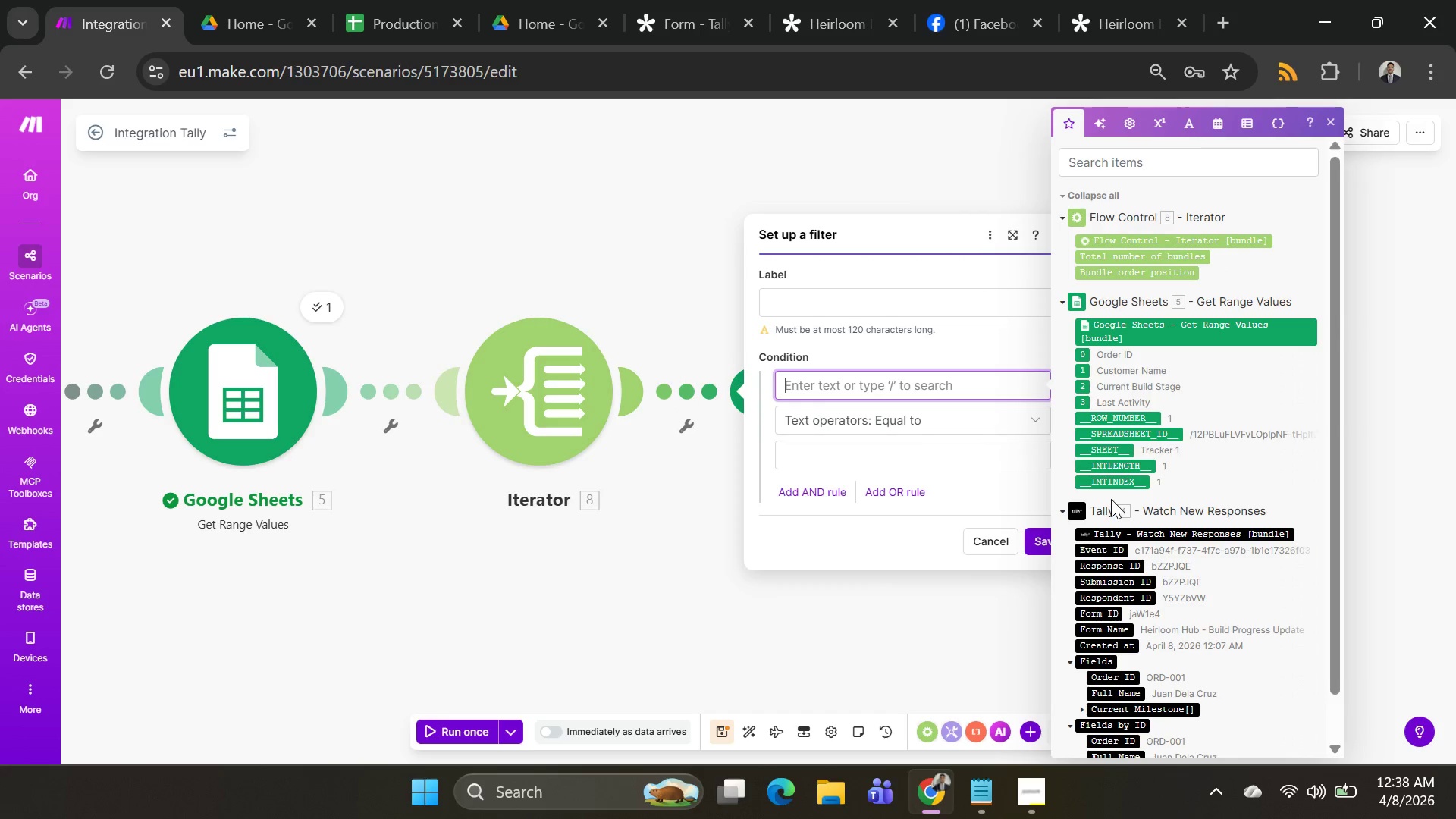 
scroll: coordinate [1218, 586], scroll_direction: down, amount: 4.0
 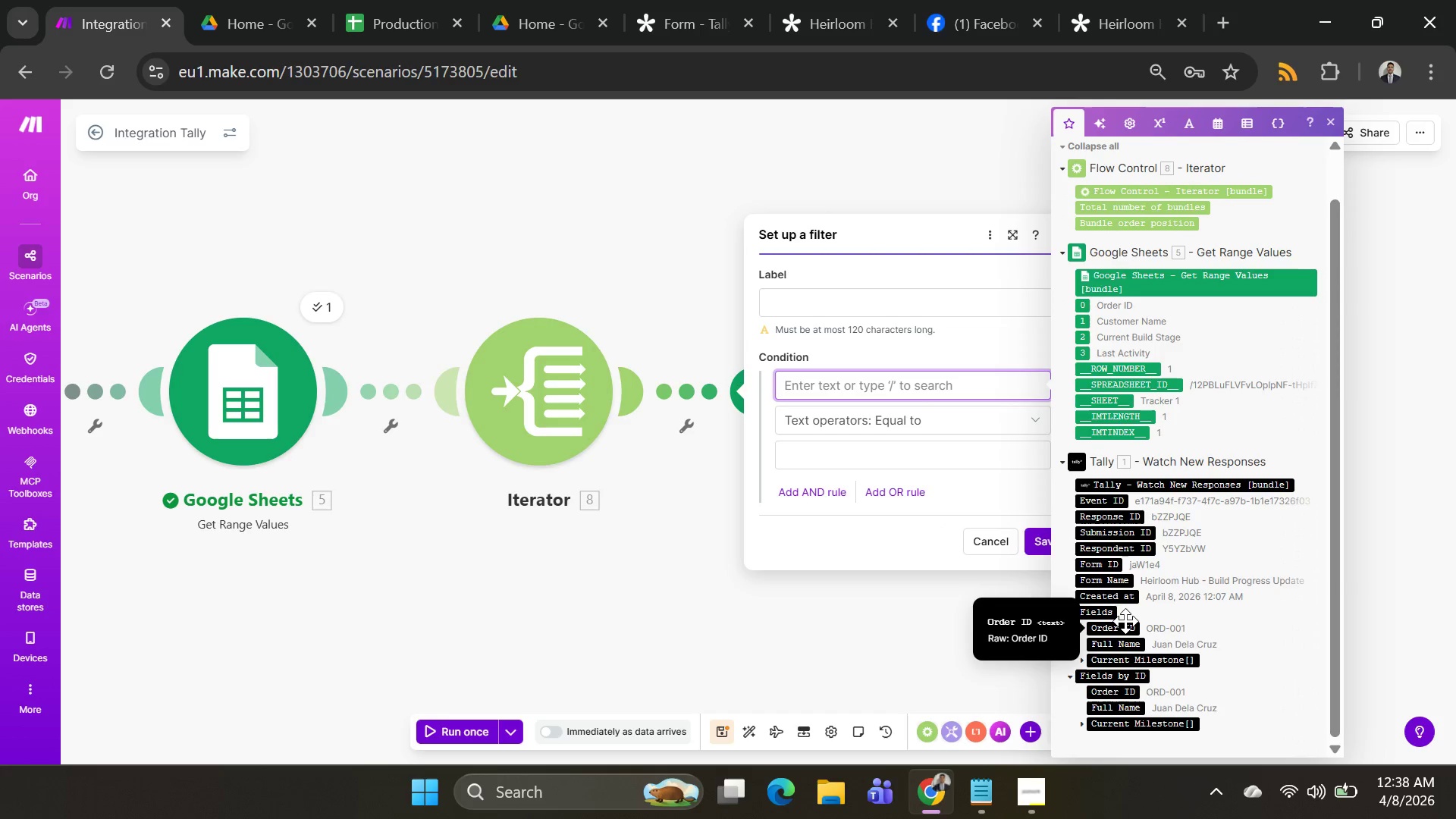 
wait(6.82)
 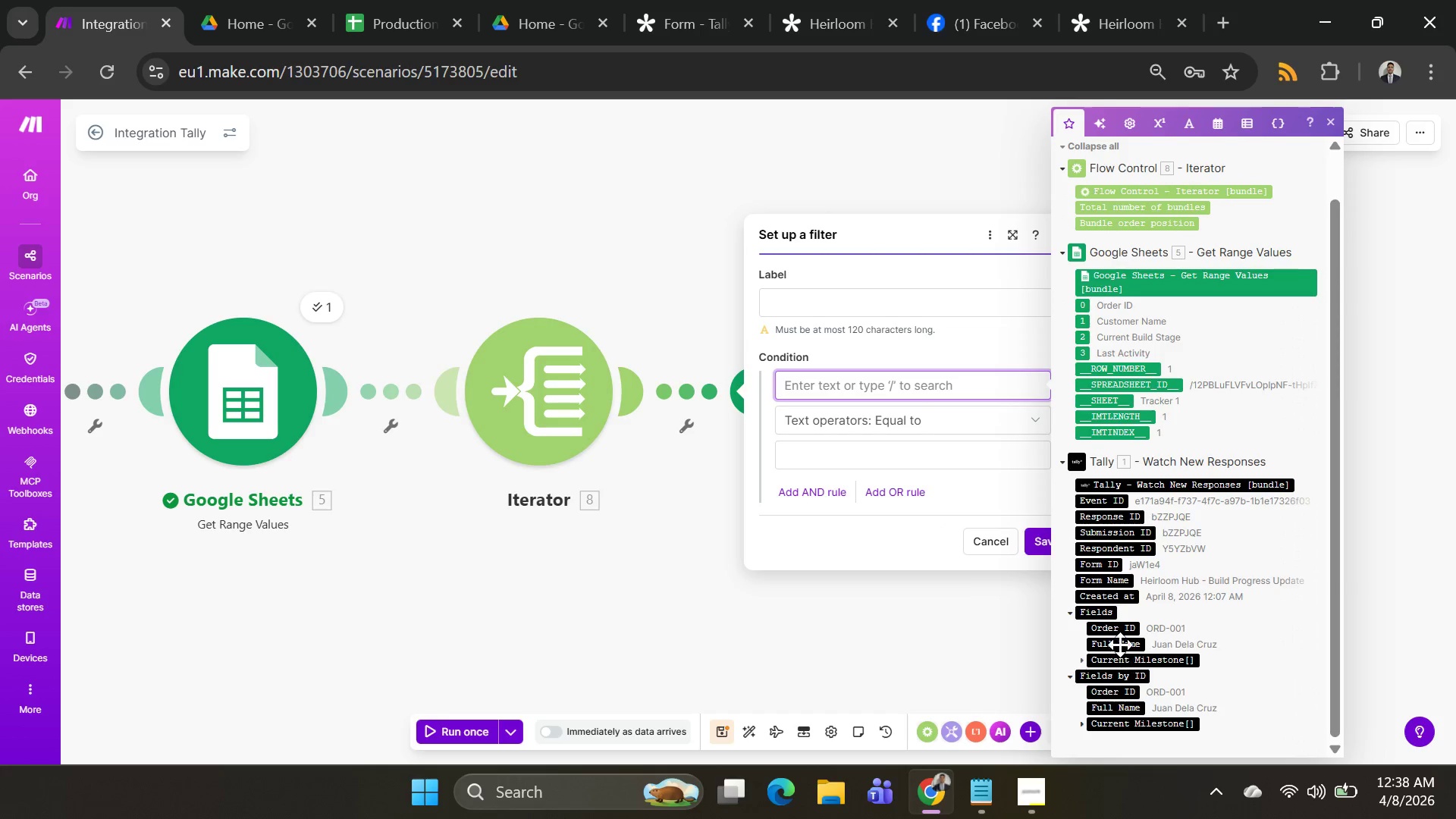 
left_click([1125, 628])
 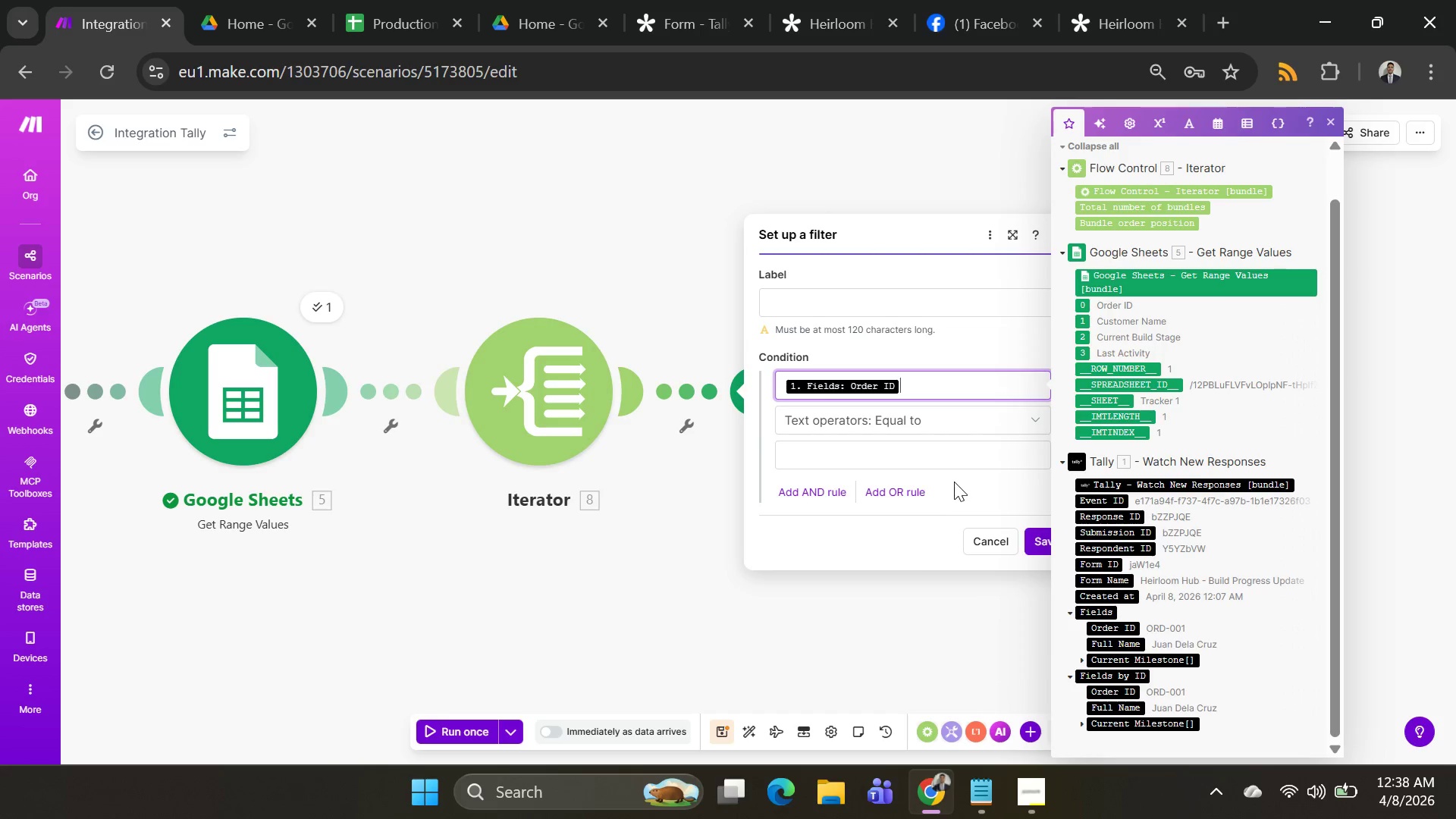 
left_click([951, 447])
 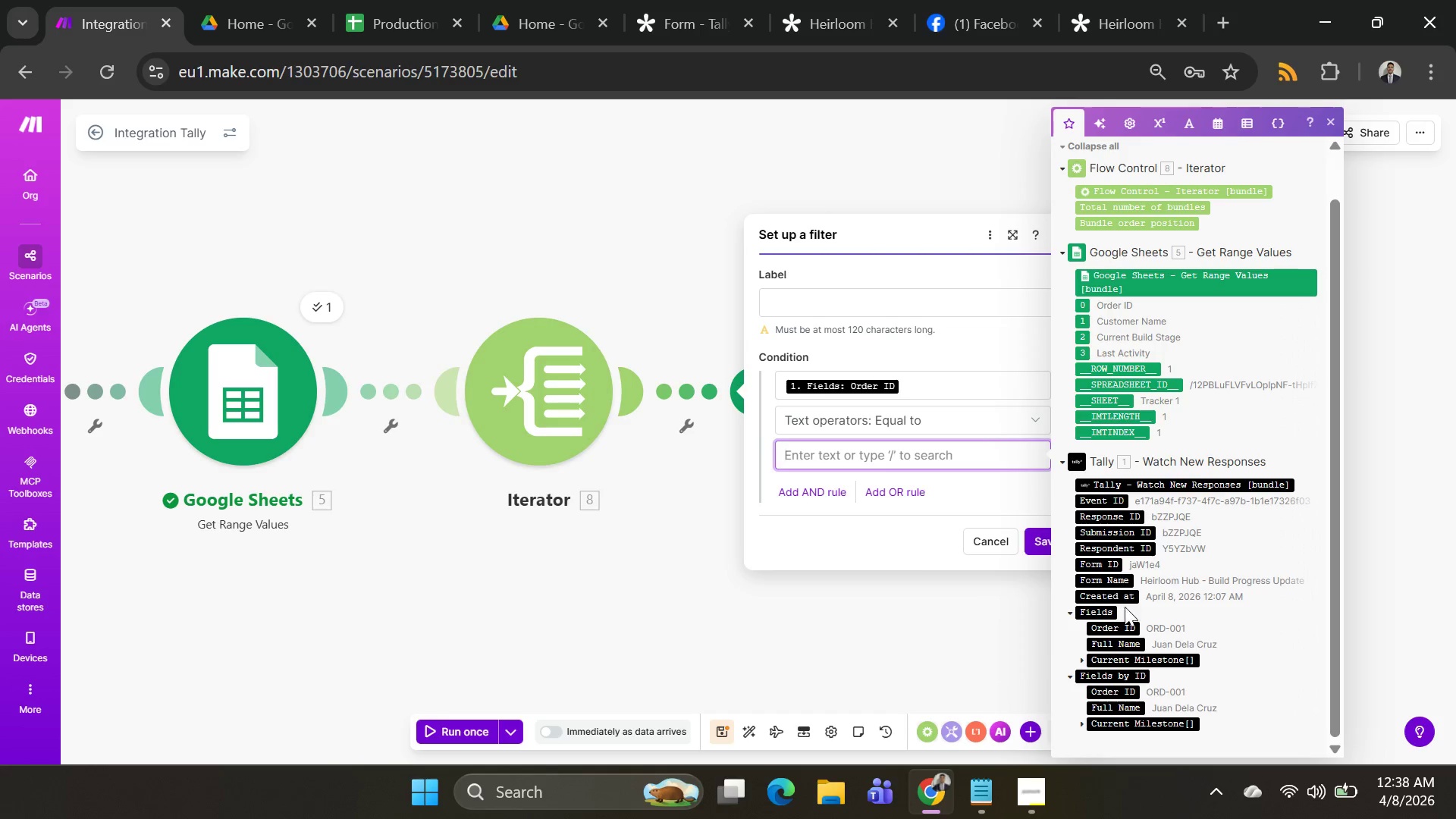 
left_click([1116, 628])
 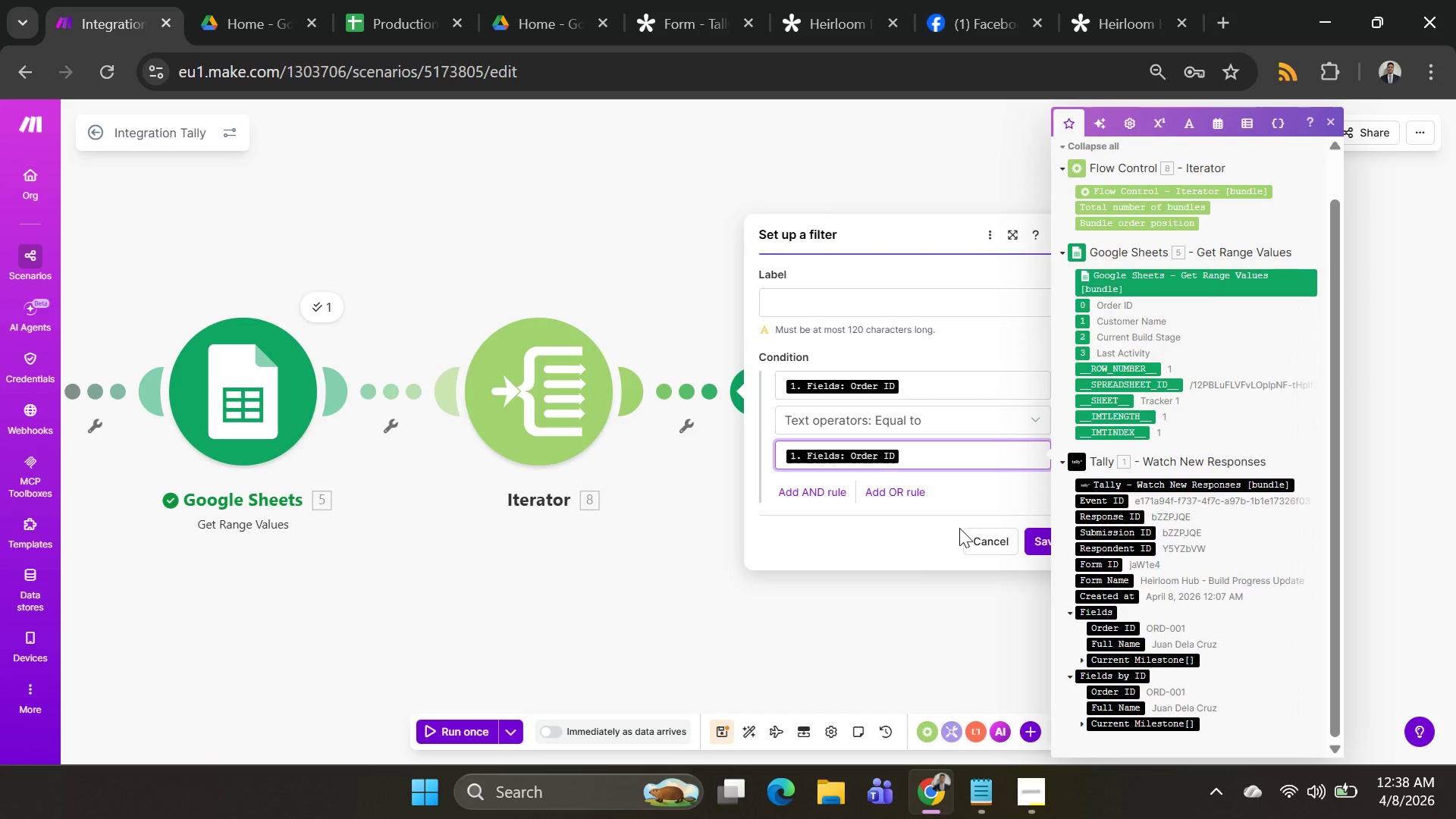 
wait(11.0)
 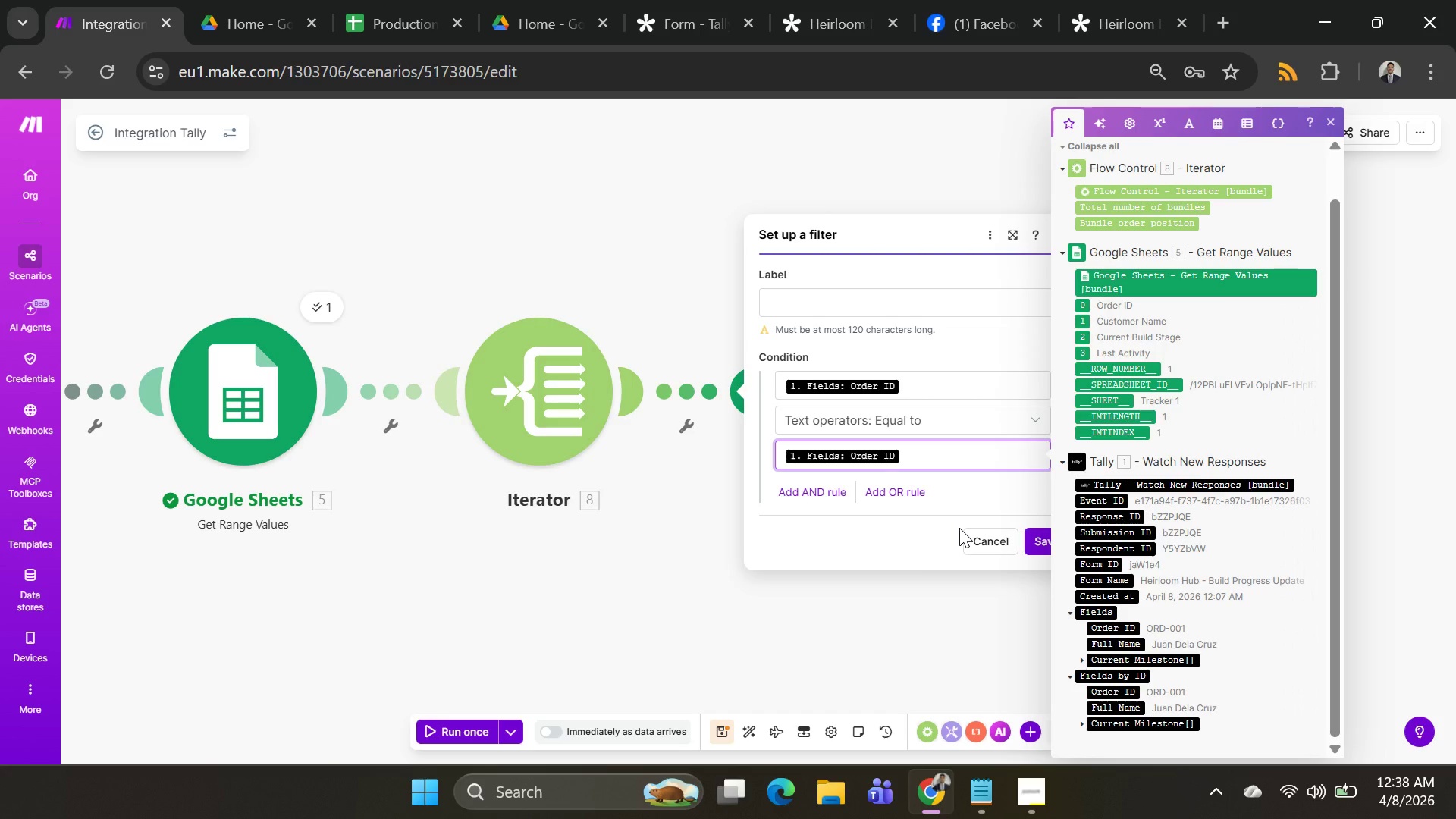 
left_click([940, 388])
 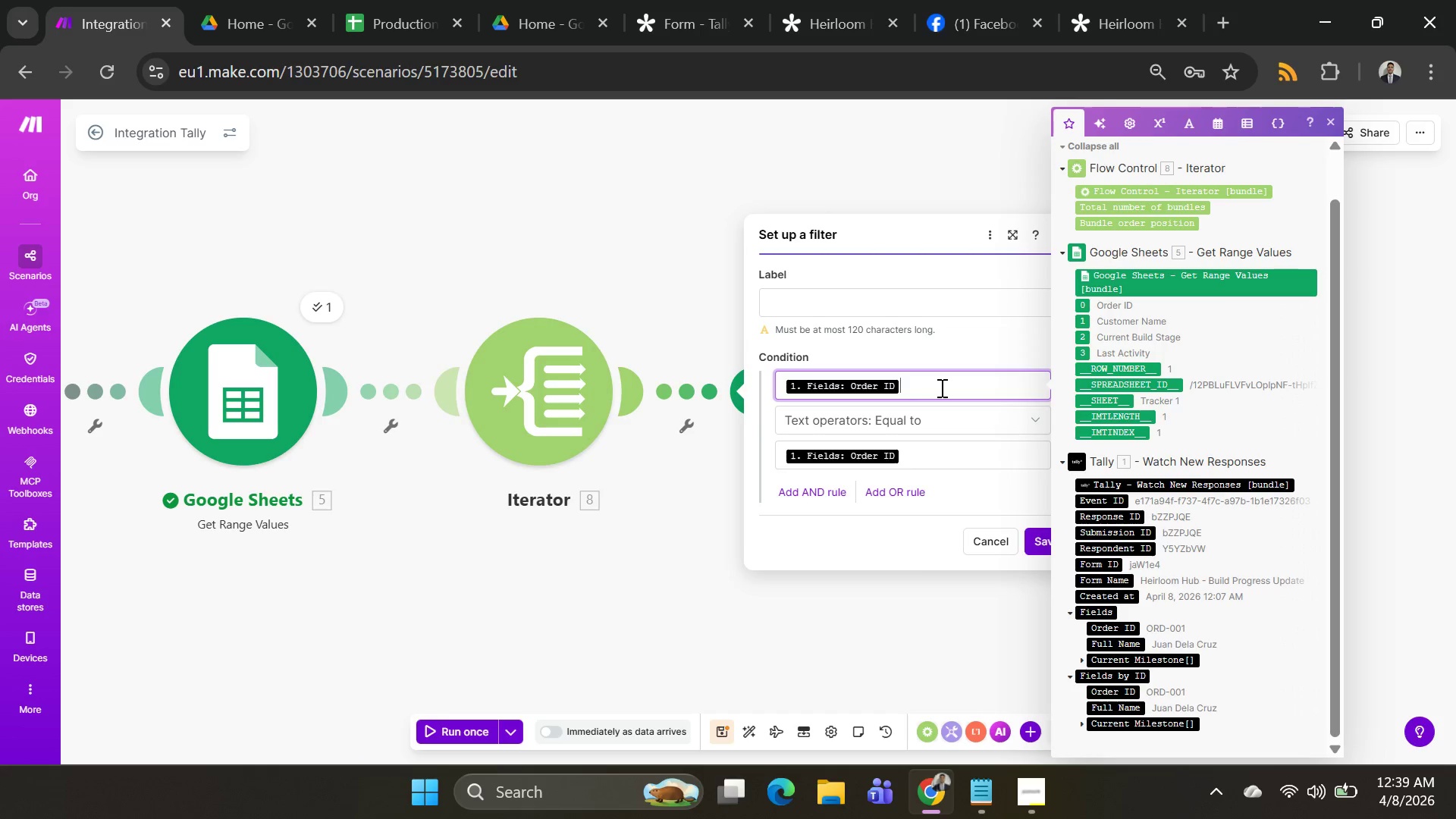 
key(Backspace)
 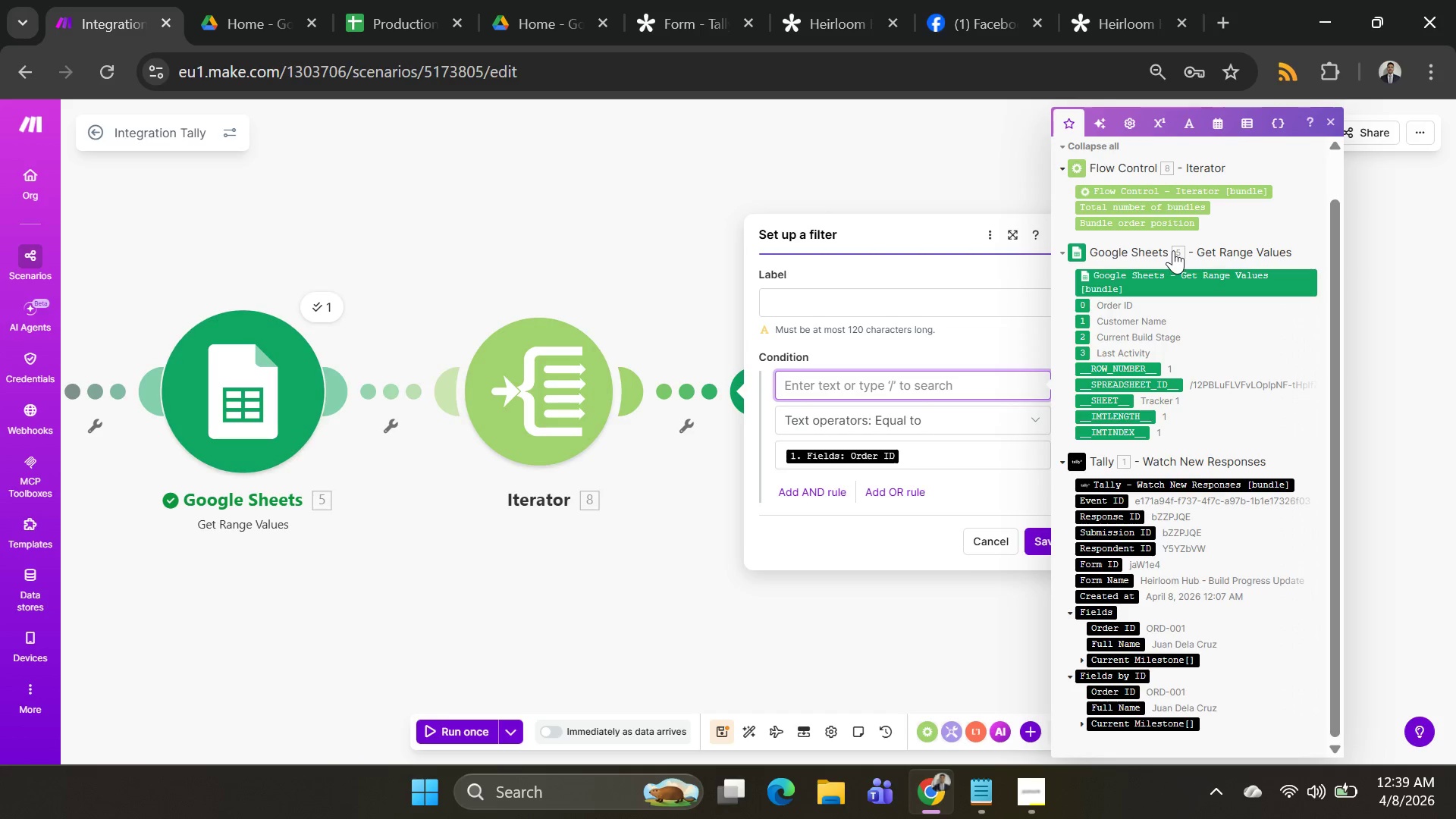 
wait(11.06)
 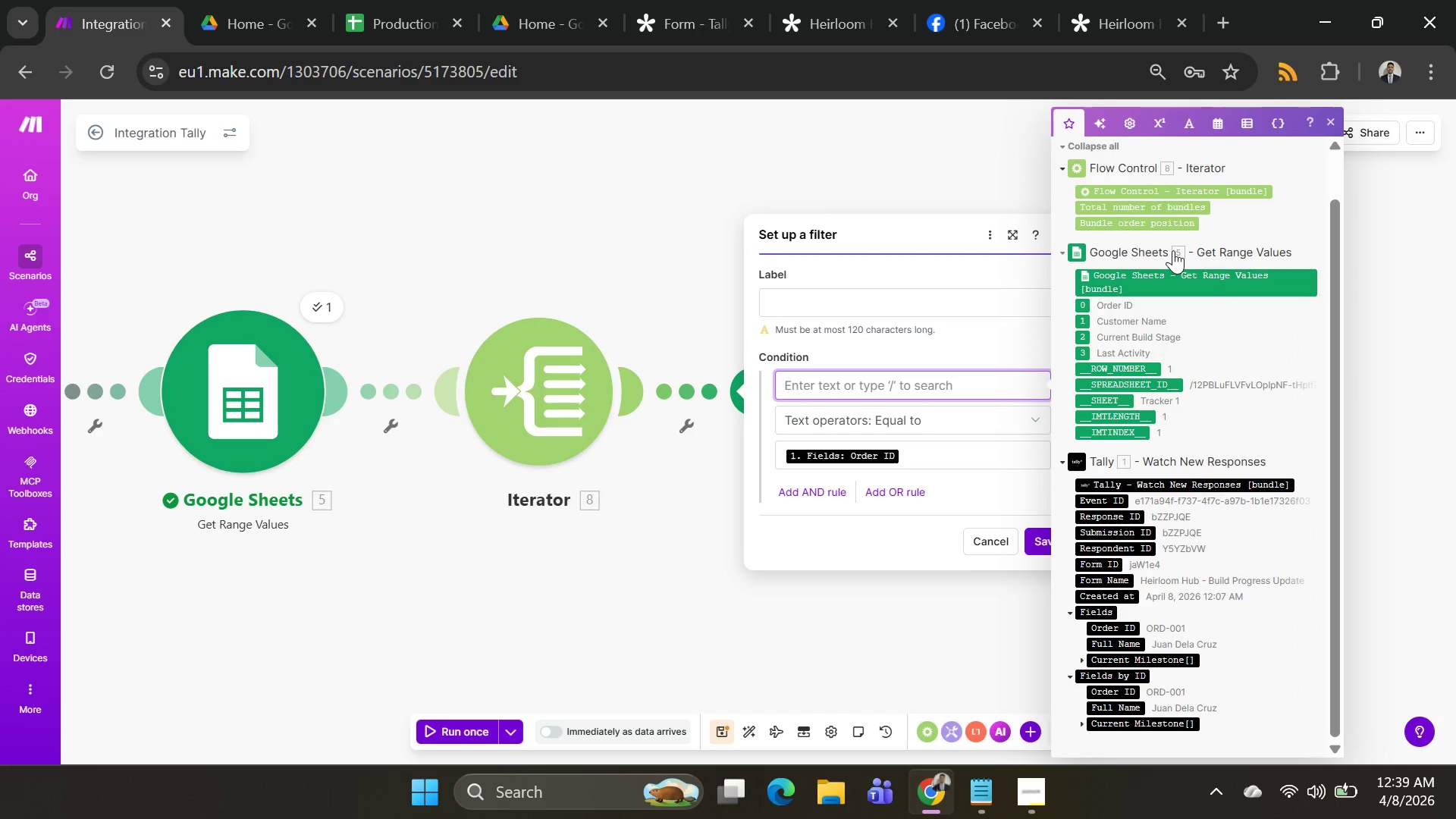 
left_click([623, 397])
 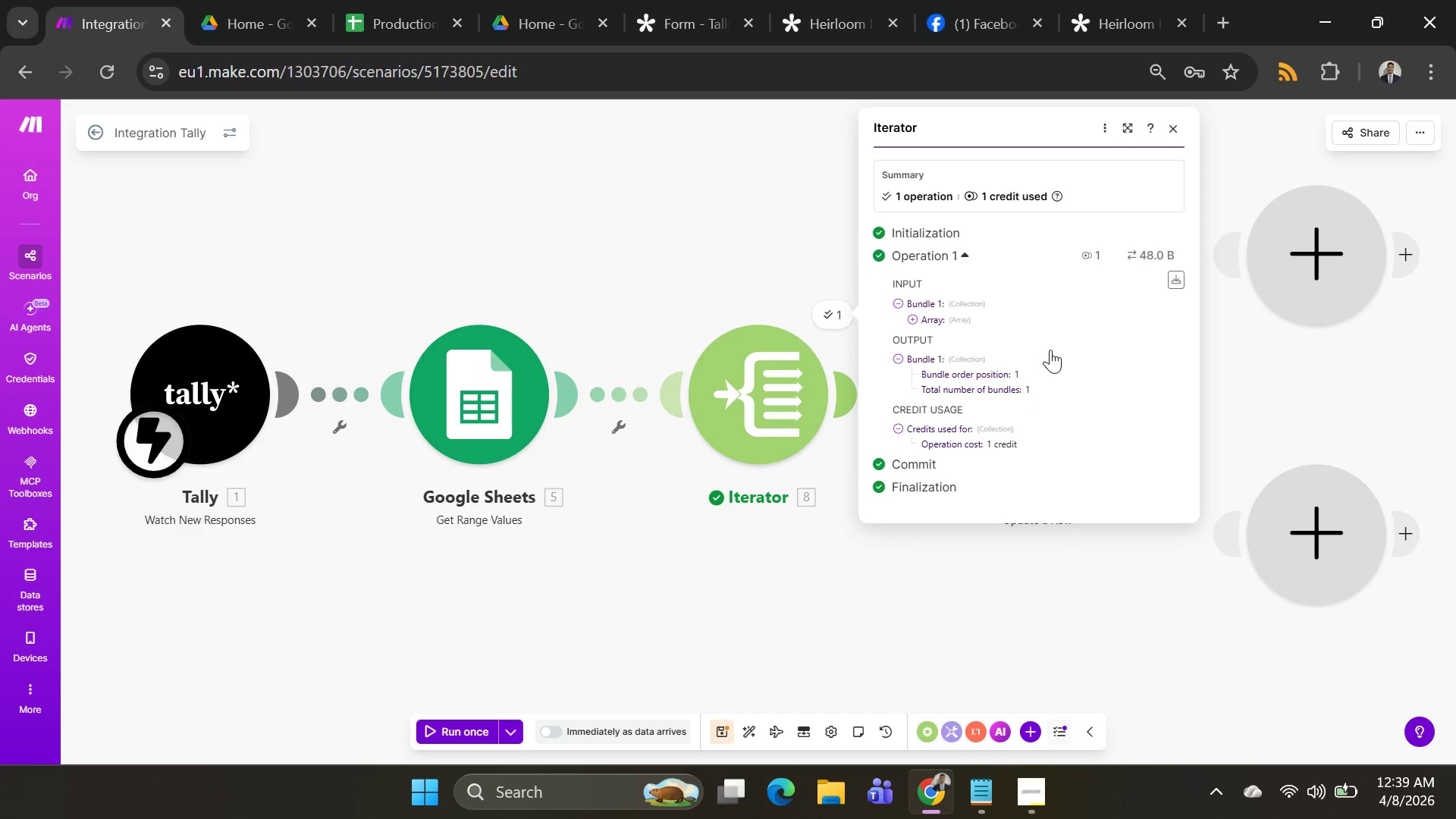 
left_click([915, 324])
 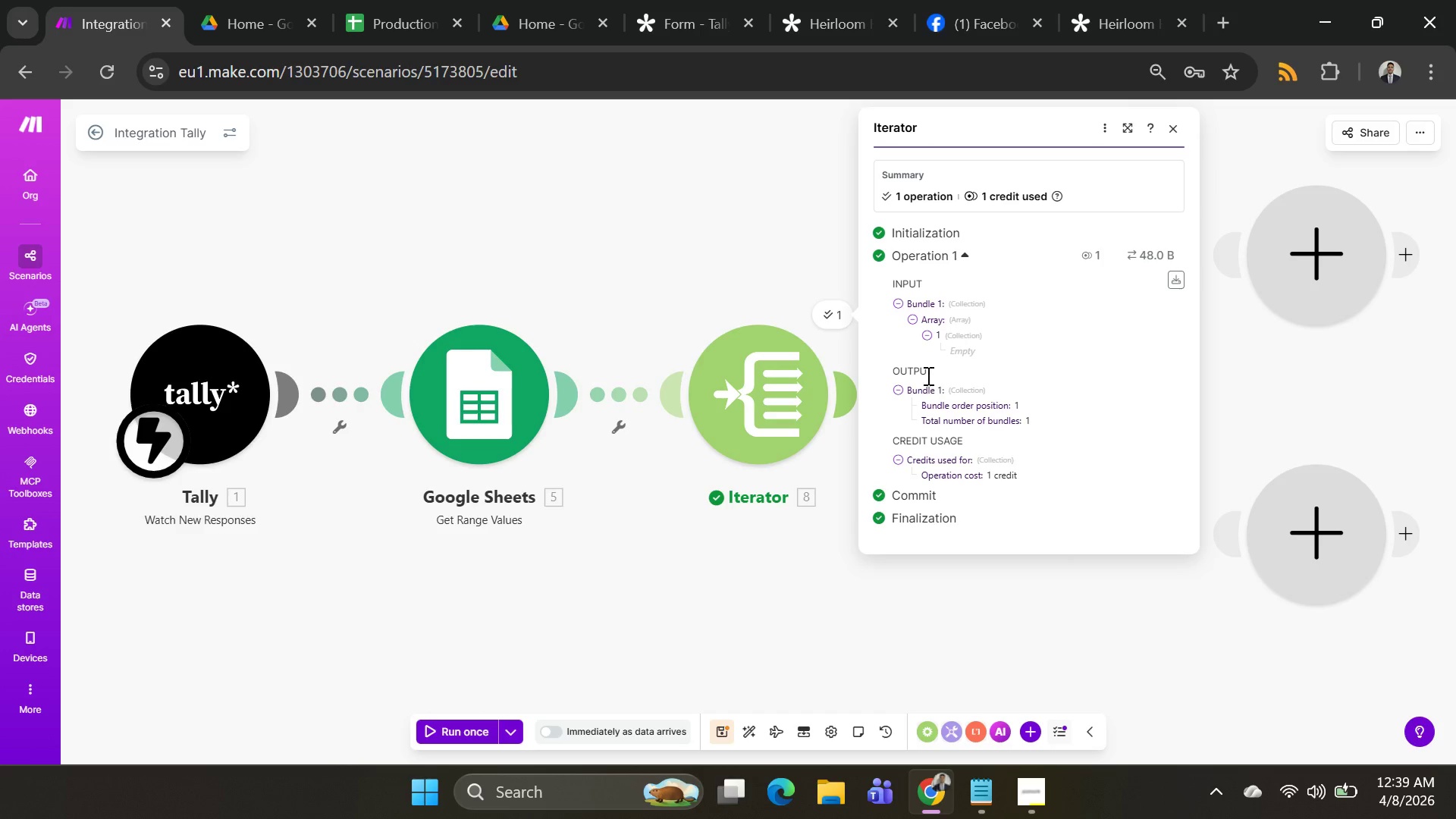 
wait(7.25)
 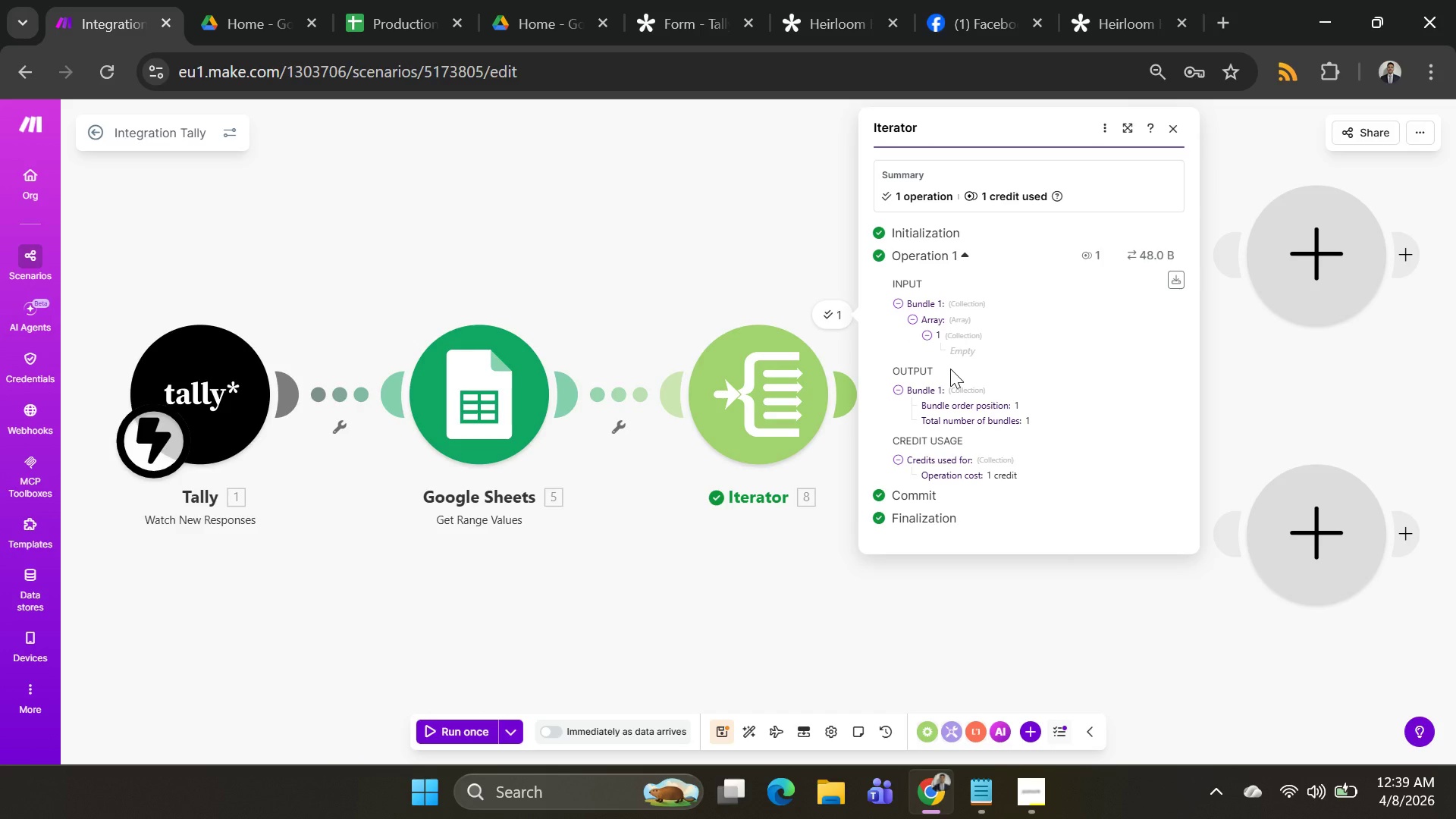 
mouse_move([952, 315])
 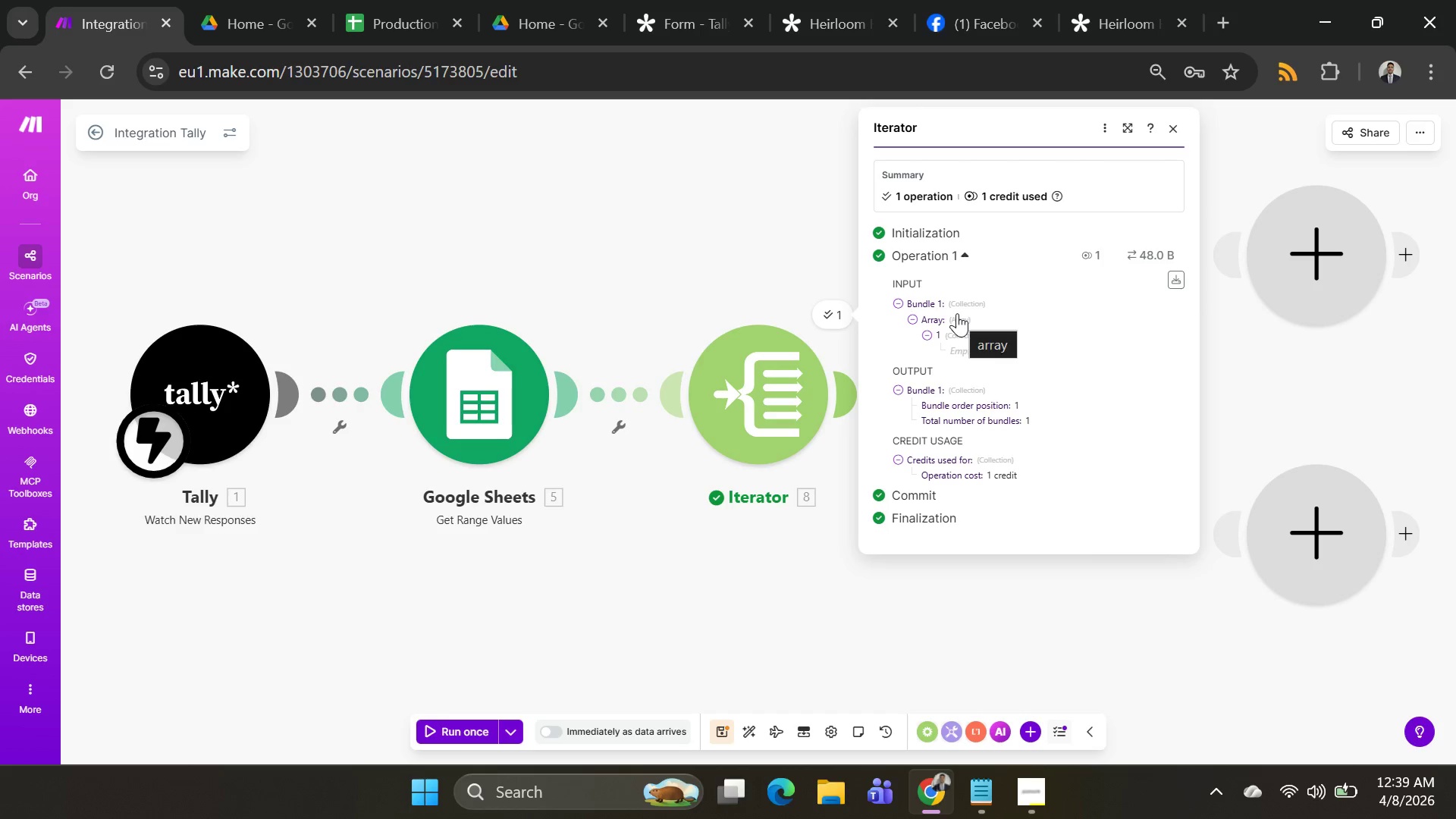 
mouse_move([968, 310])
 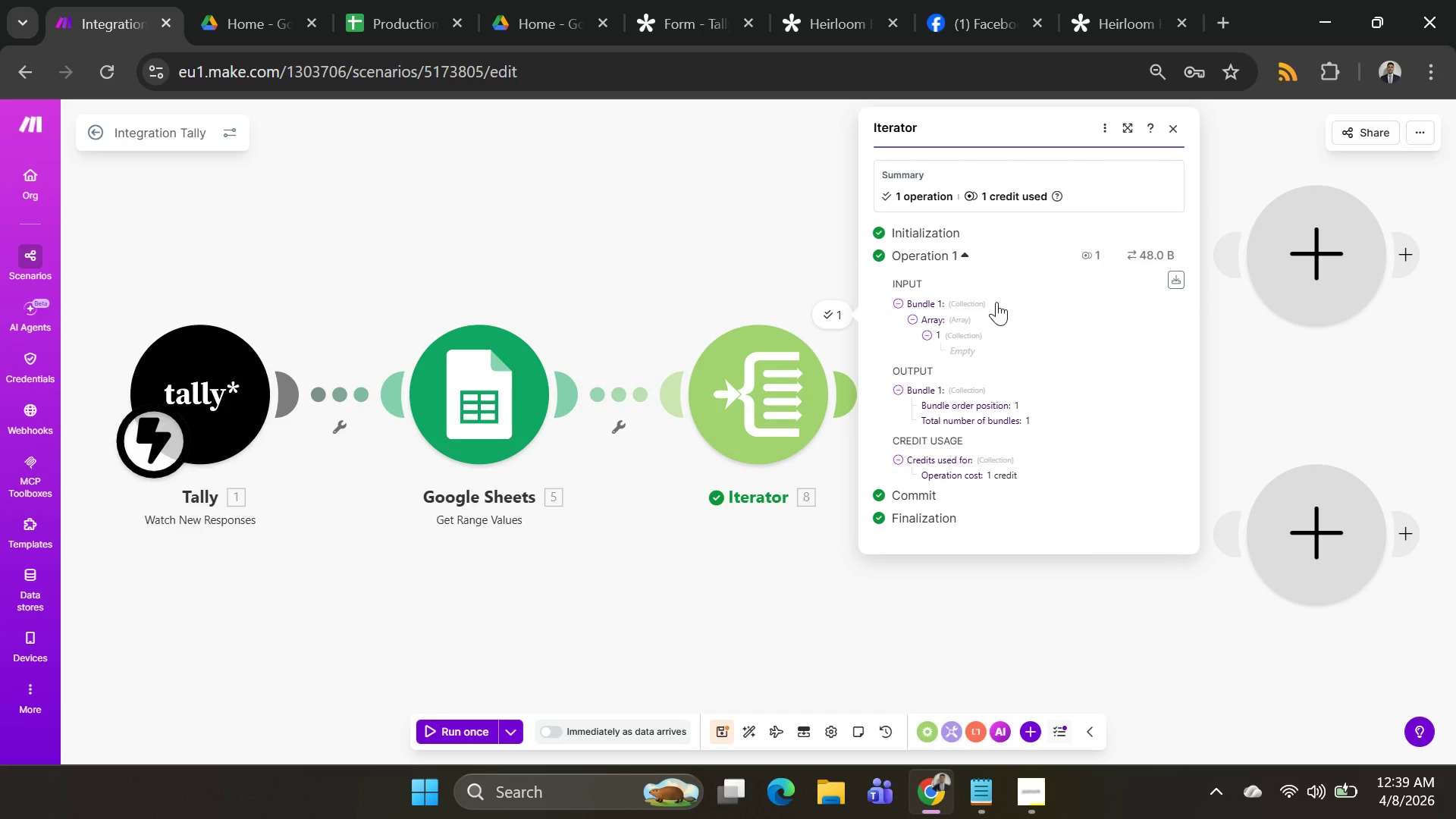 
mouse_move([1008, 292])
 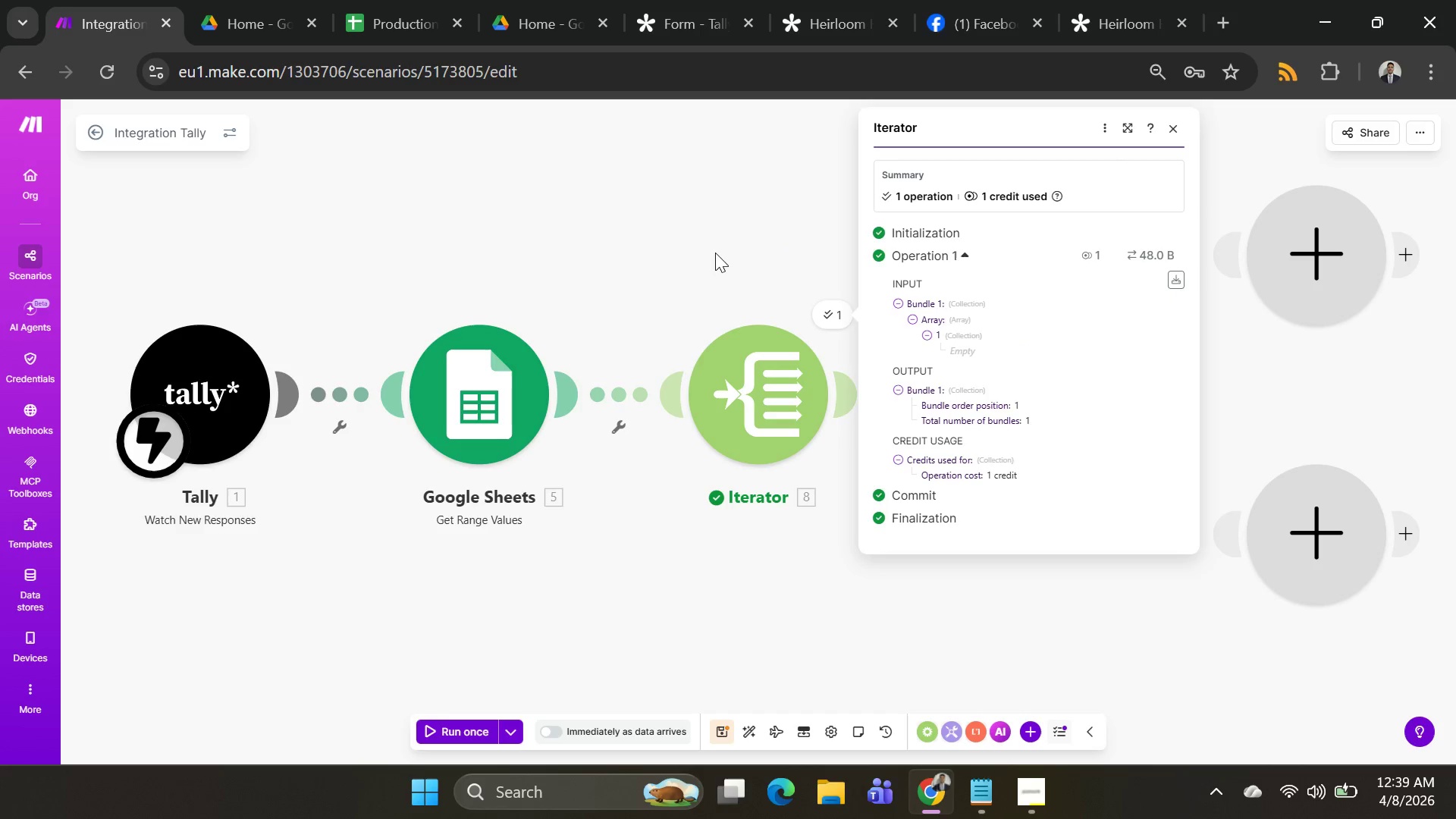 
left_click([715, 253])
 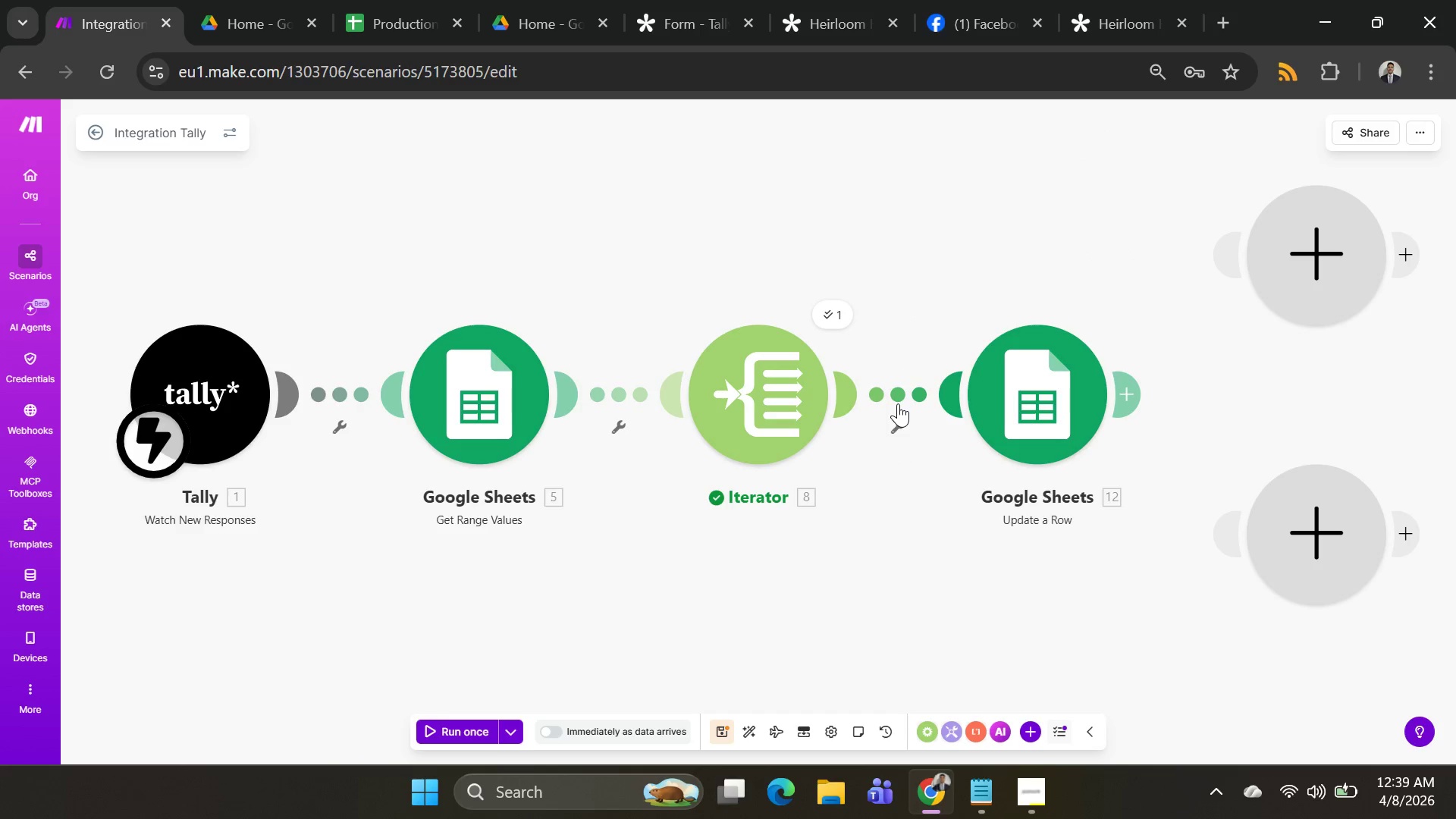 
right_click([898, 400])
 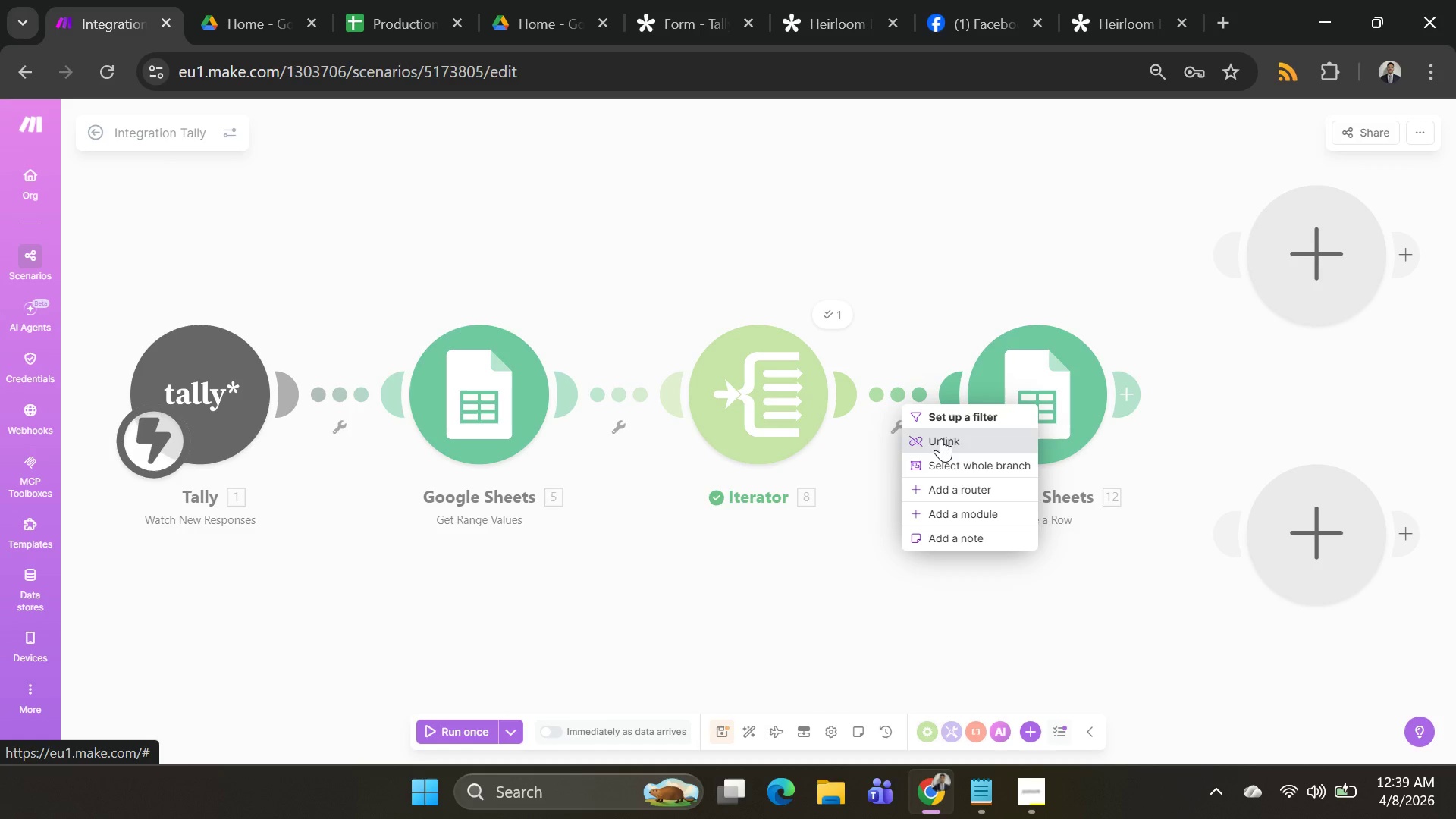 
left_click([941, 438])
 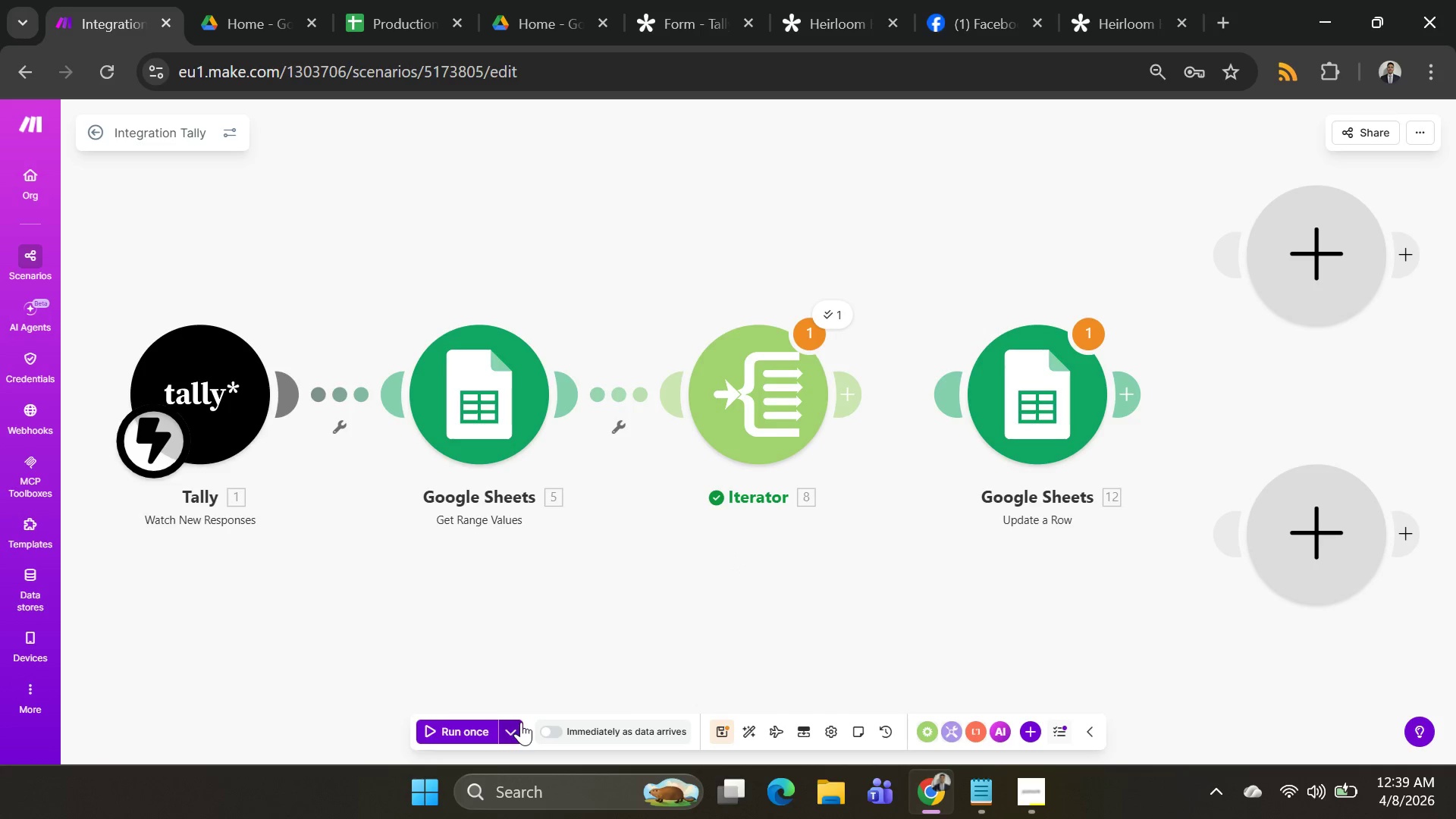 
left_click([499, 739])
 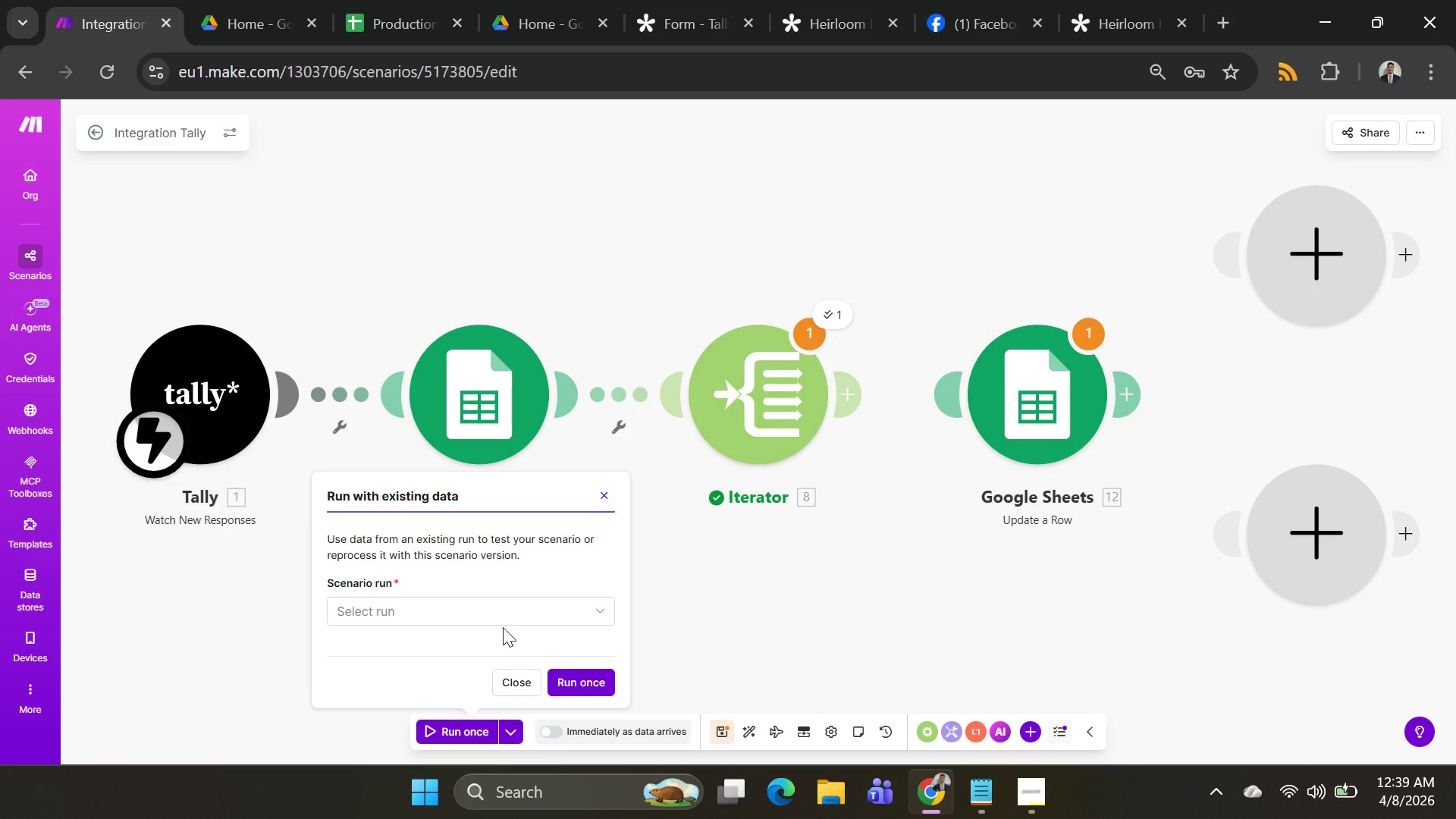 
left_click([503, 611])
 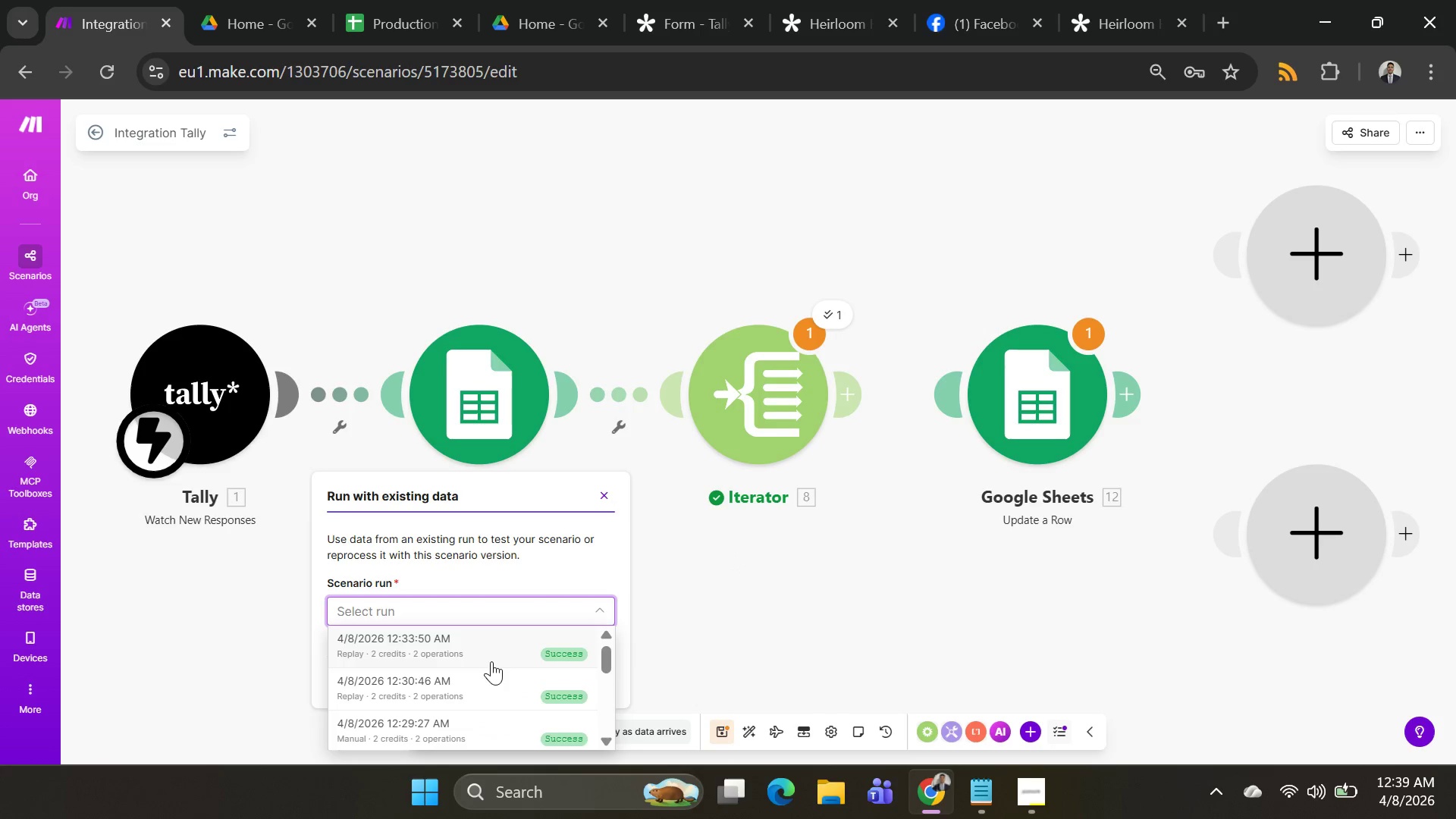 
left_click([491, 635])
 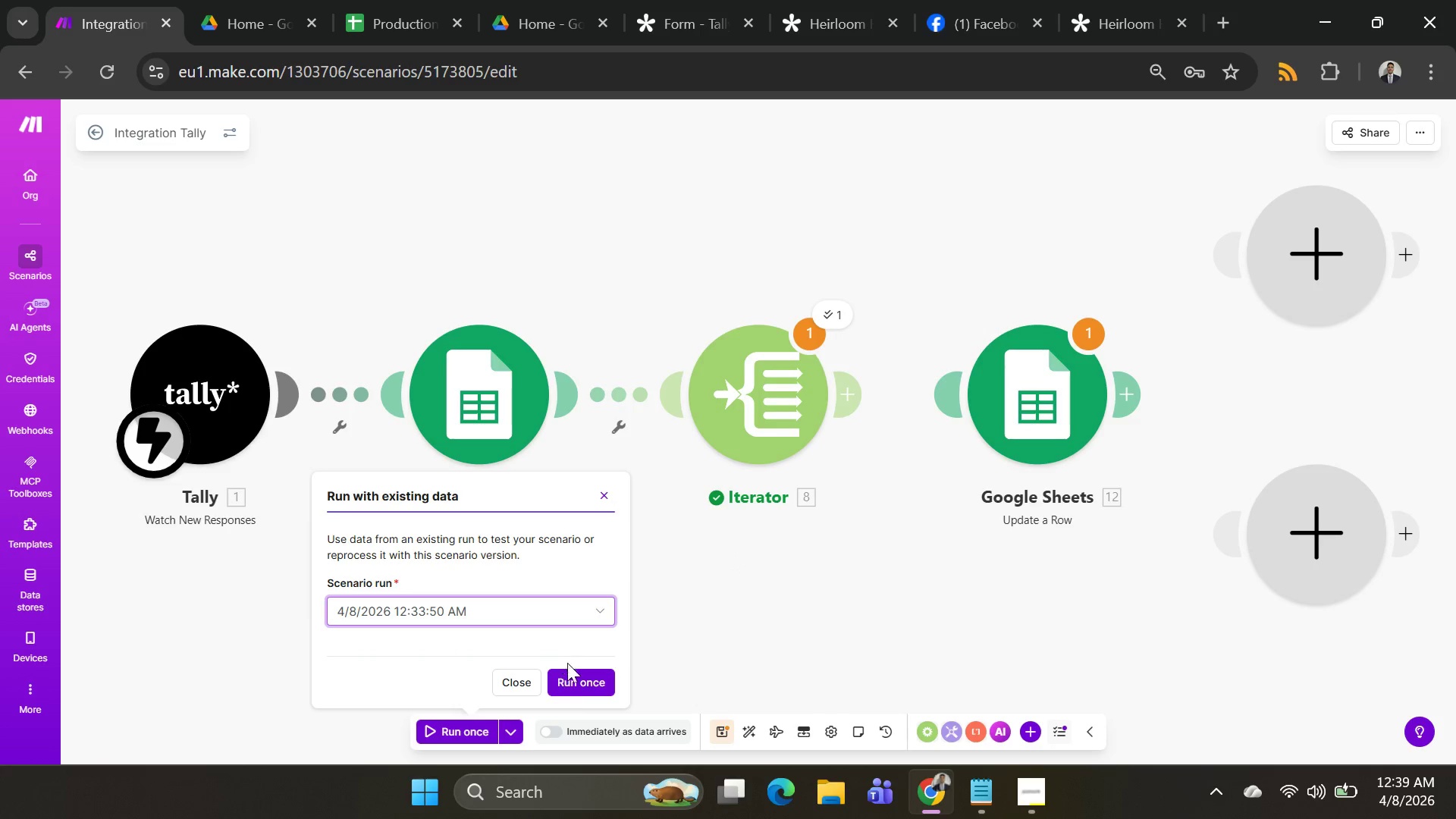 
left_click([577, 680])
 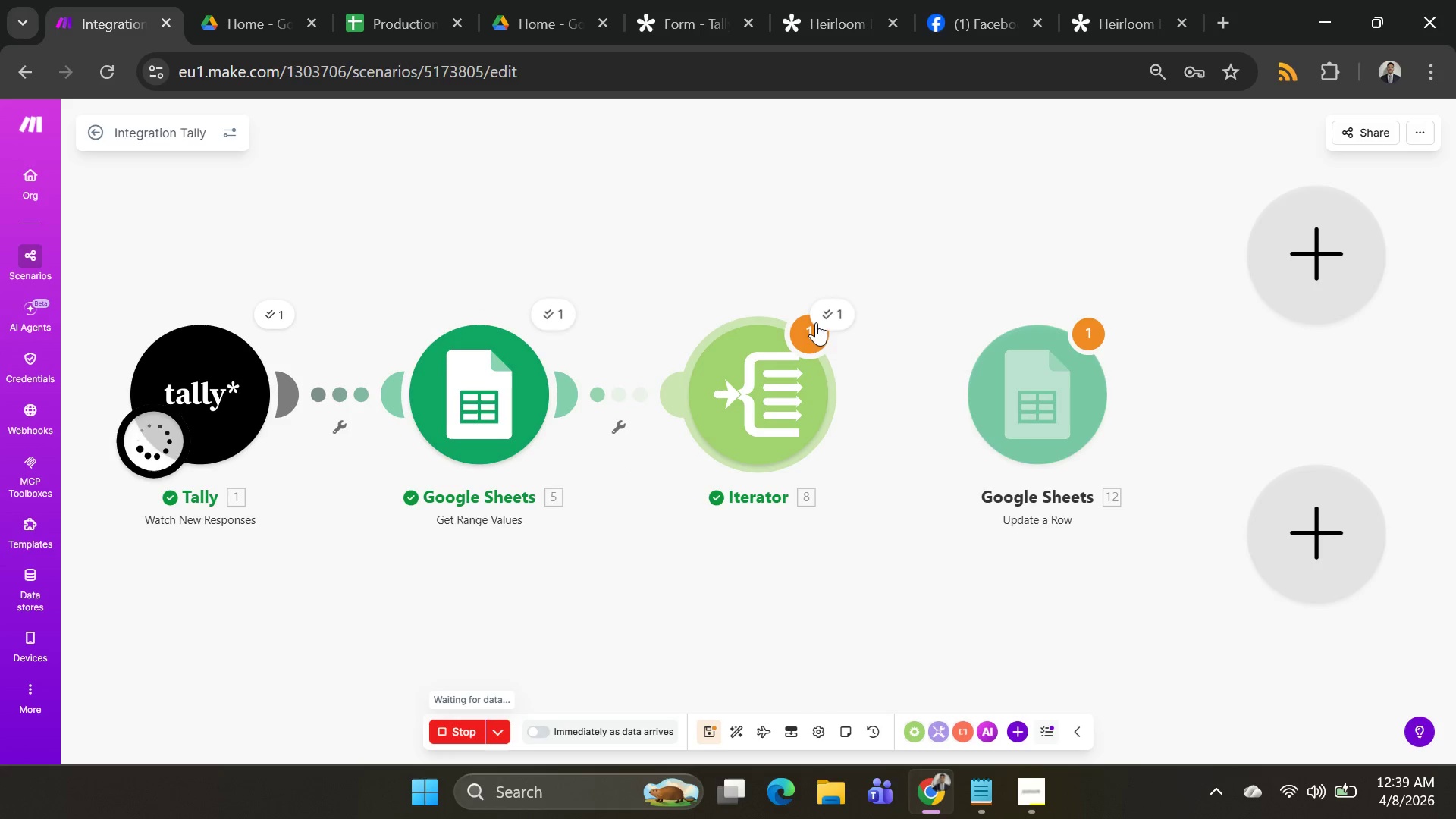 
left_click([834, 318])
 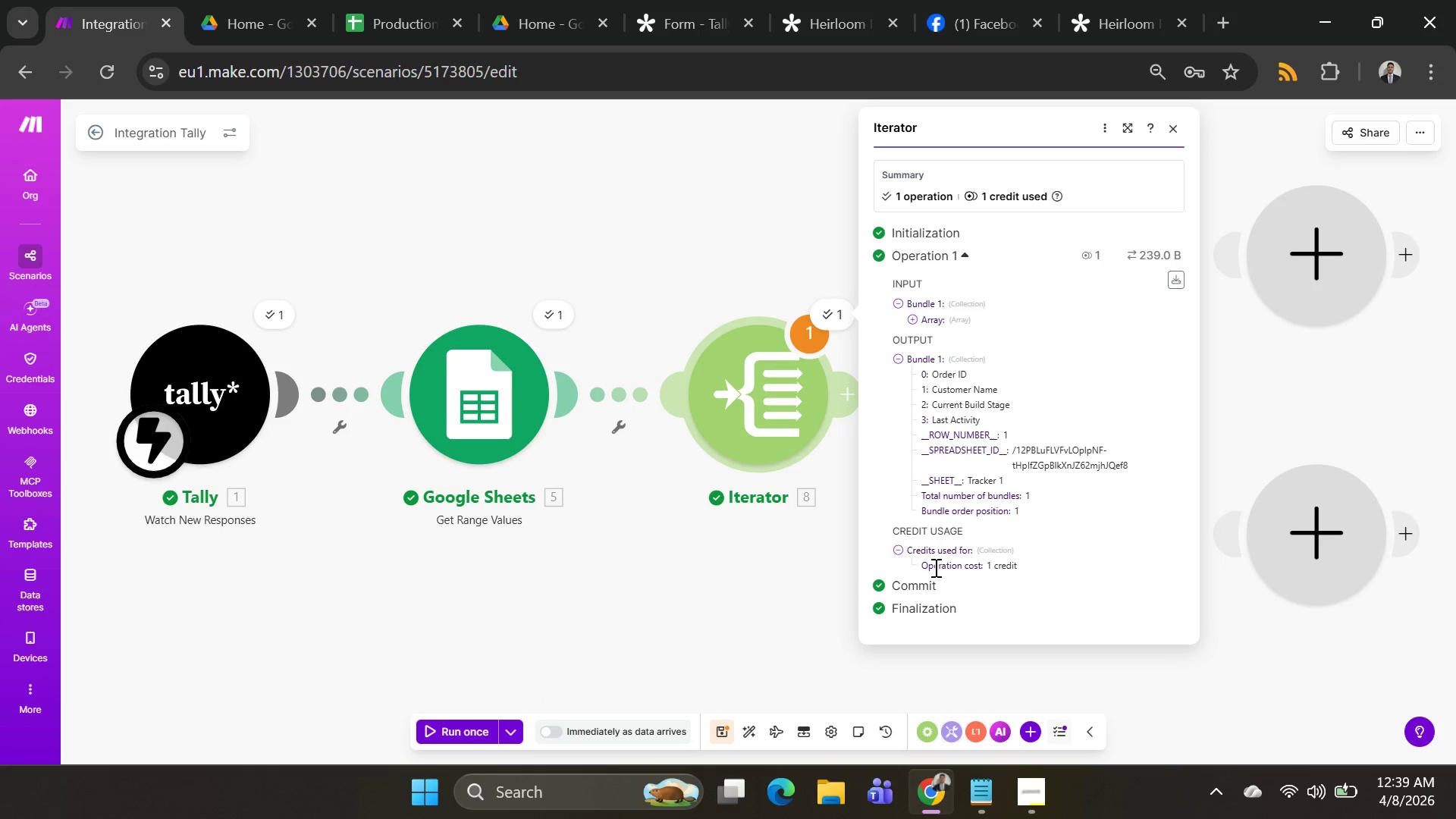 
wait(6.33)
 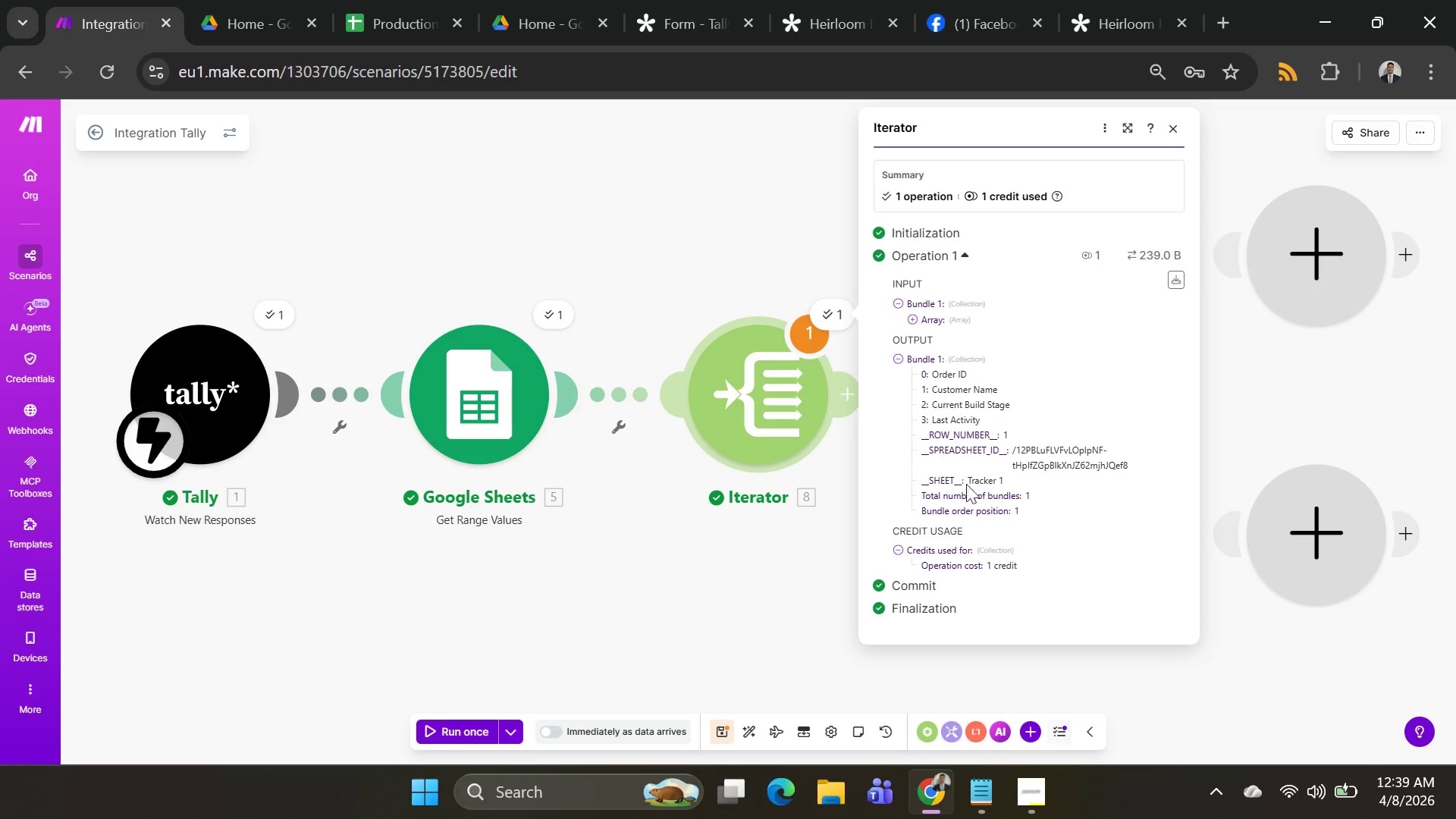 
left_click([896, 548])
 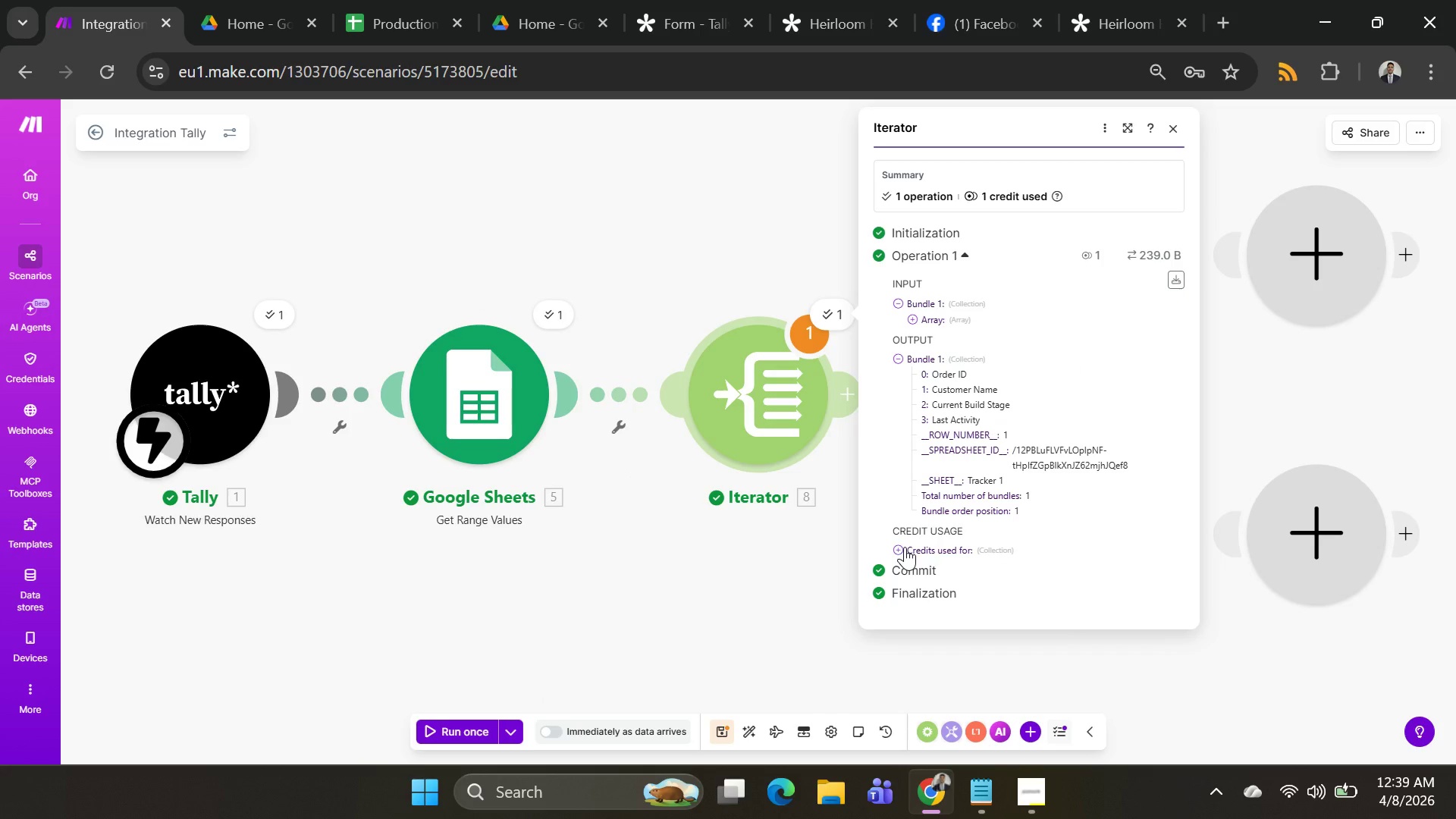 
left_click([900, 545])
 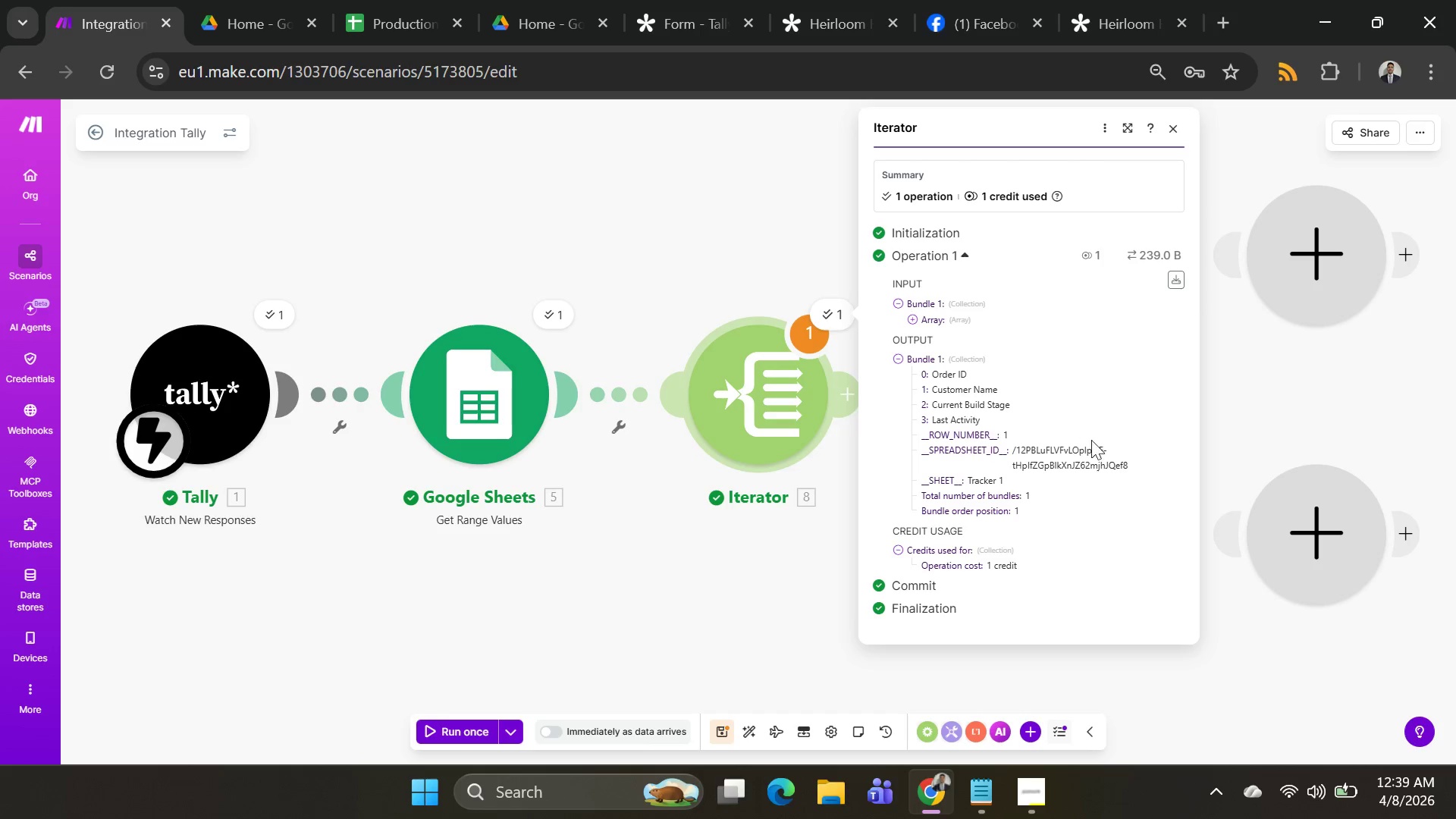 
left_click([1234, 381])
 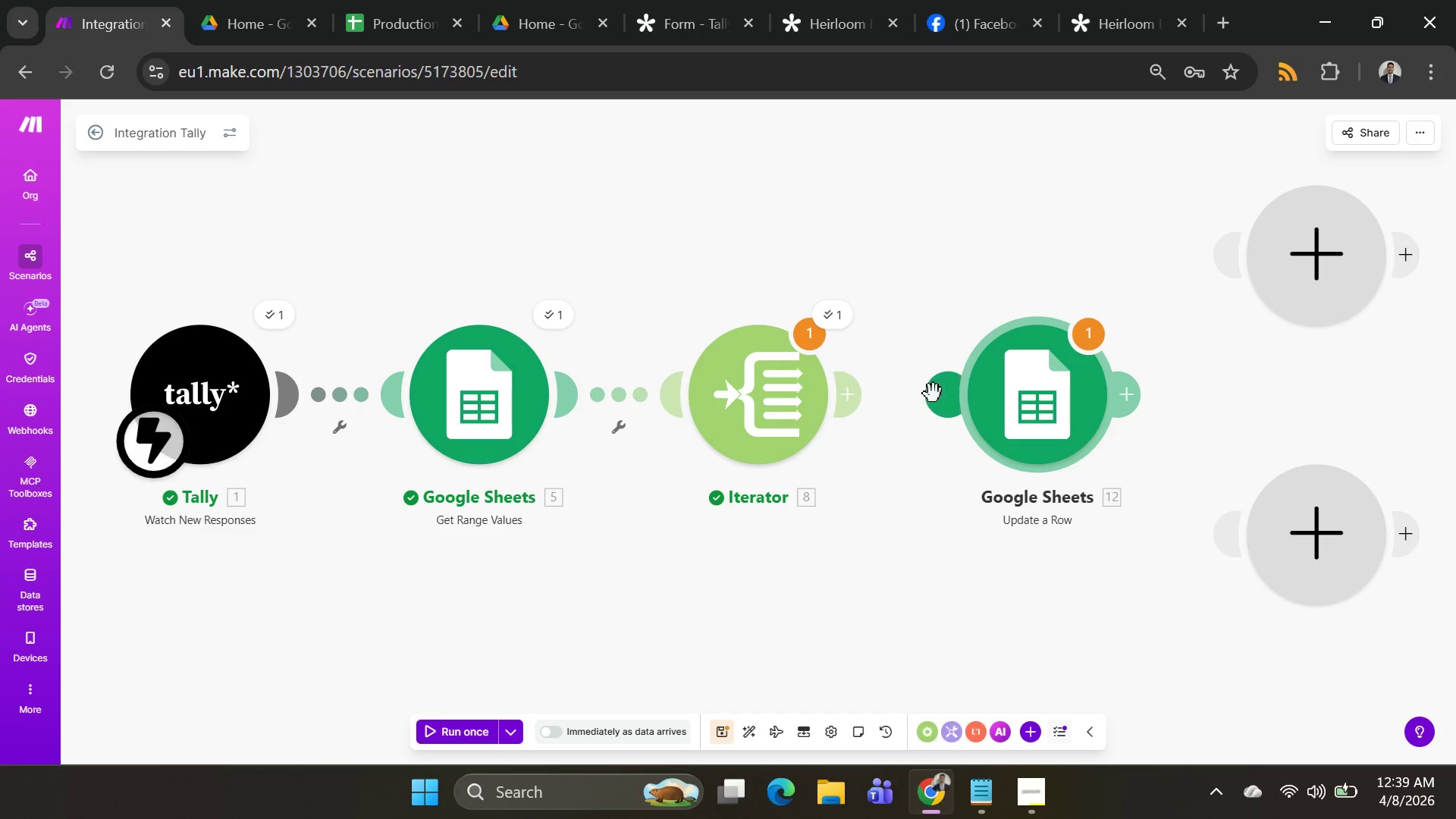 
left_click_drag(start_coordinate=[939, 393], to_coordinate=[853, 412])
 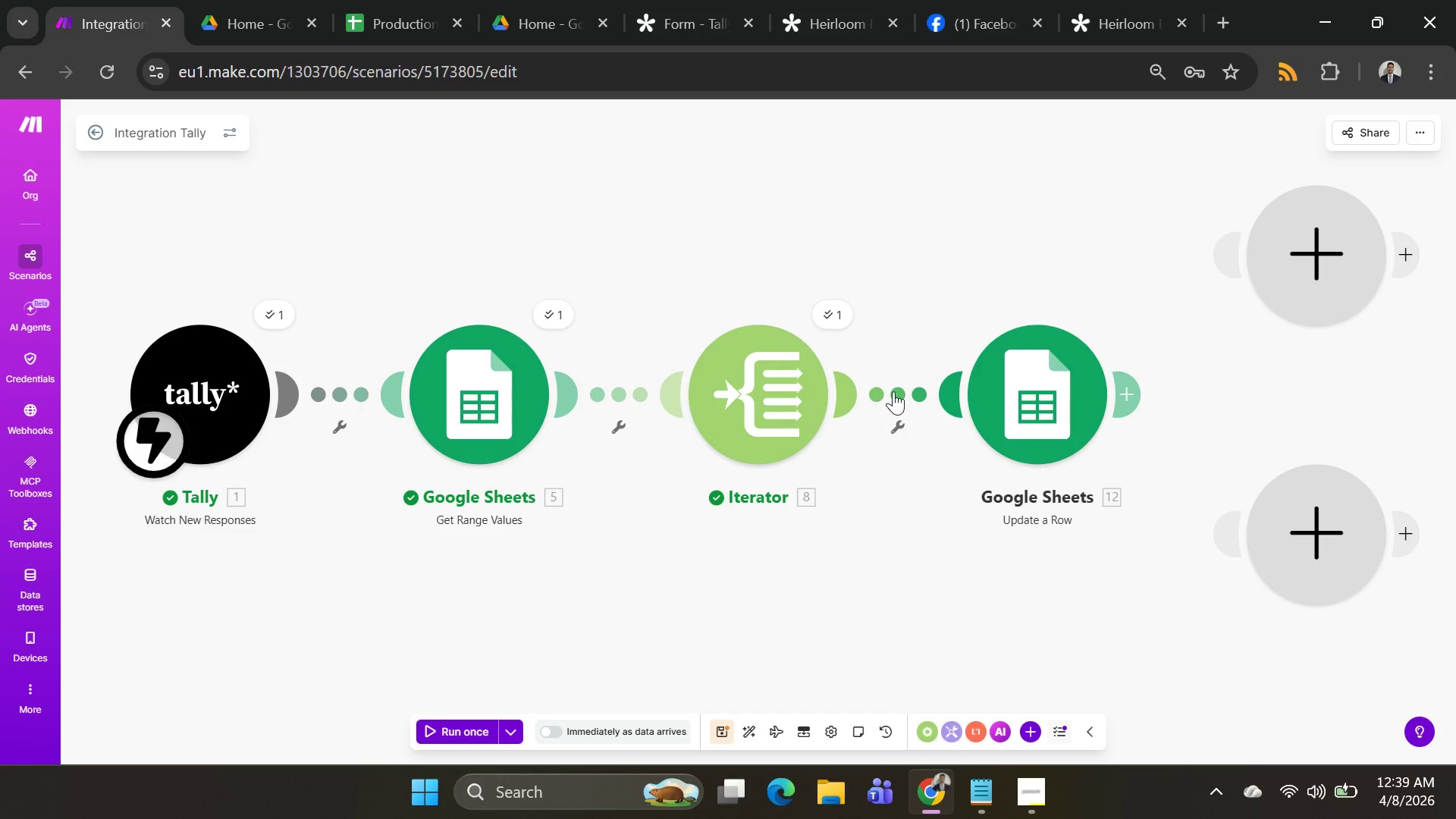 
right_click([893, 391])
 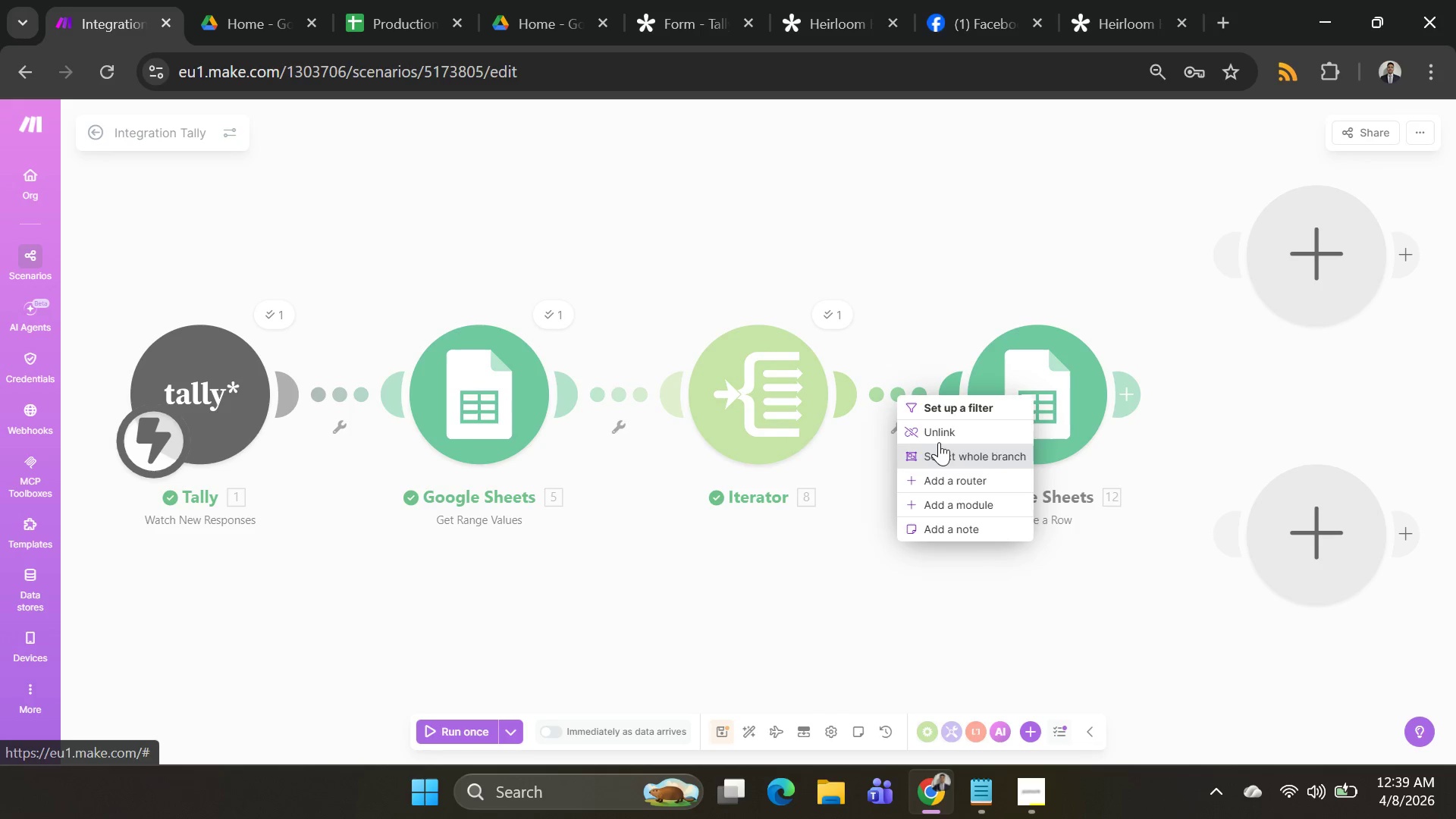 
left_click([944, 410])
 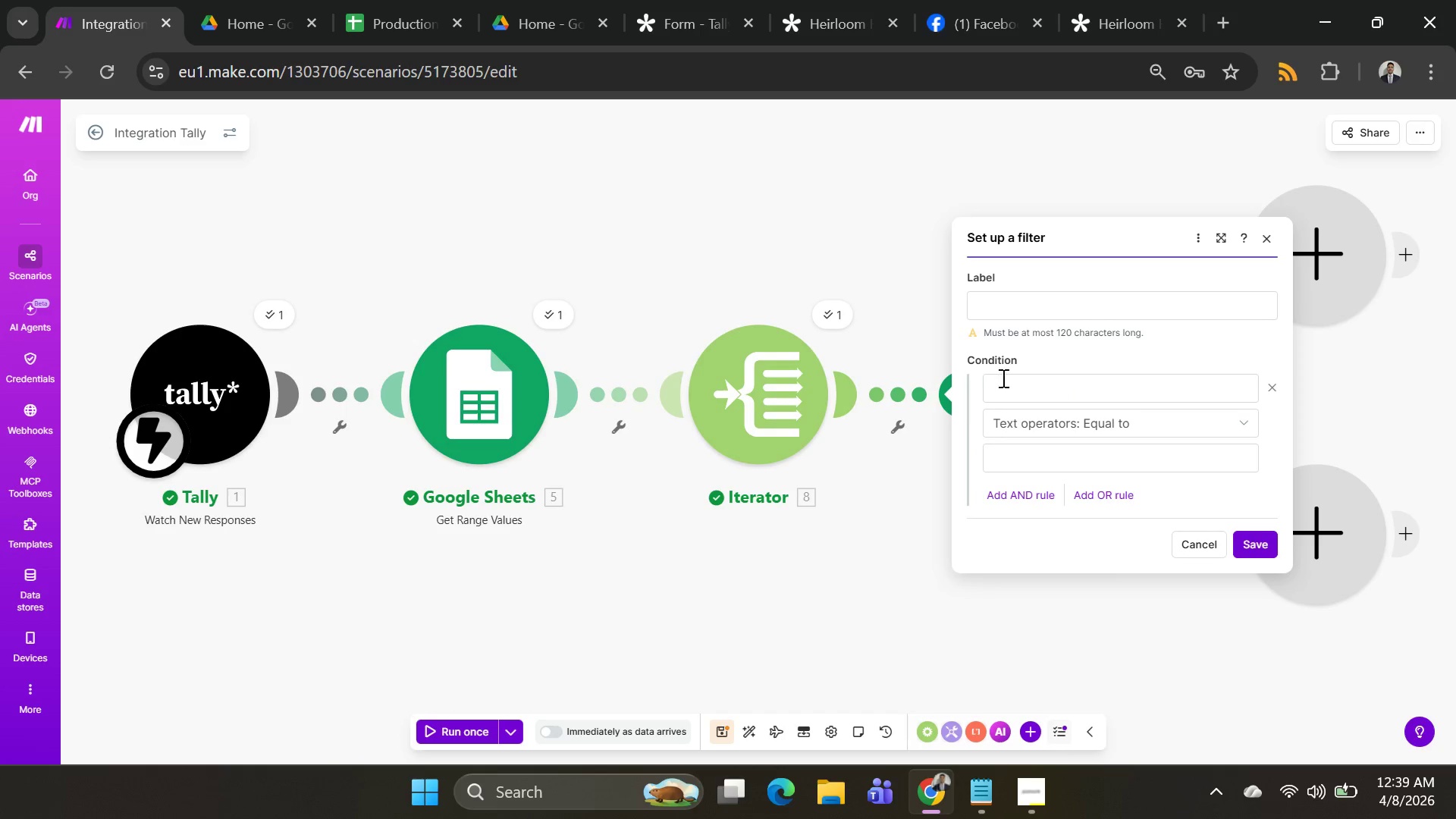 
left_click([1012, 391])
 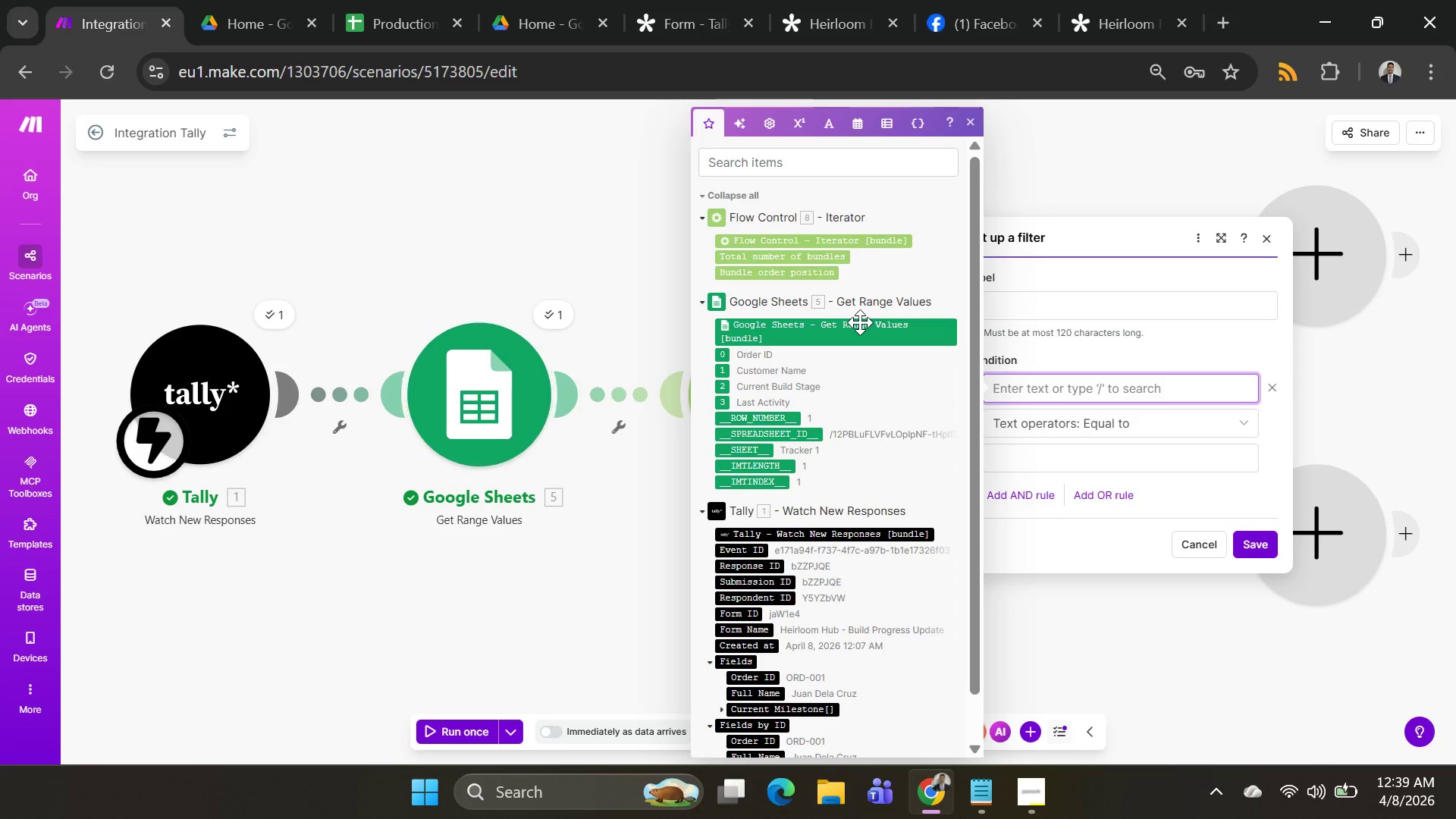 
wait(5.34)
 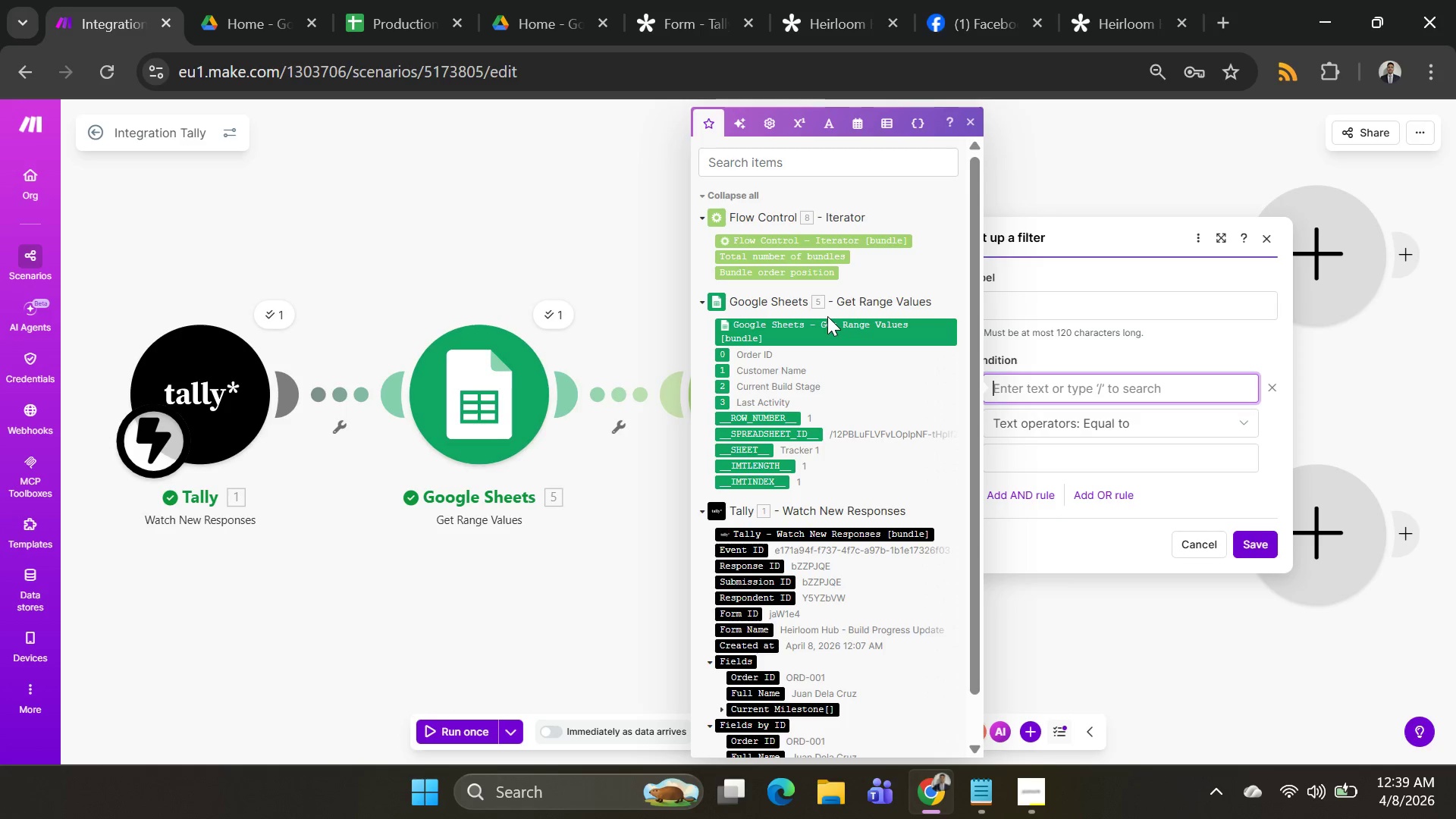 
mouse_move([1087, 30])
 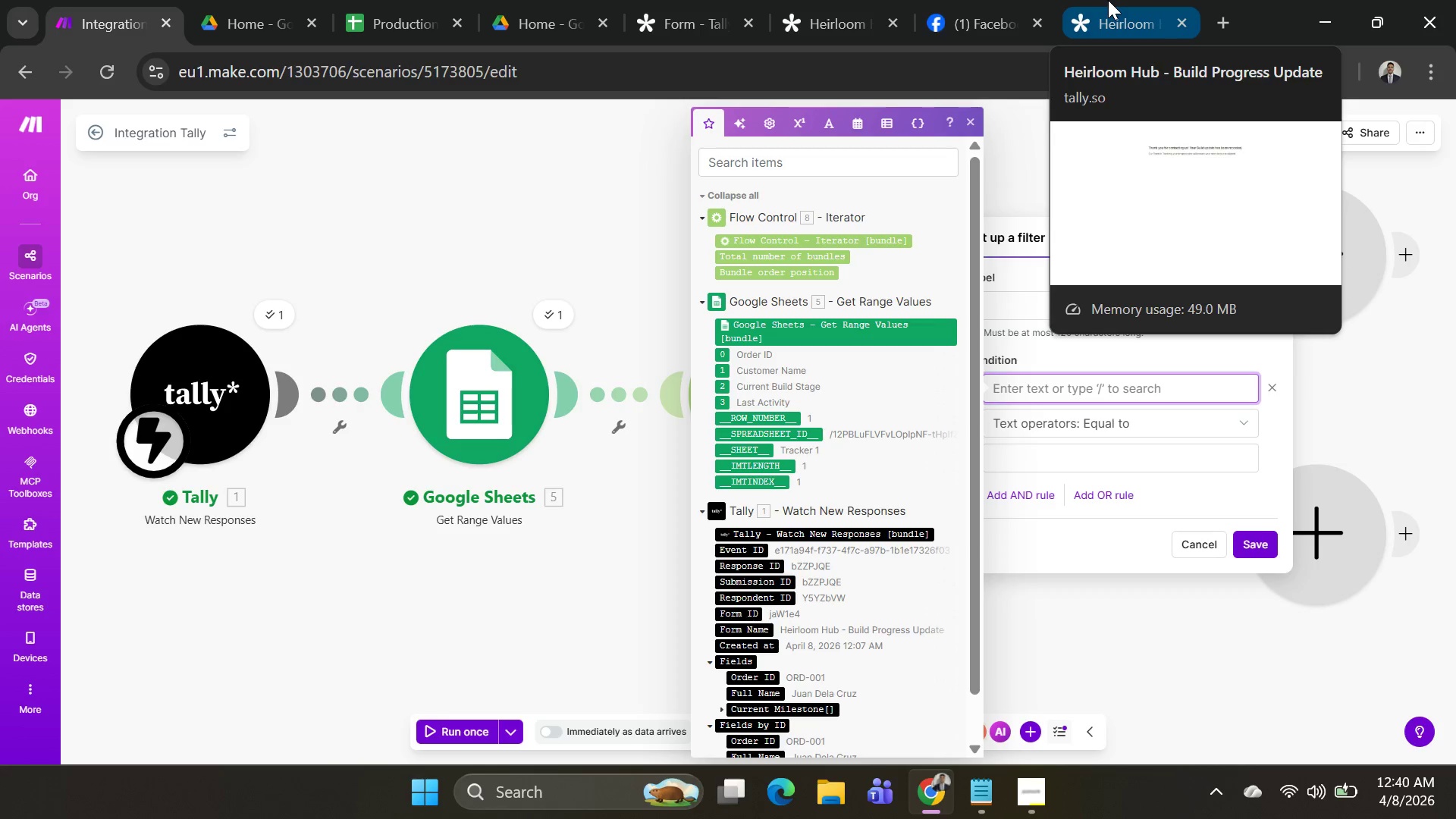 
wait(17.78)
 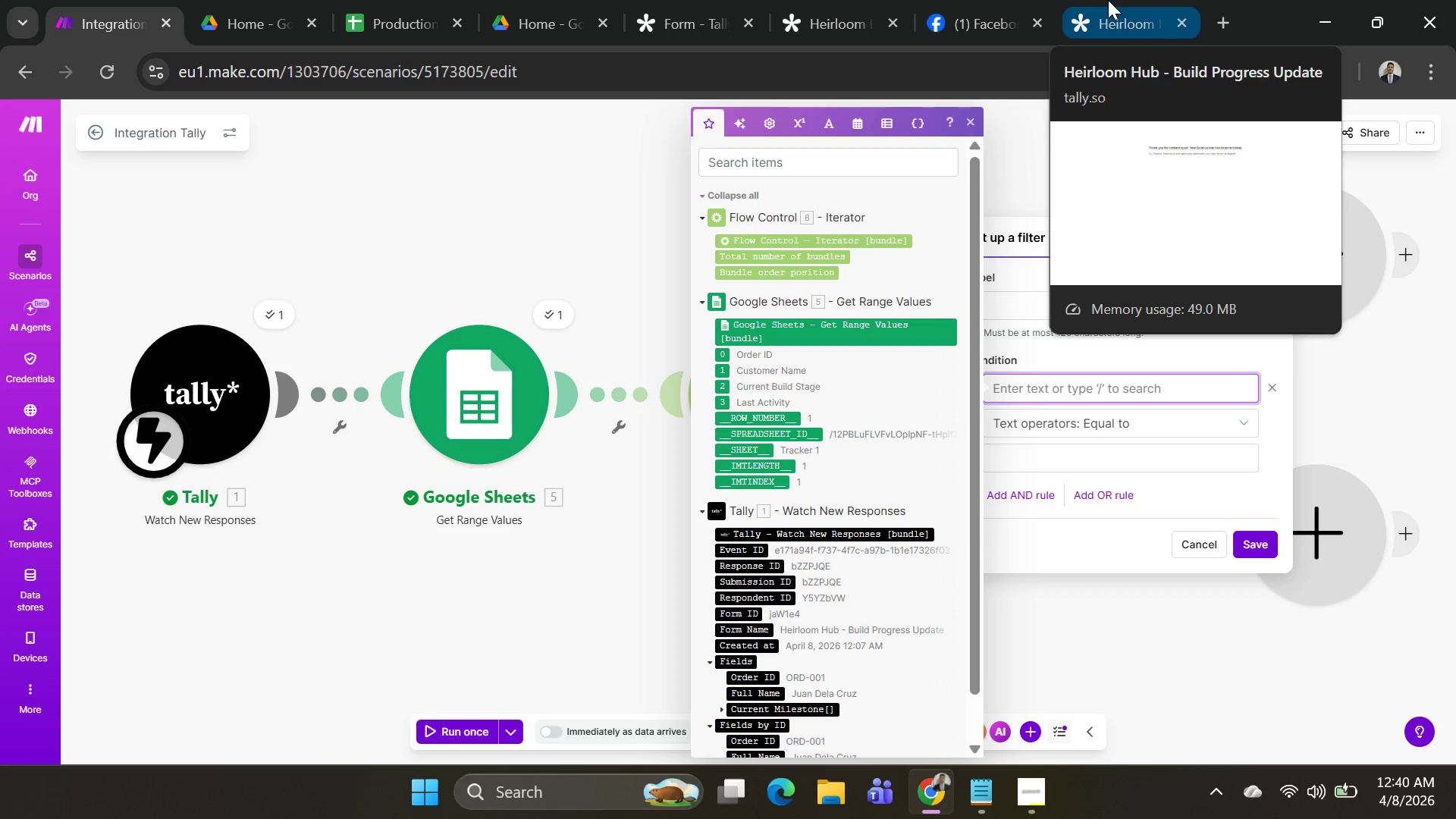 
scroll: coordinate [921, 523], scroll_direction: down, amount: 1.0
 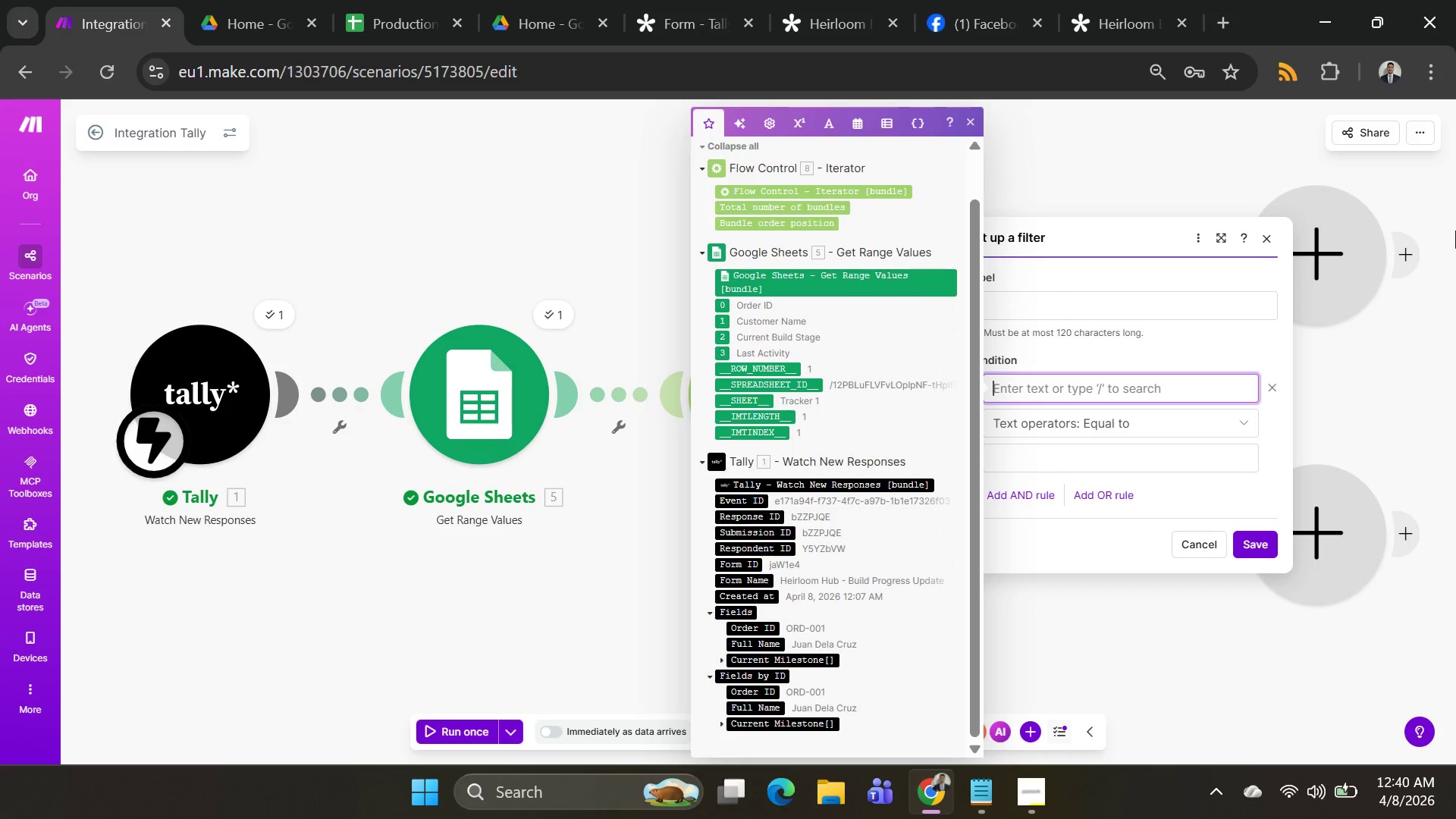 
wait(10.26)
 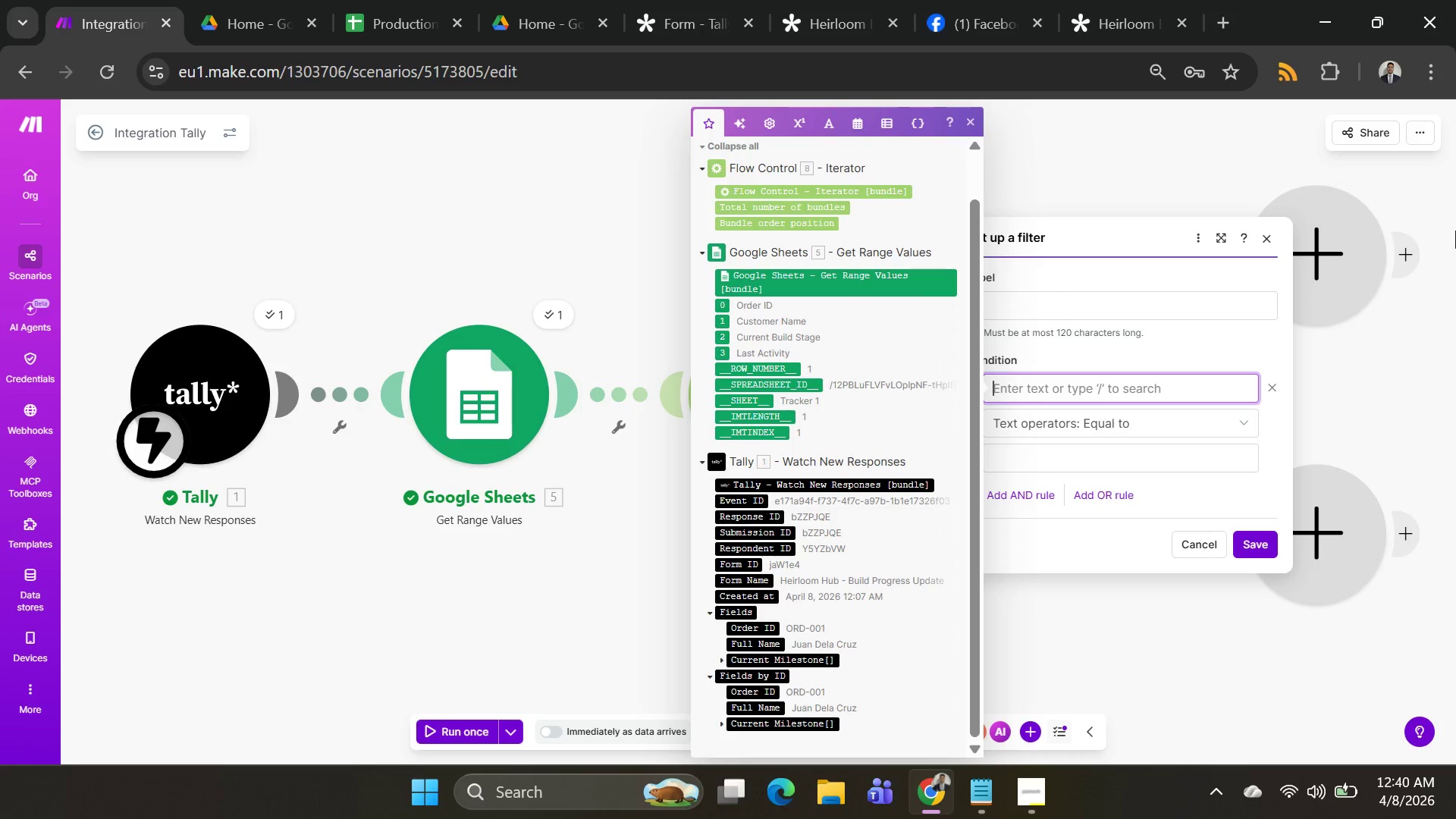 
left_click([752, 628])
 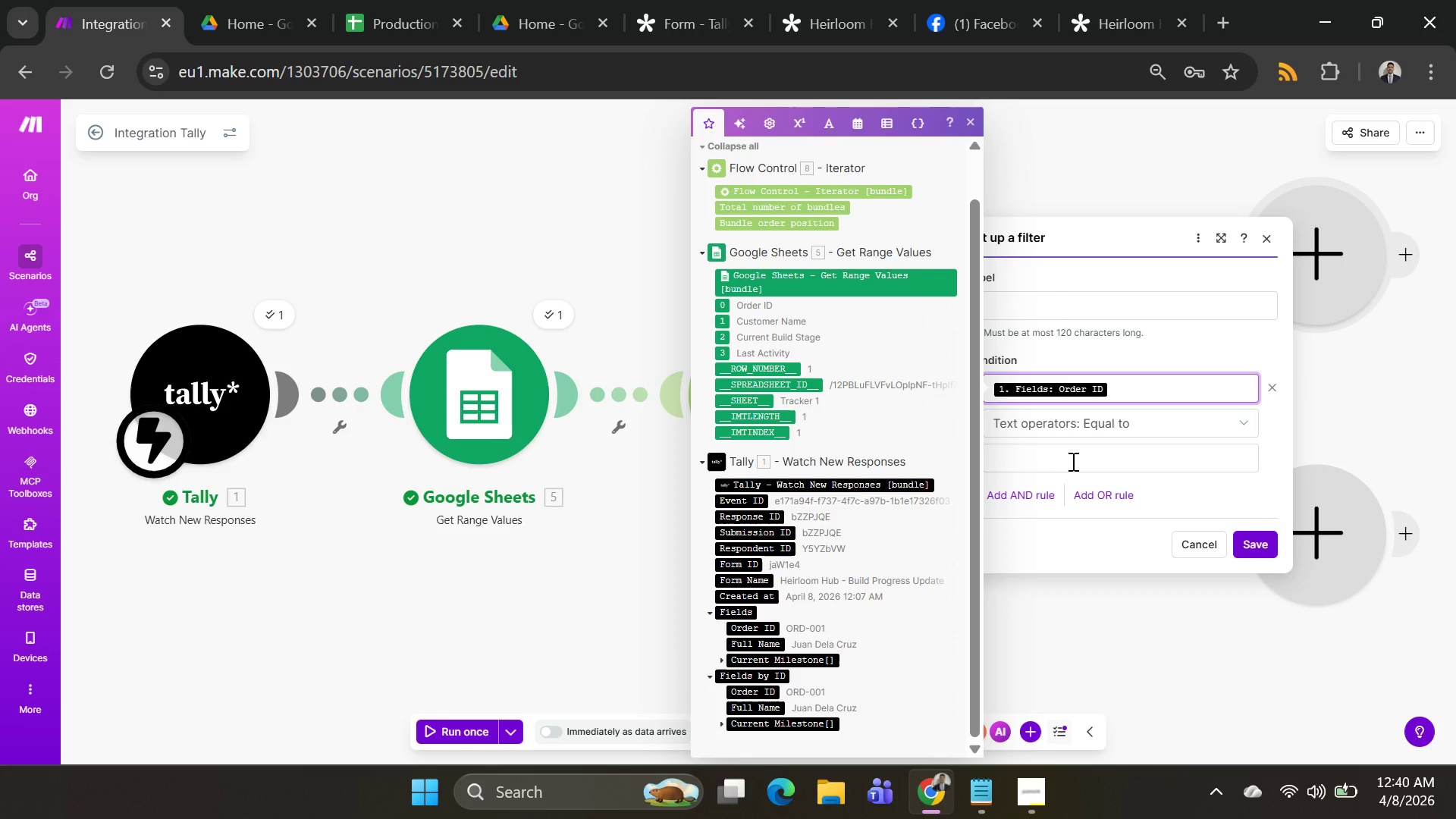 
left_click([1072, 460])
 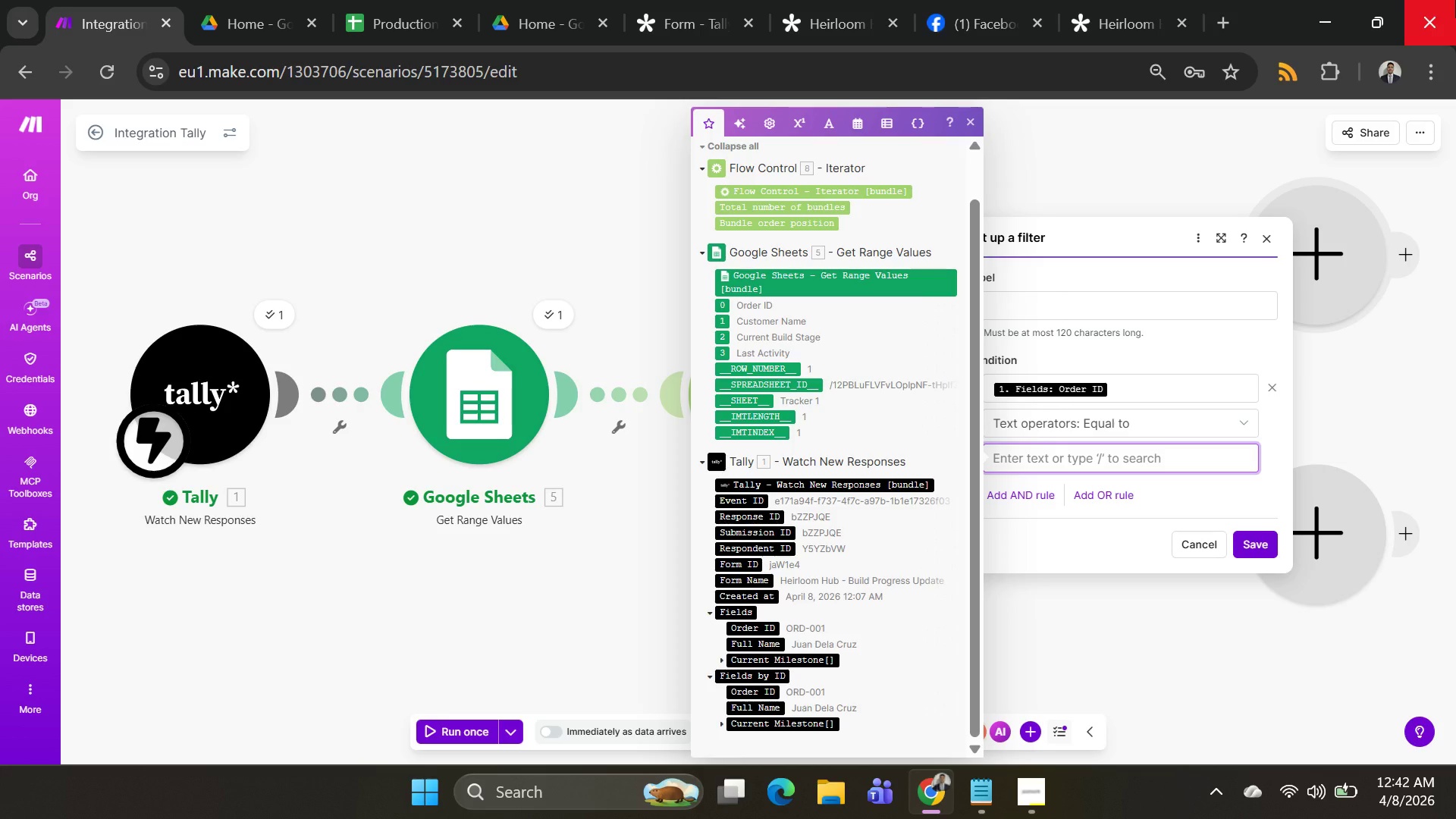 
wait(142.55)
 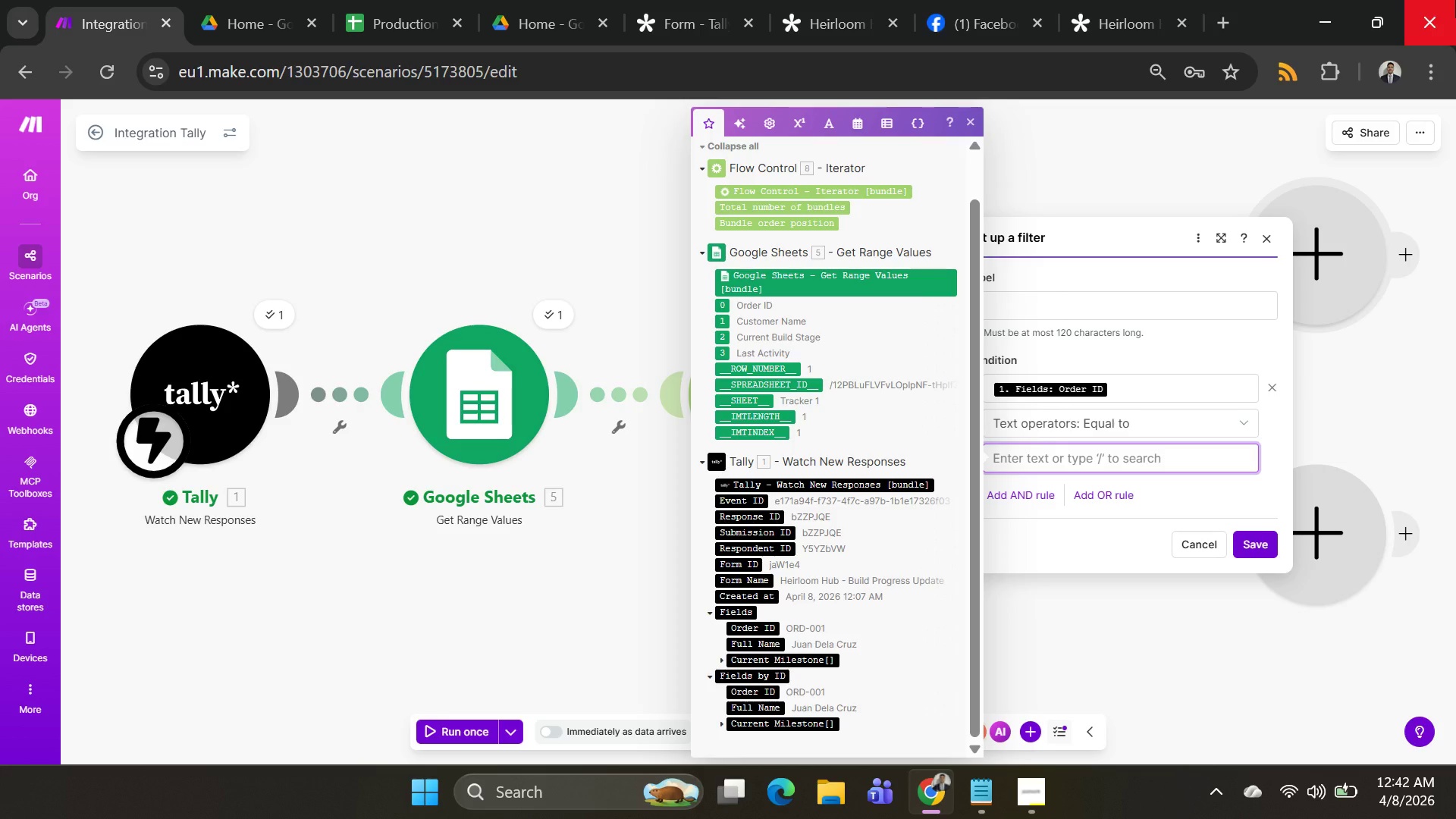 
left_click([1150, 388])
 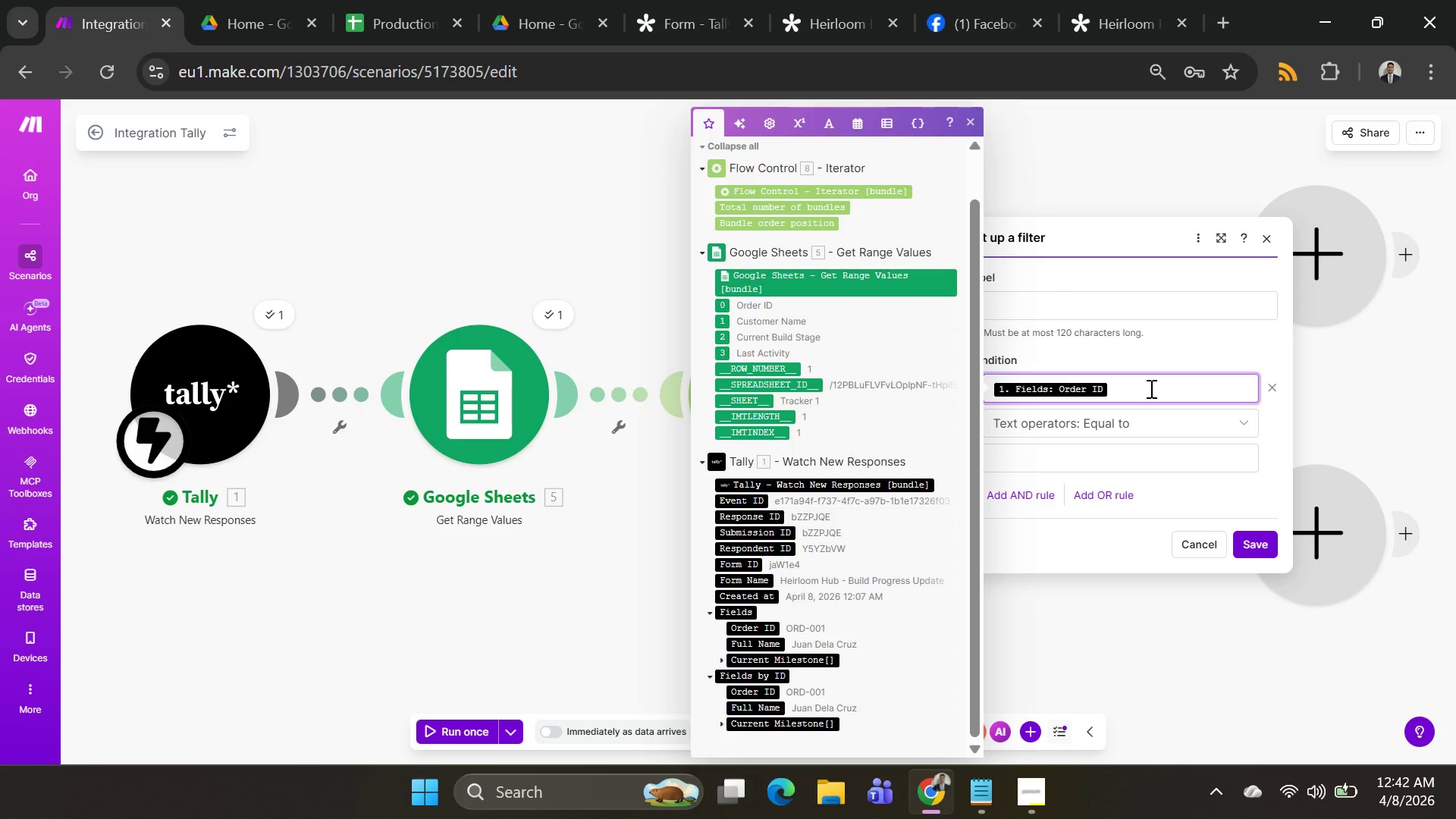 
key(Backspace)
 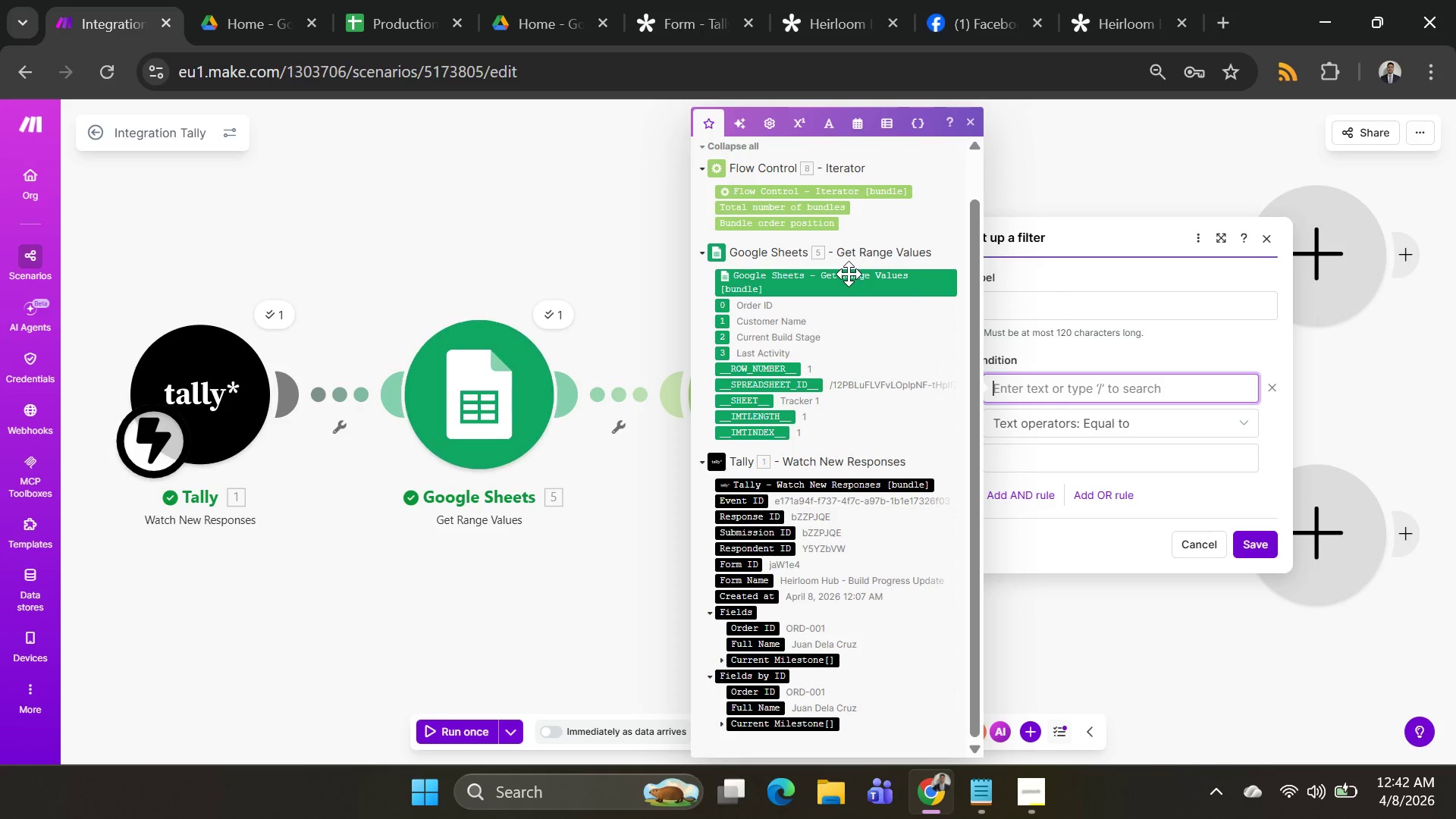 
mouse_move([819, 309])
 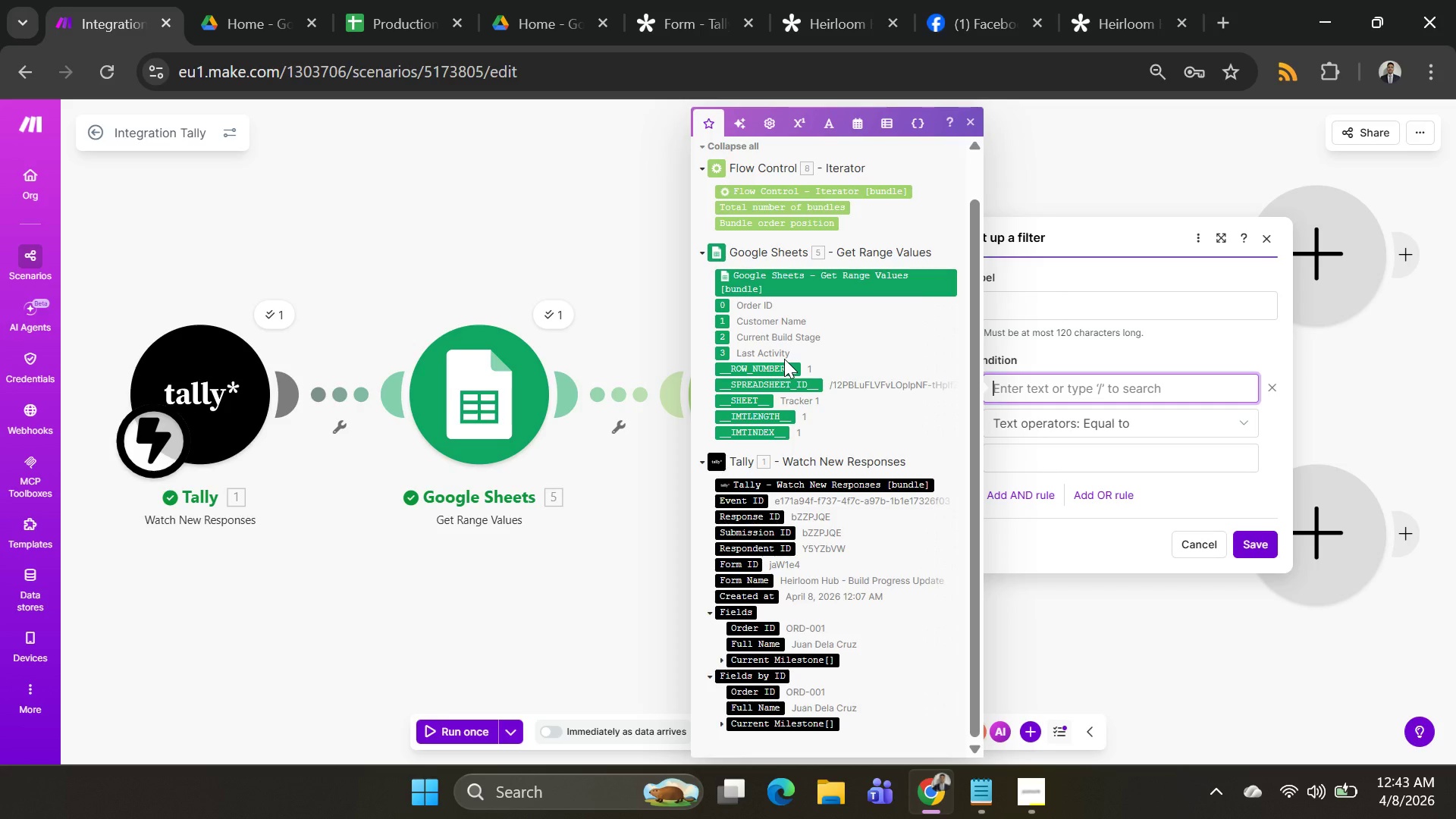 
wait(13.47)
 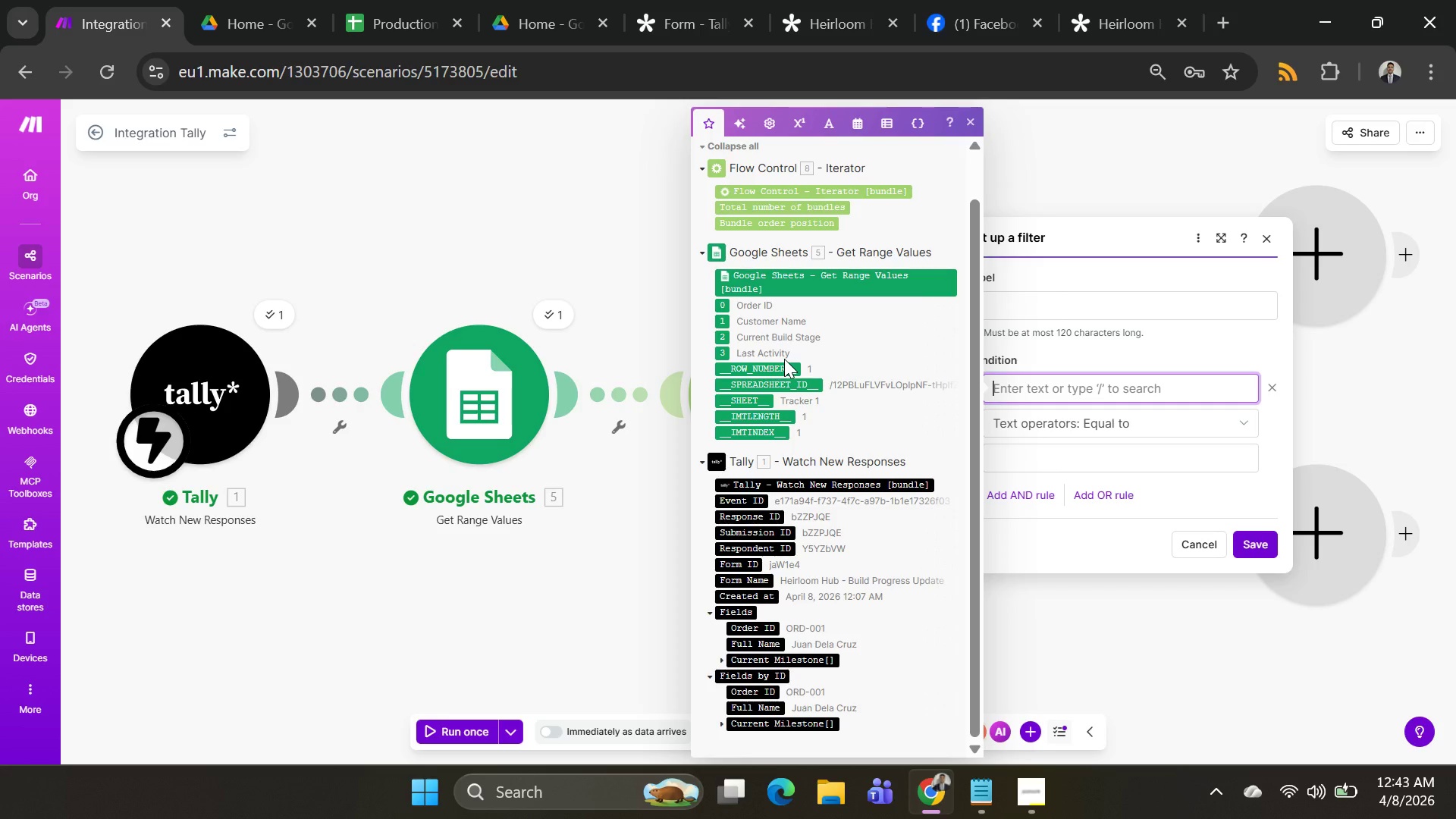 
left_click([720, 304])
 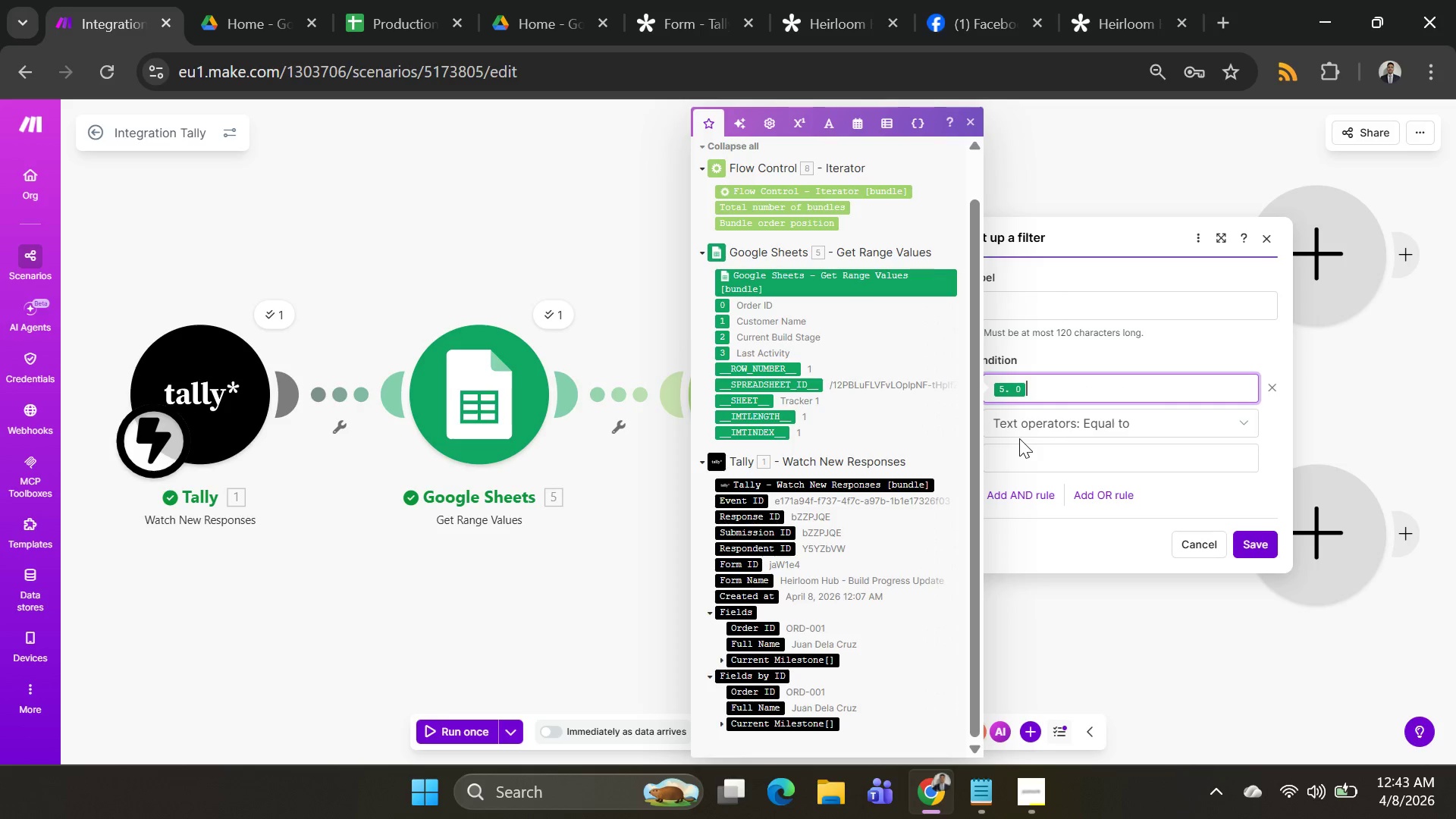 
wait(8.3)
 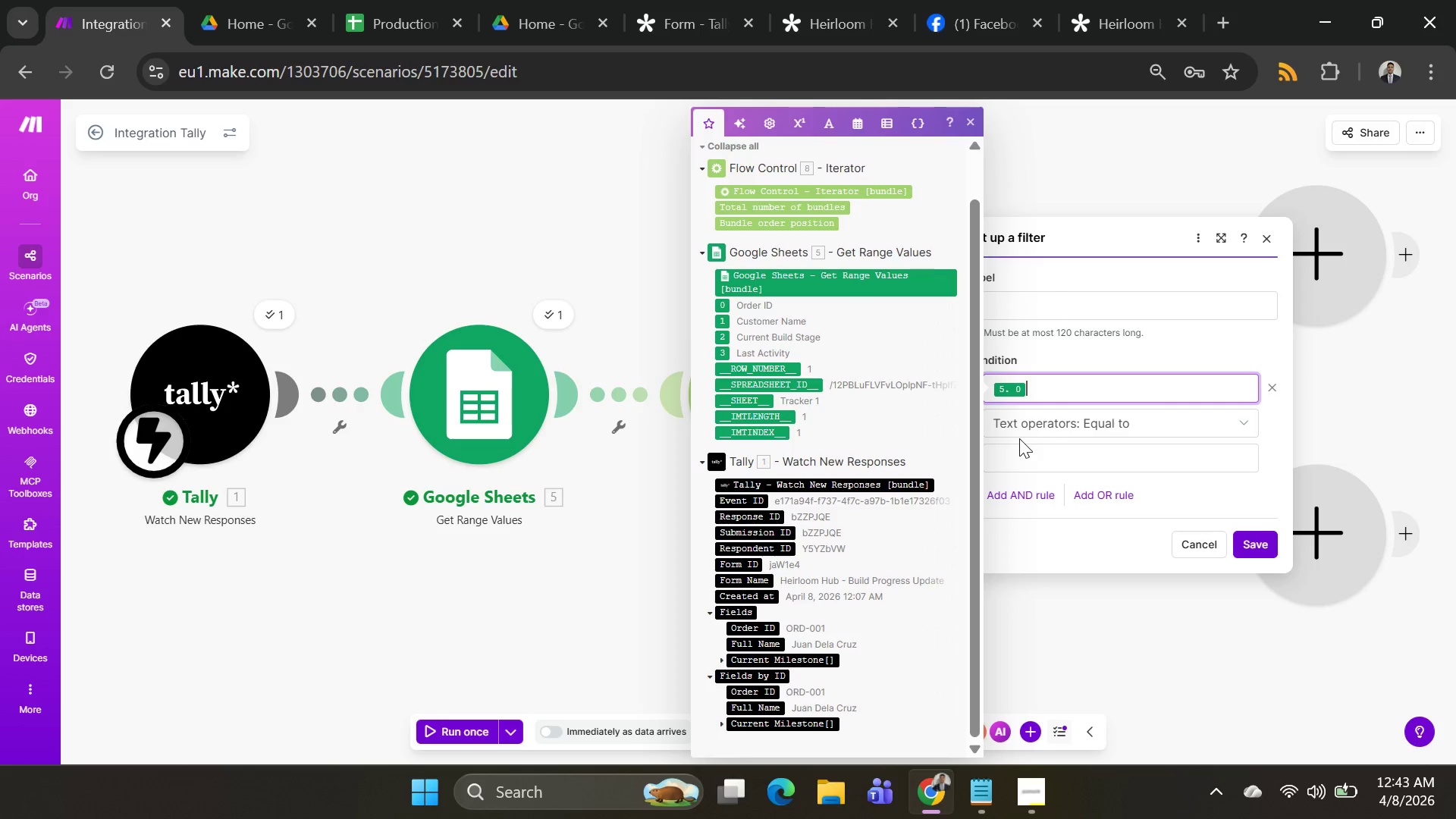 
left_click([1078, 454])
 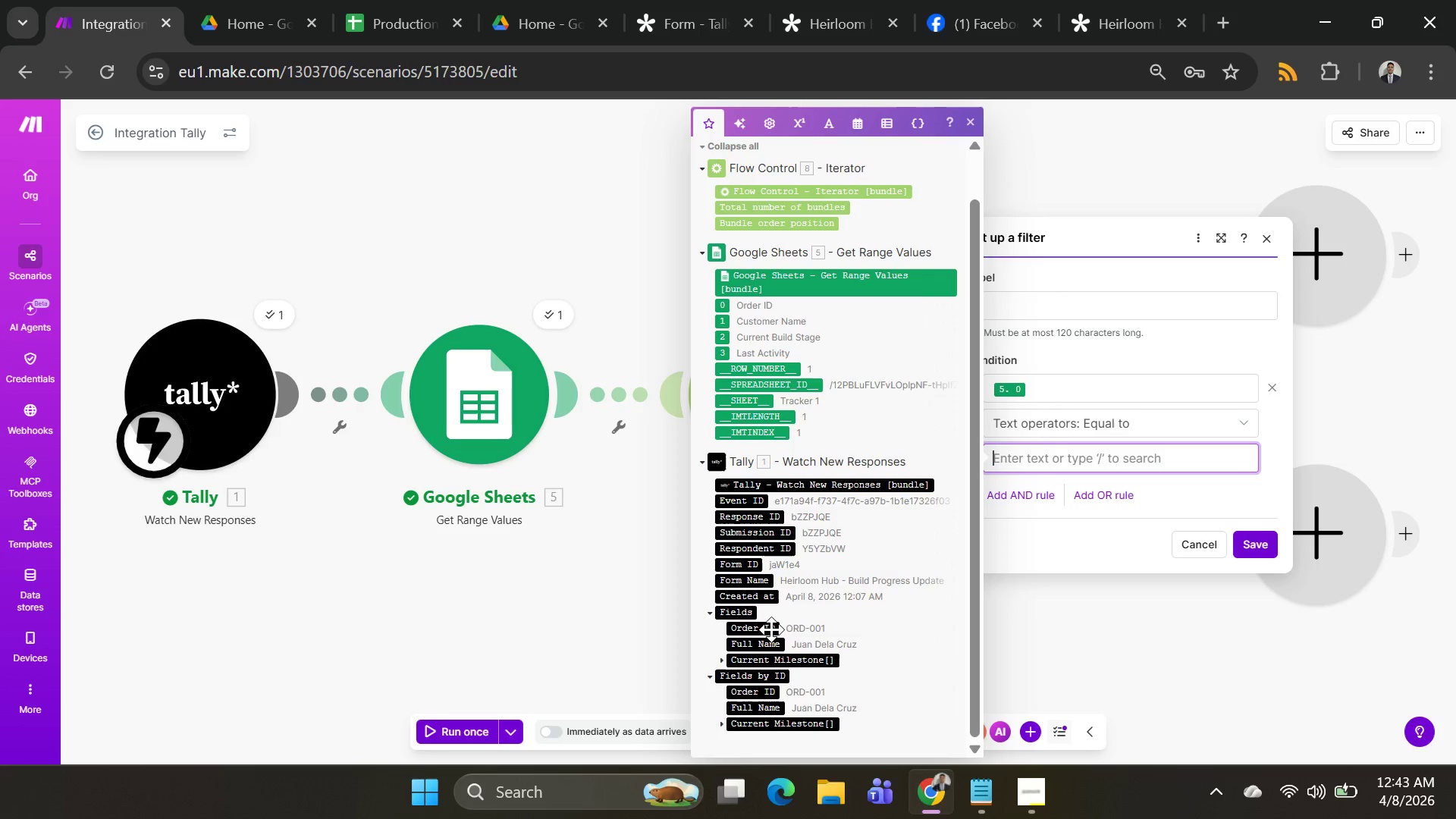 
left_click([770, 629])
 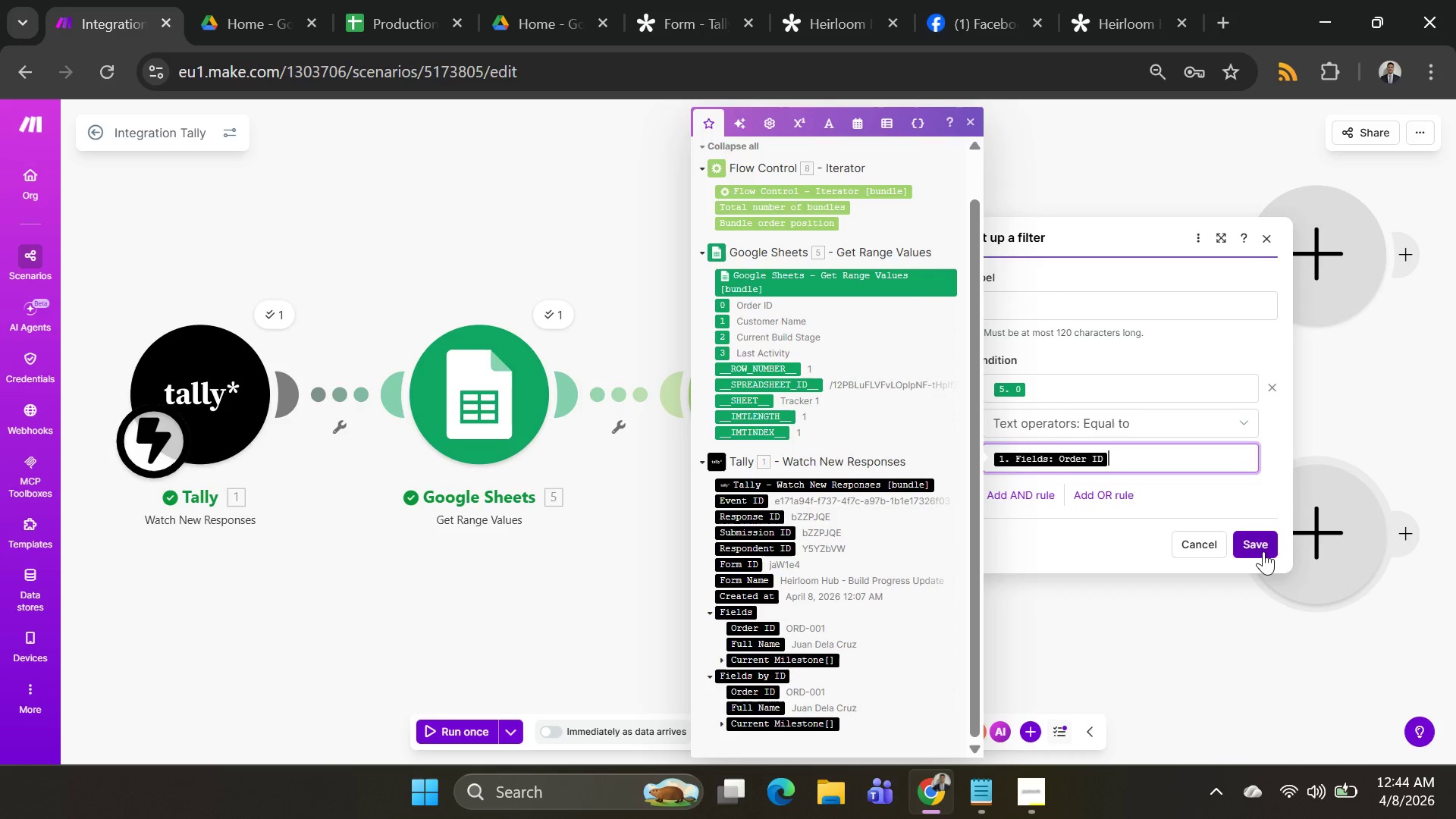 
wait(65.8)
 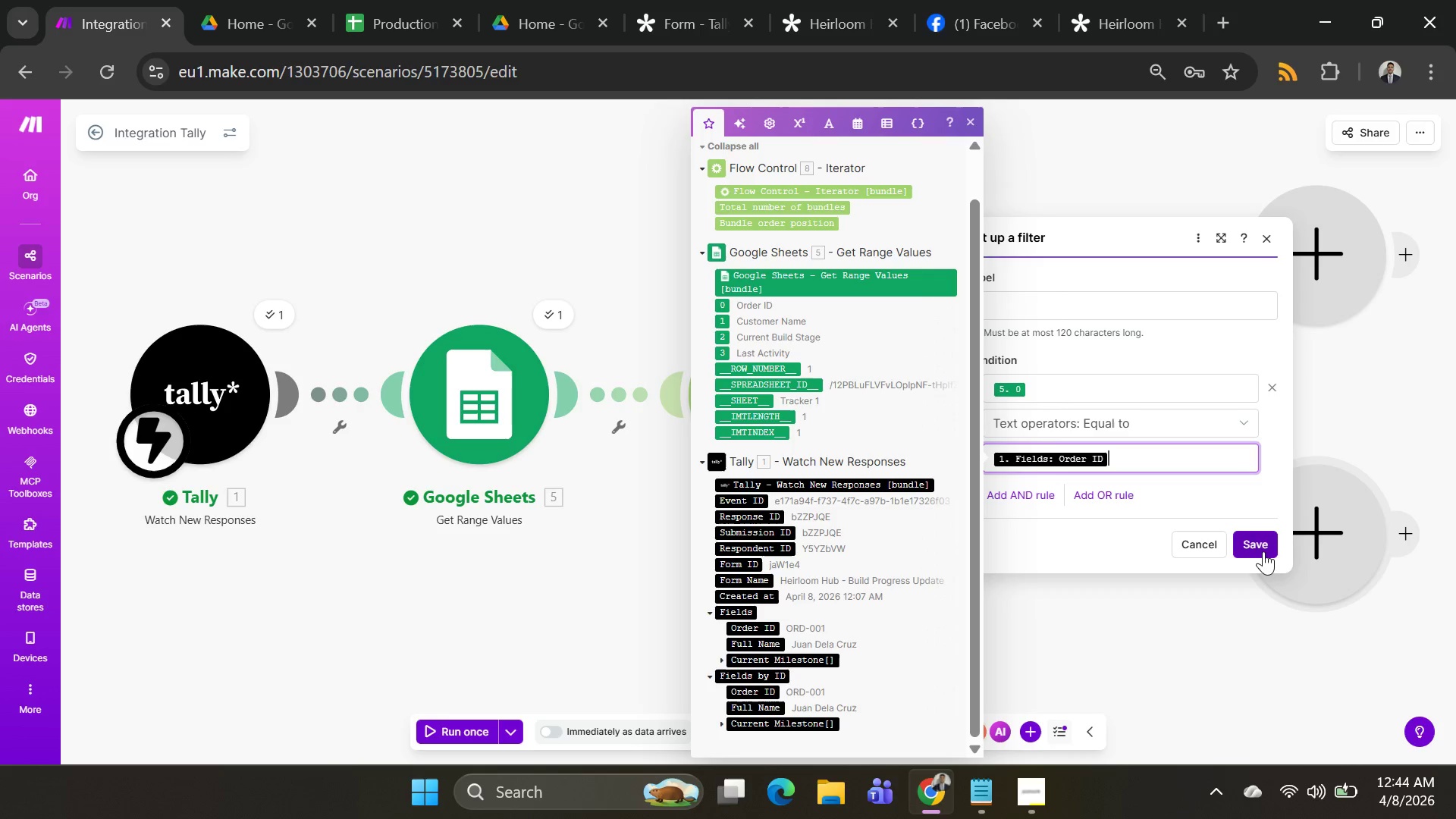 
left_click([486, 226])
 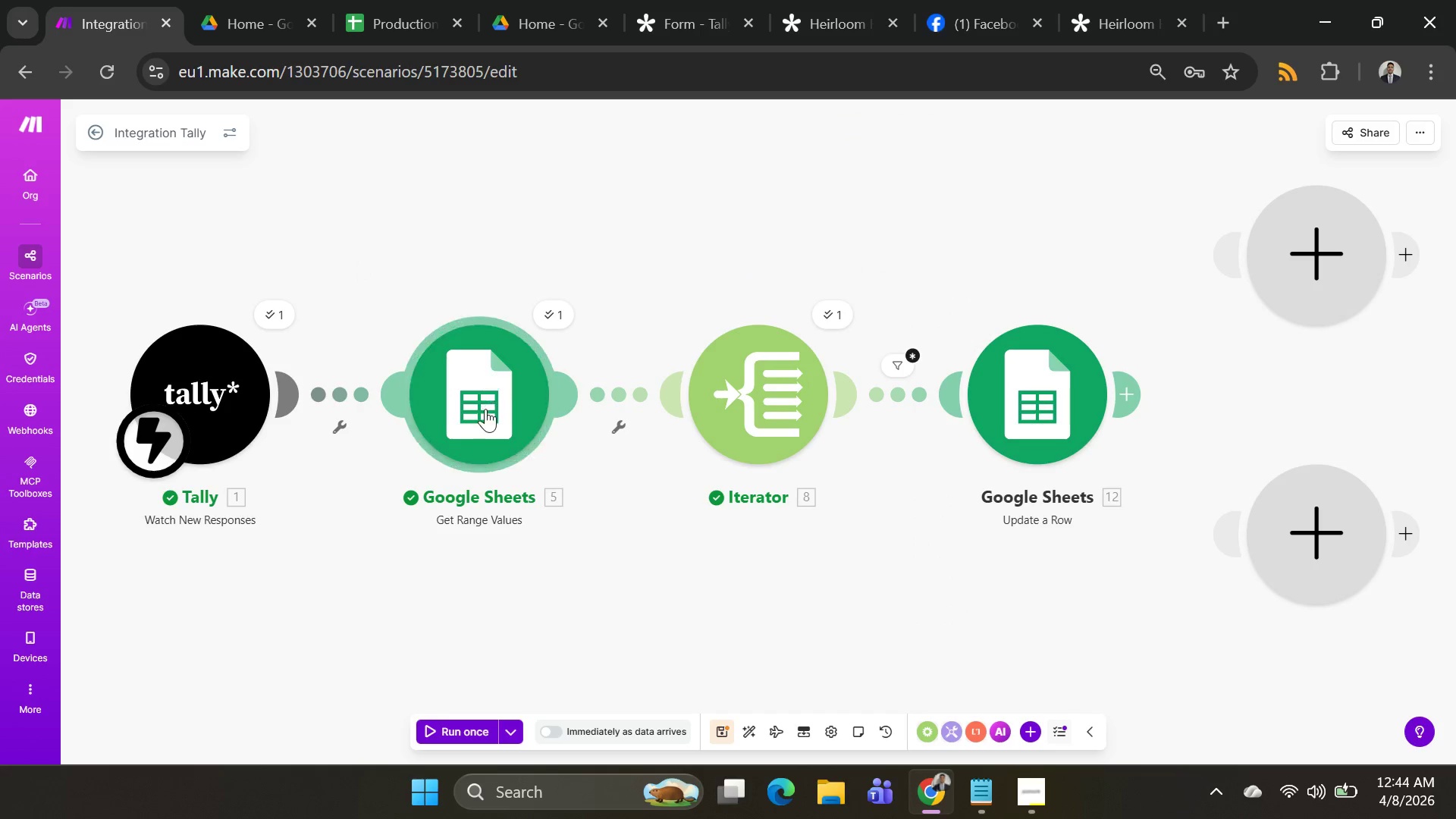 
left_click([485, 410])
 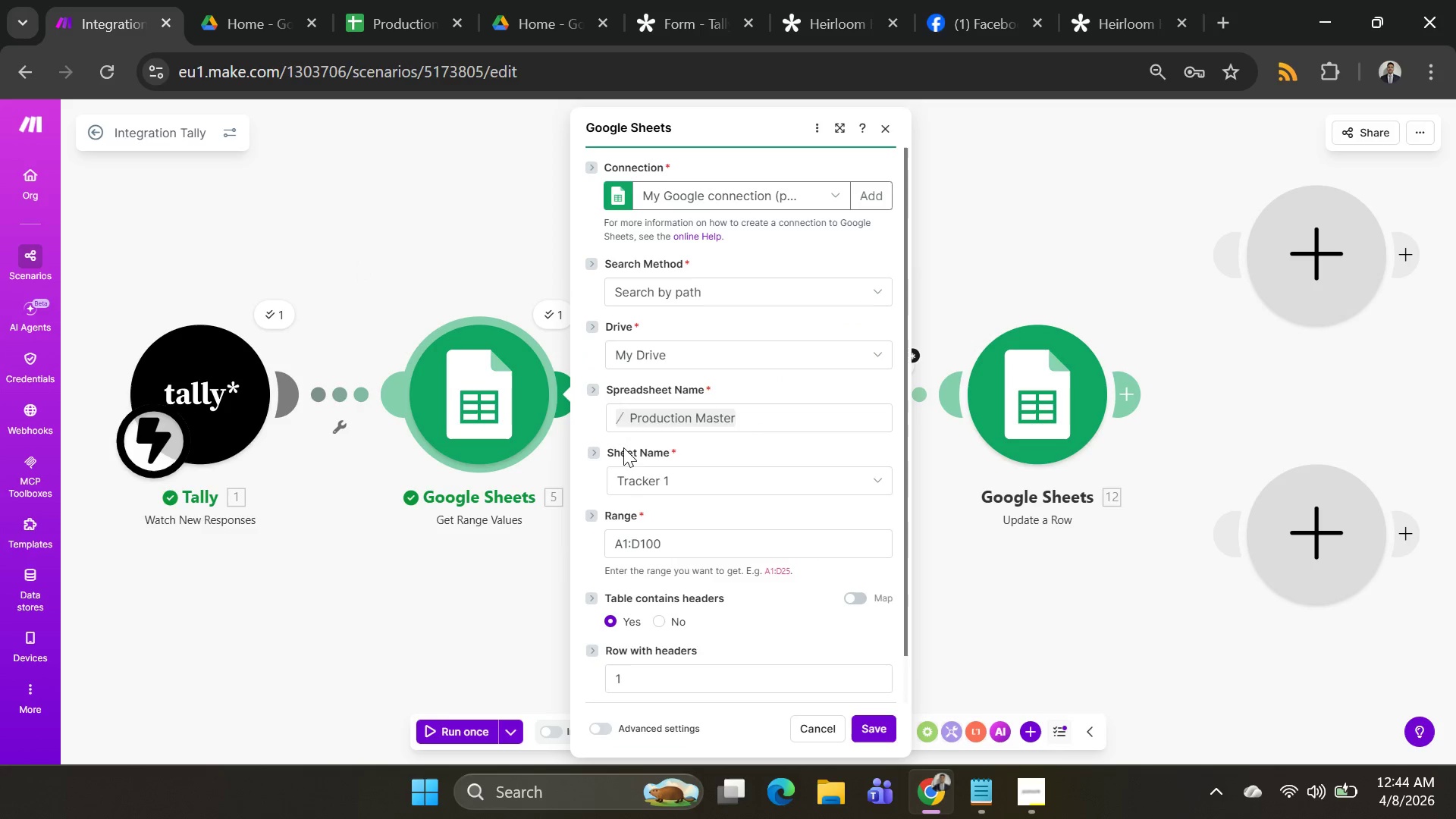 
wait(8.53)
 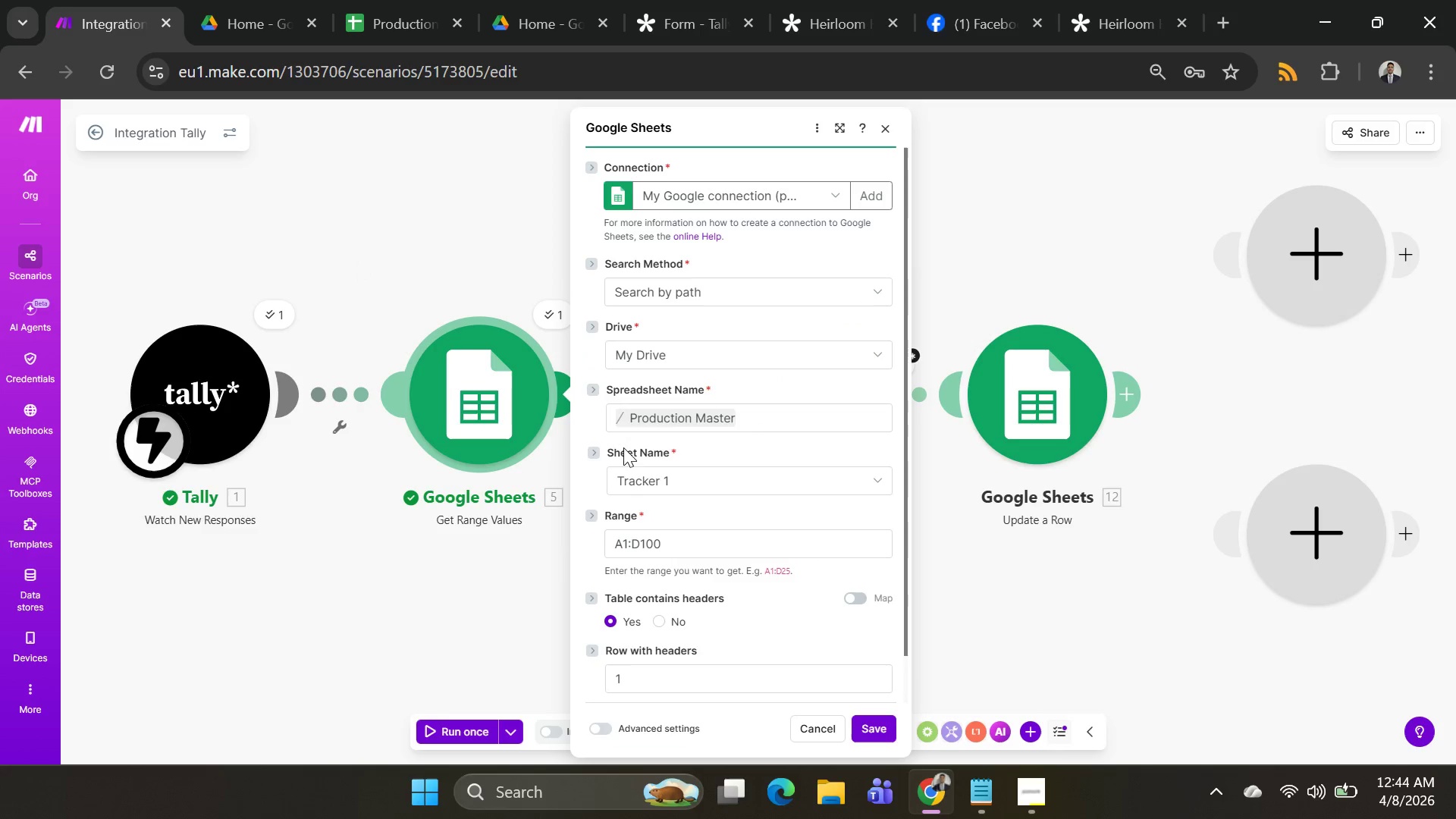 
left_click([664, 622])
 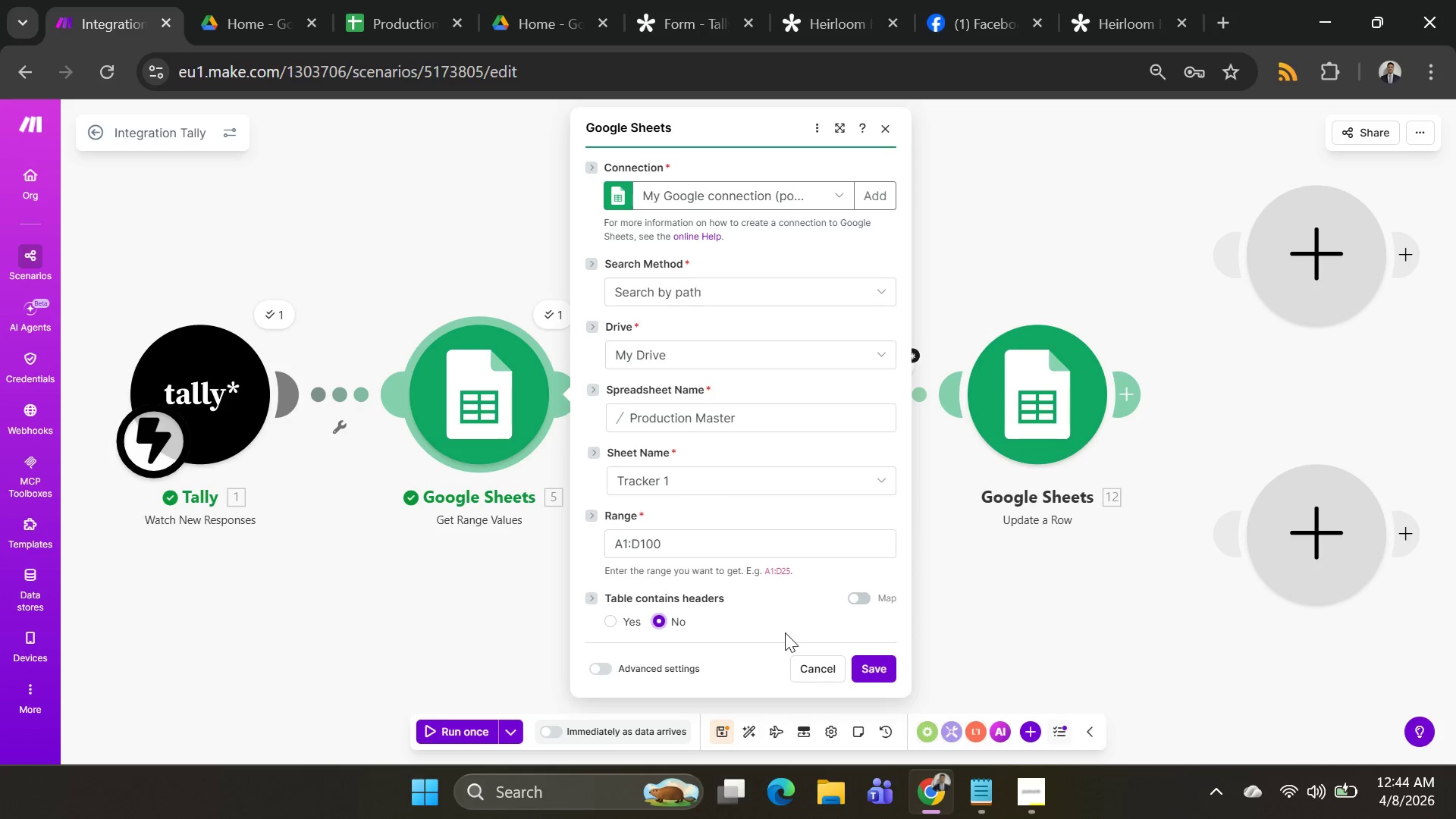 
scroll: coordinate [797, 613], scroll_direction: down, amount: 1.0
 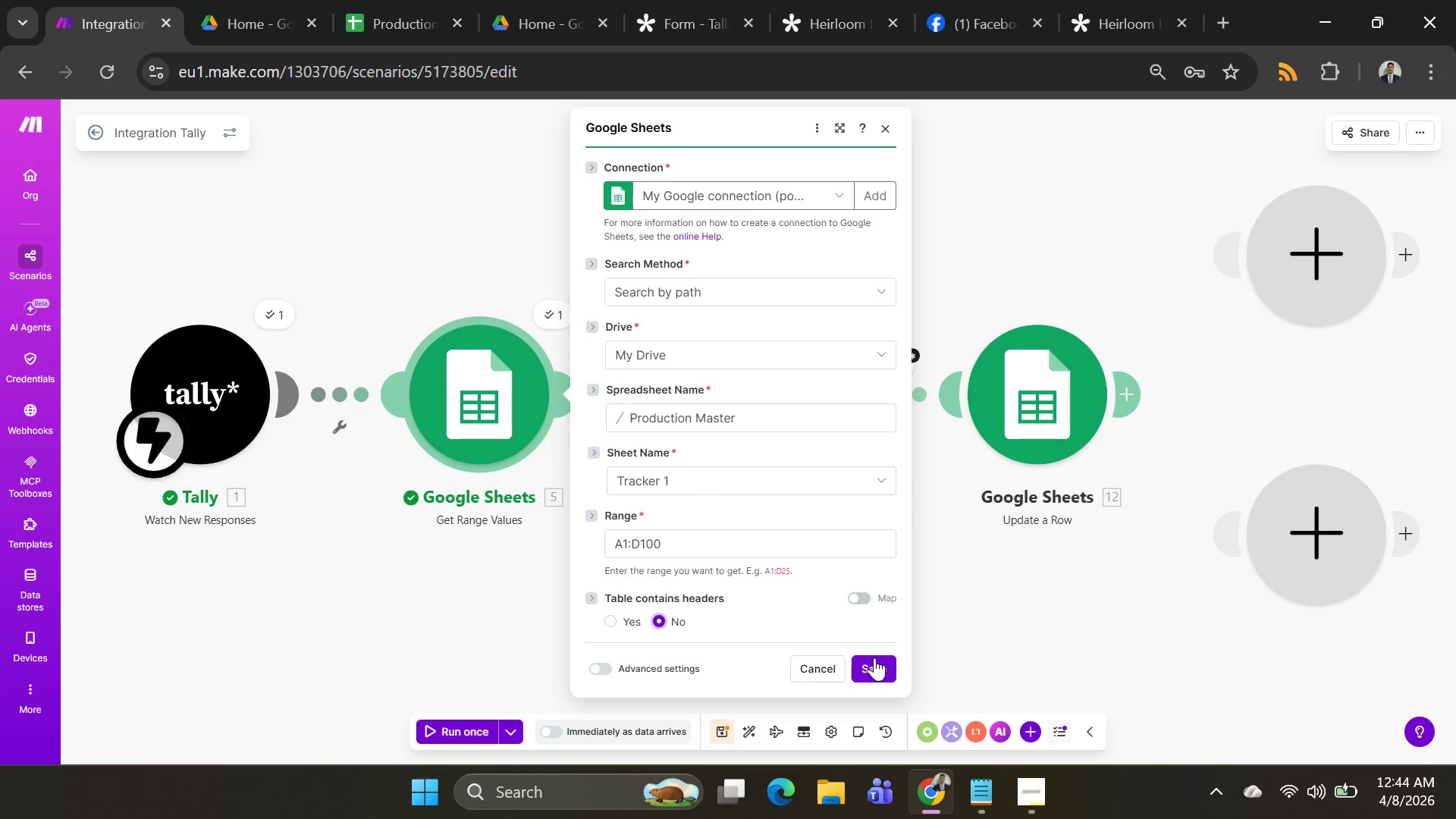 
left_click([874, 669])
 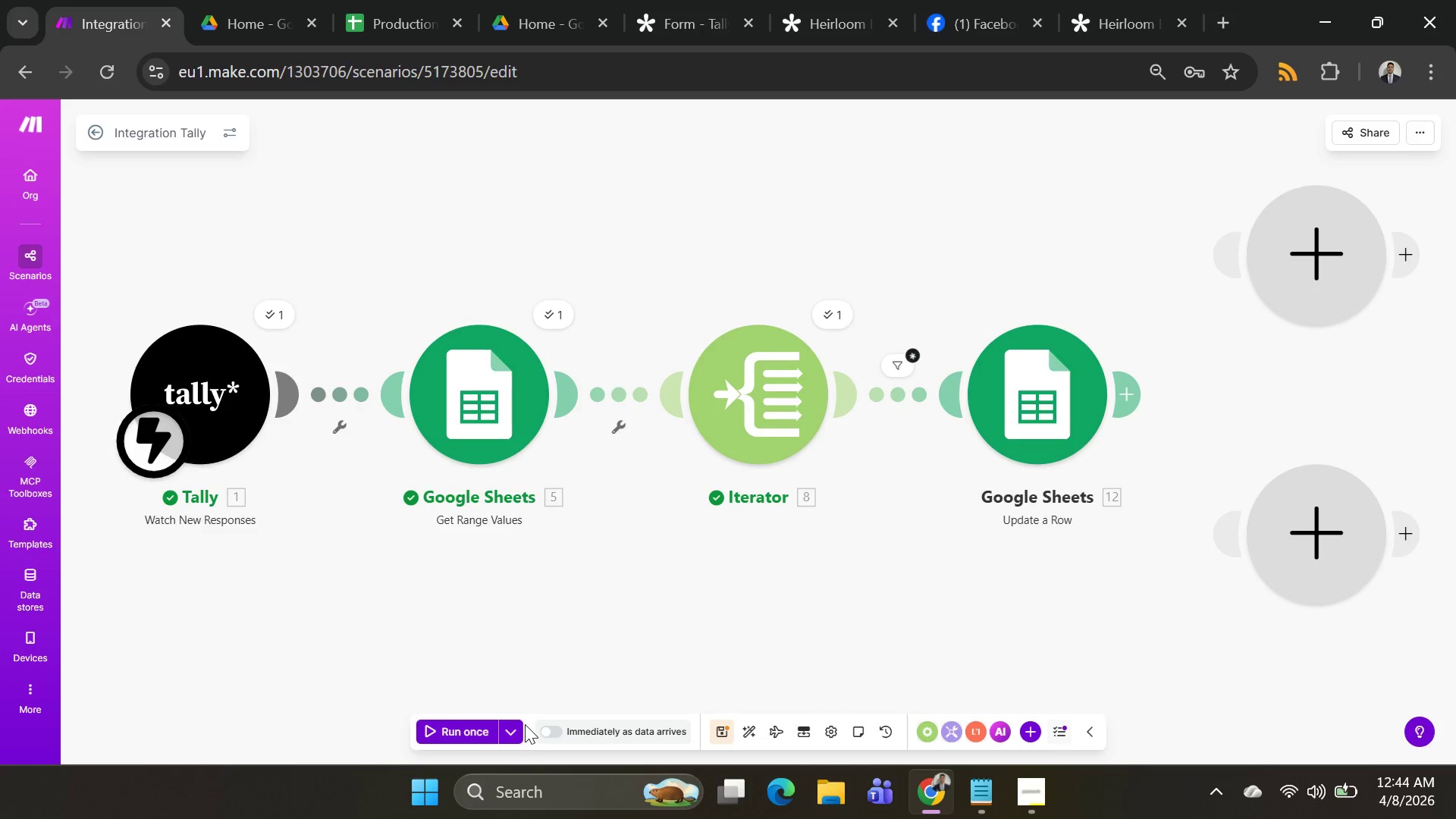 
left_click([522, 726])
 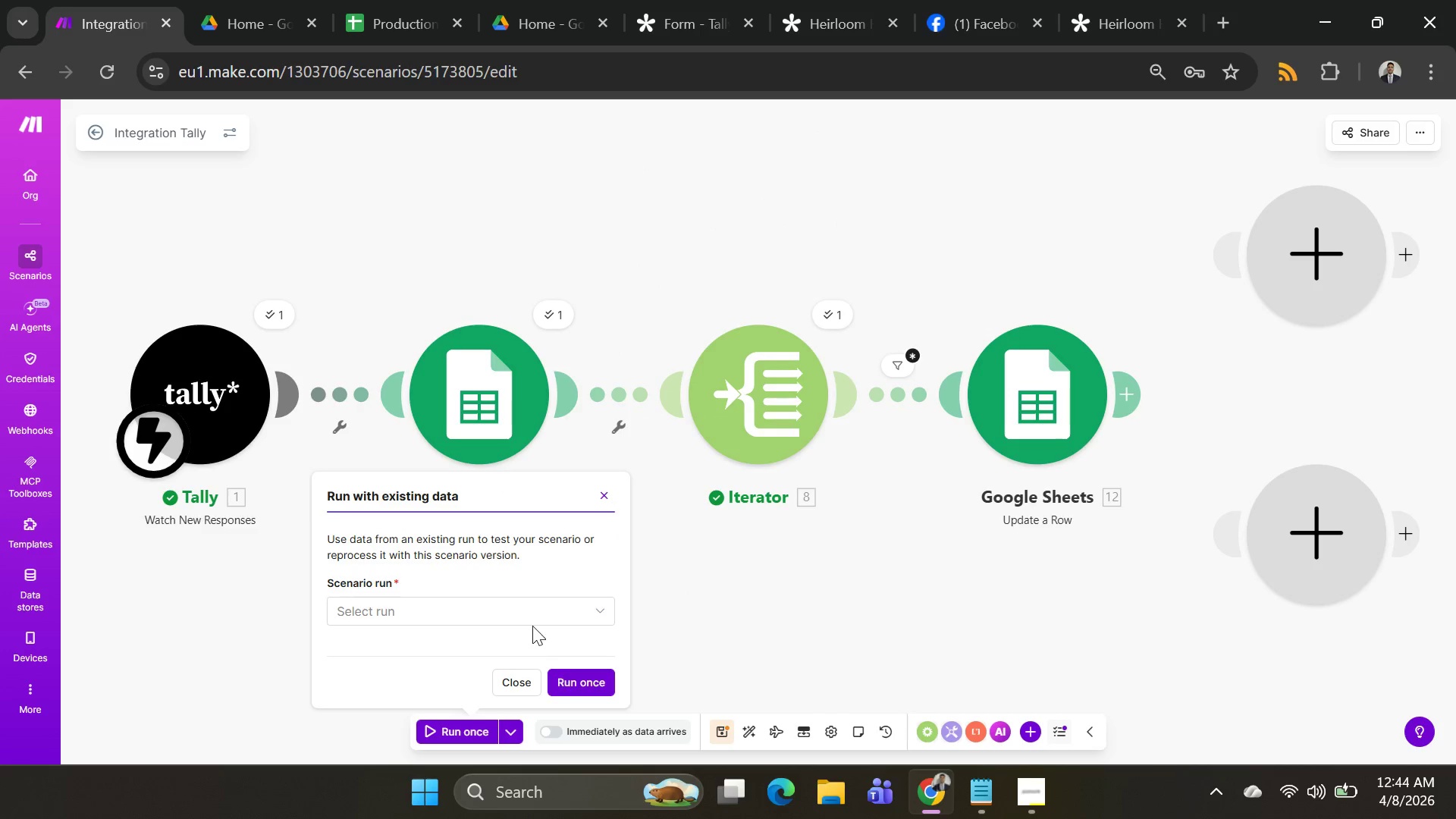 
left_click([538, 604])
 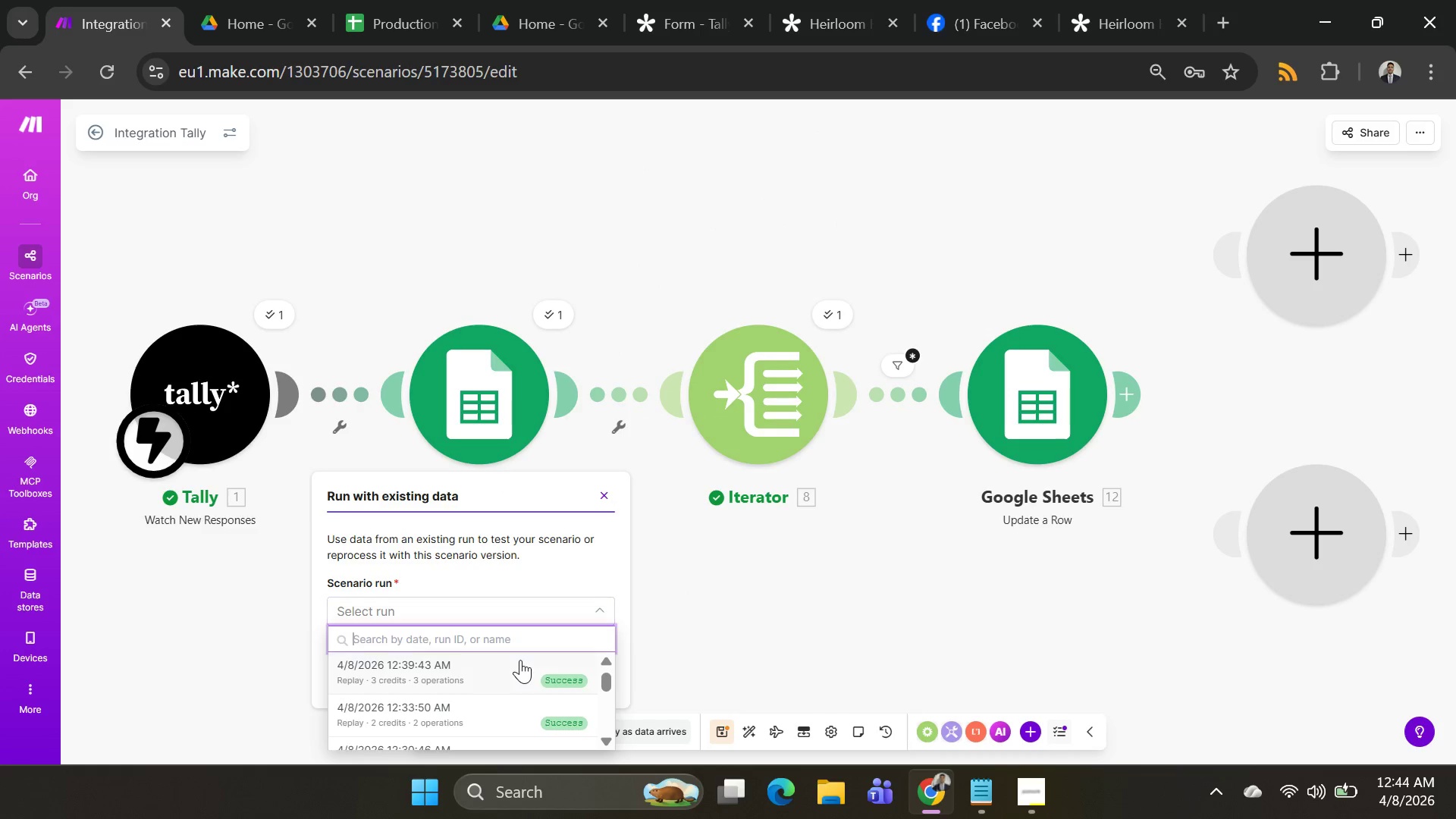 
left_click([520, 660])
 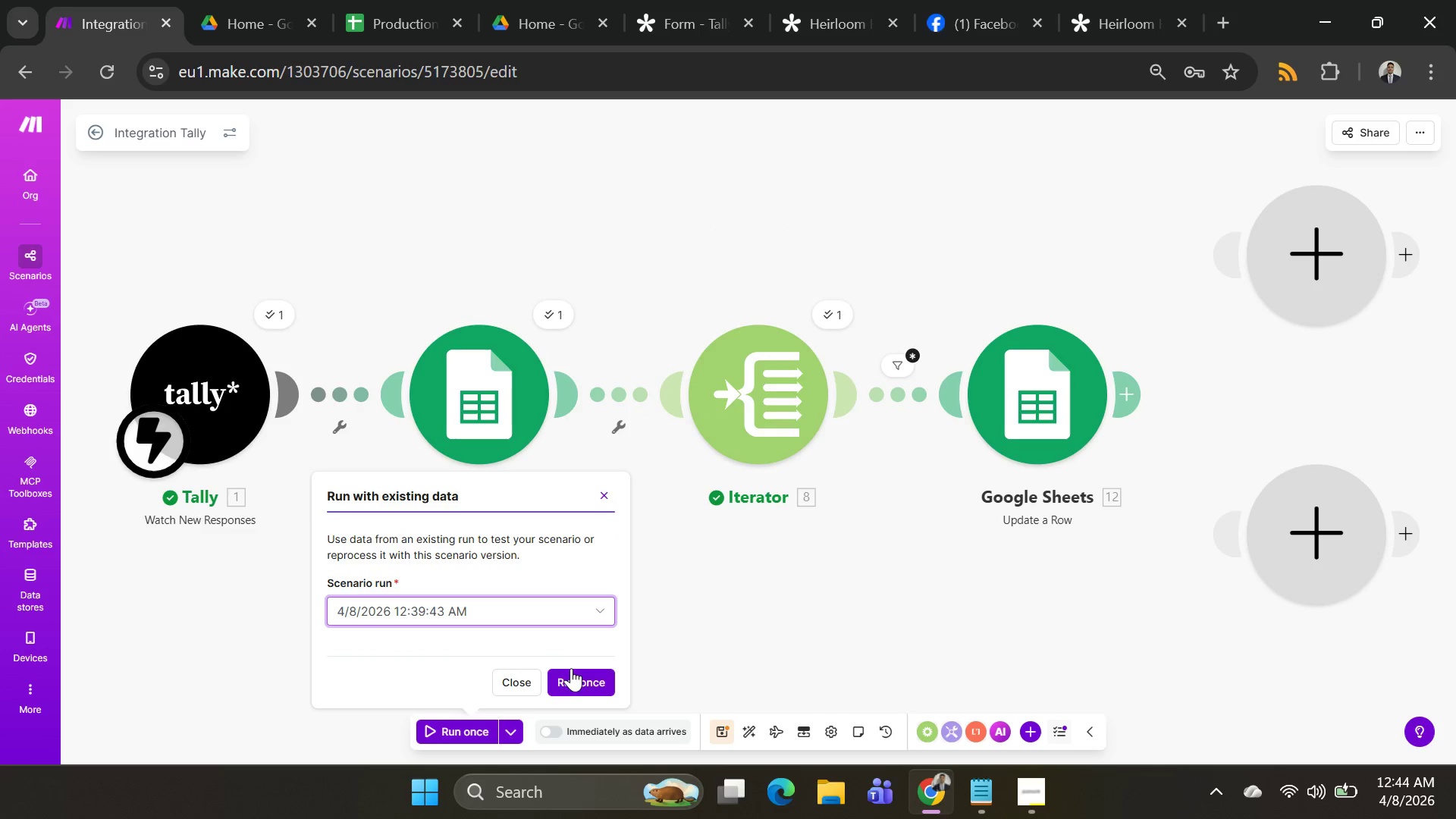 
left_click([575, 673])
 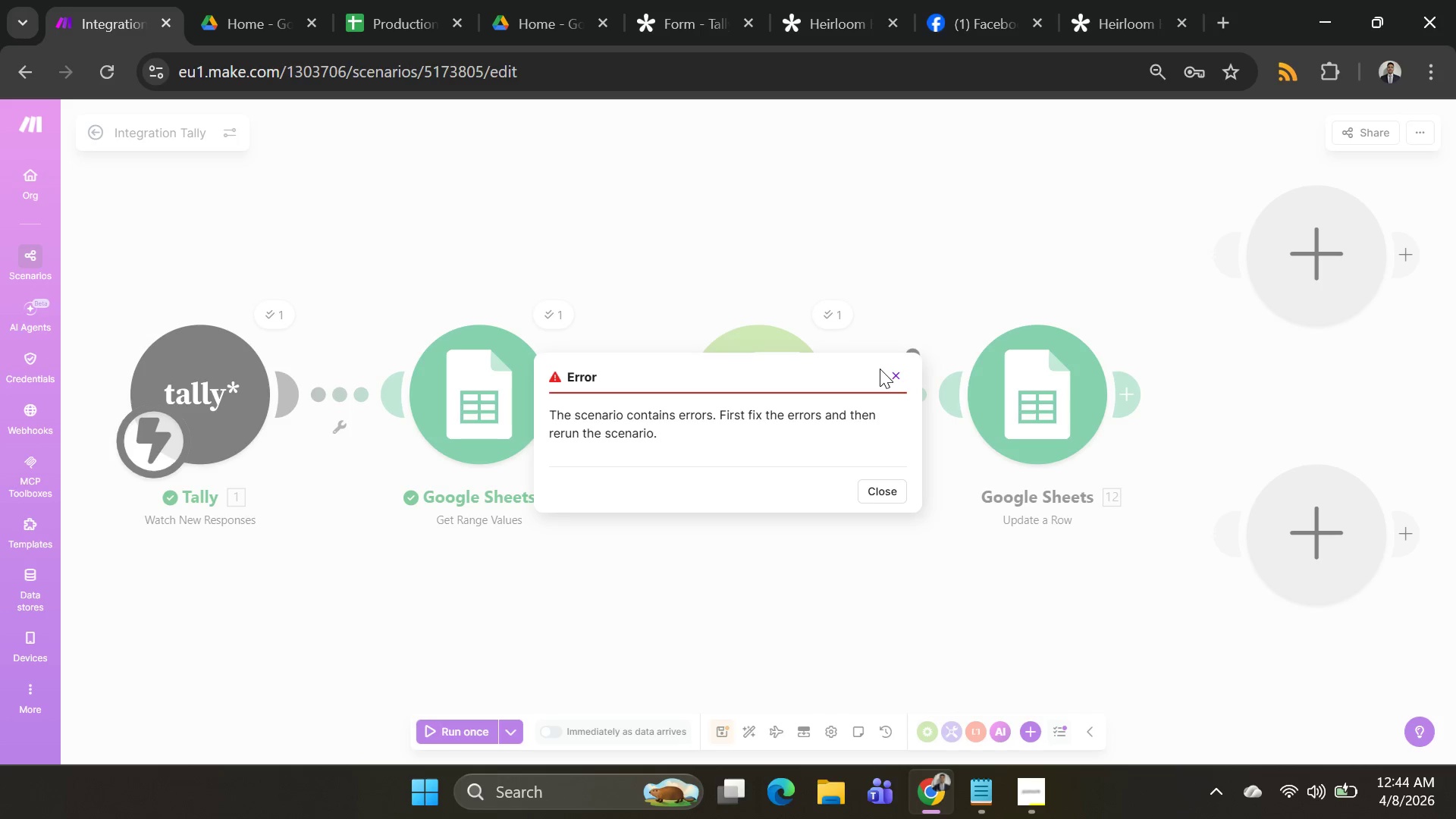 
double_click([893, 374])
 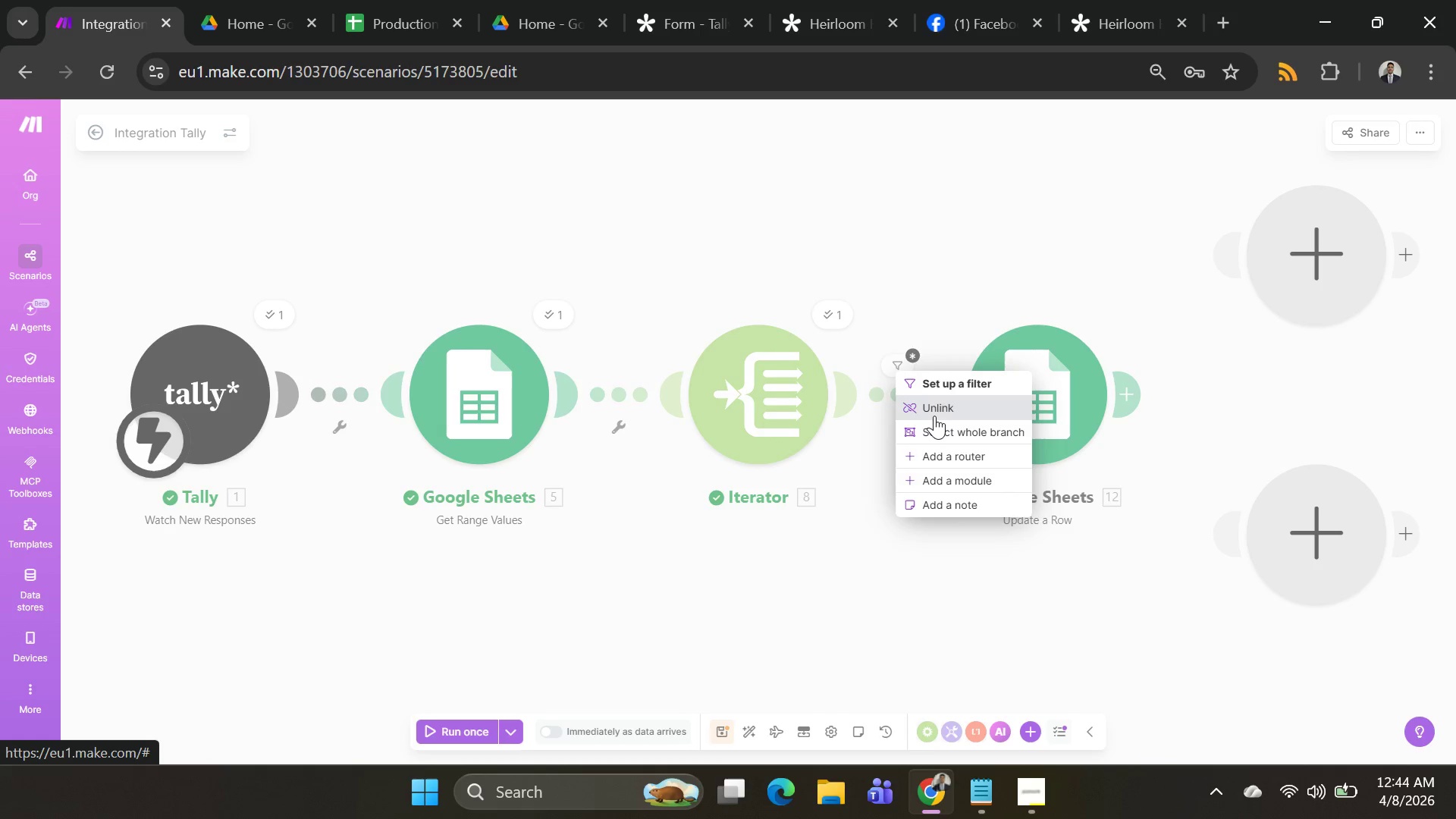 
left_click([925, 404])
 